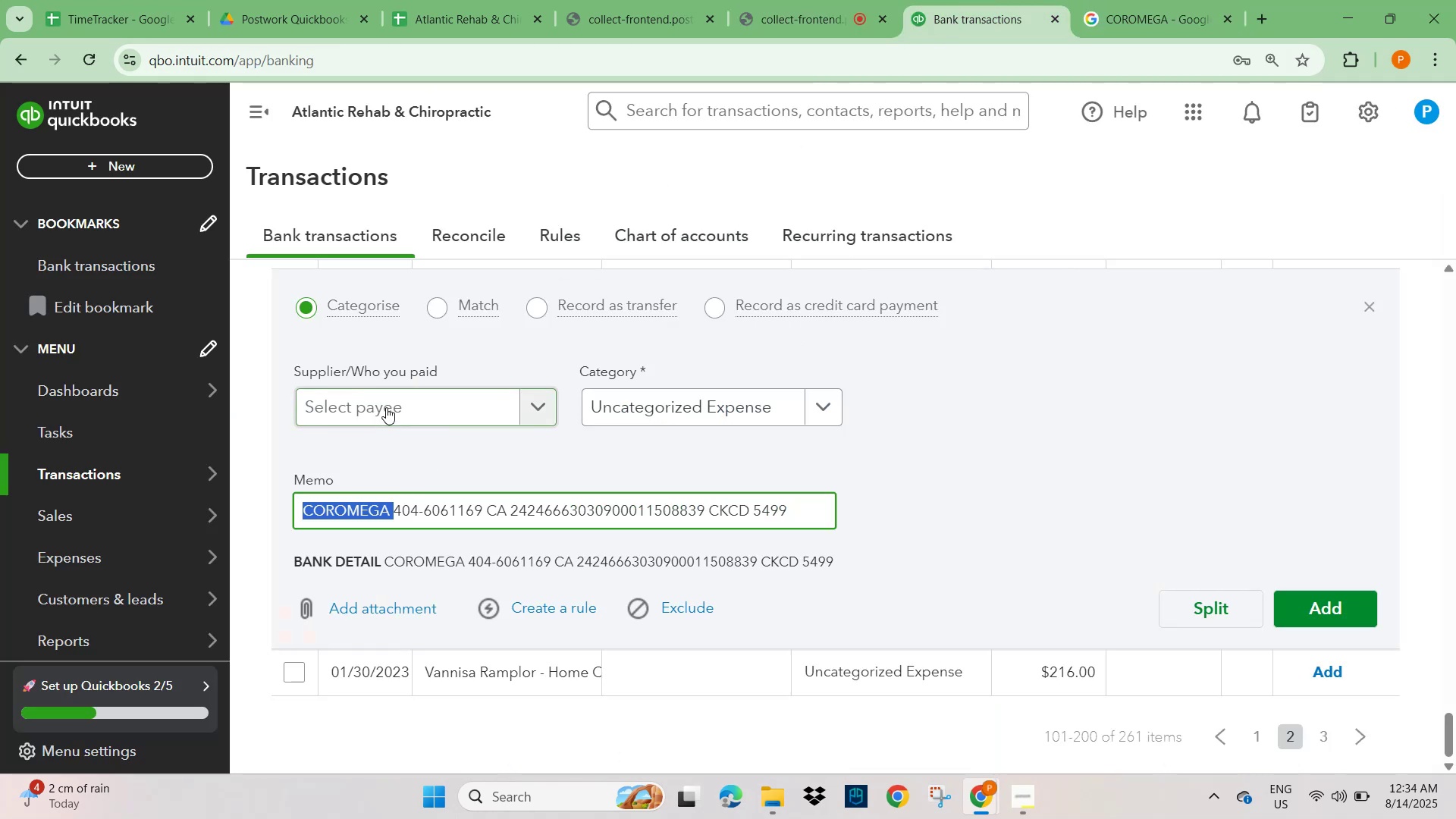 
key(Control+V)
 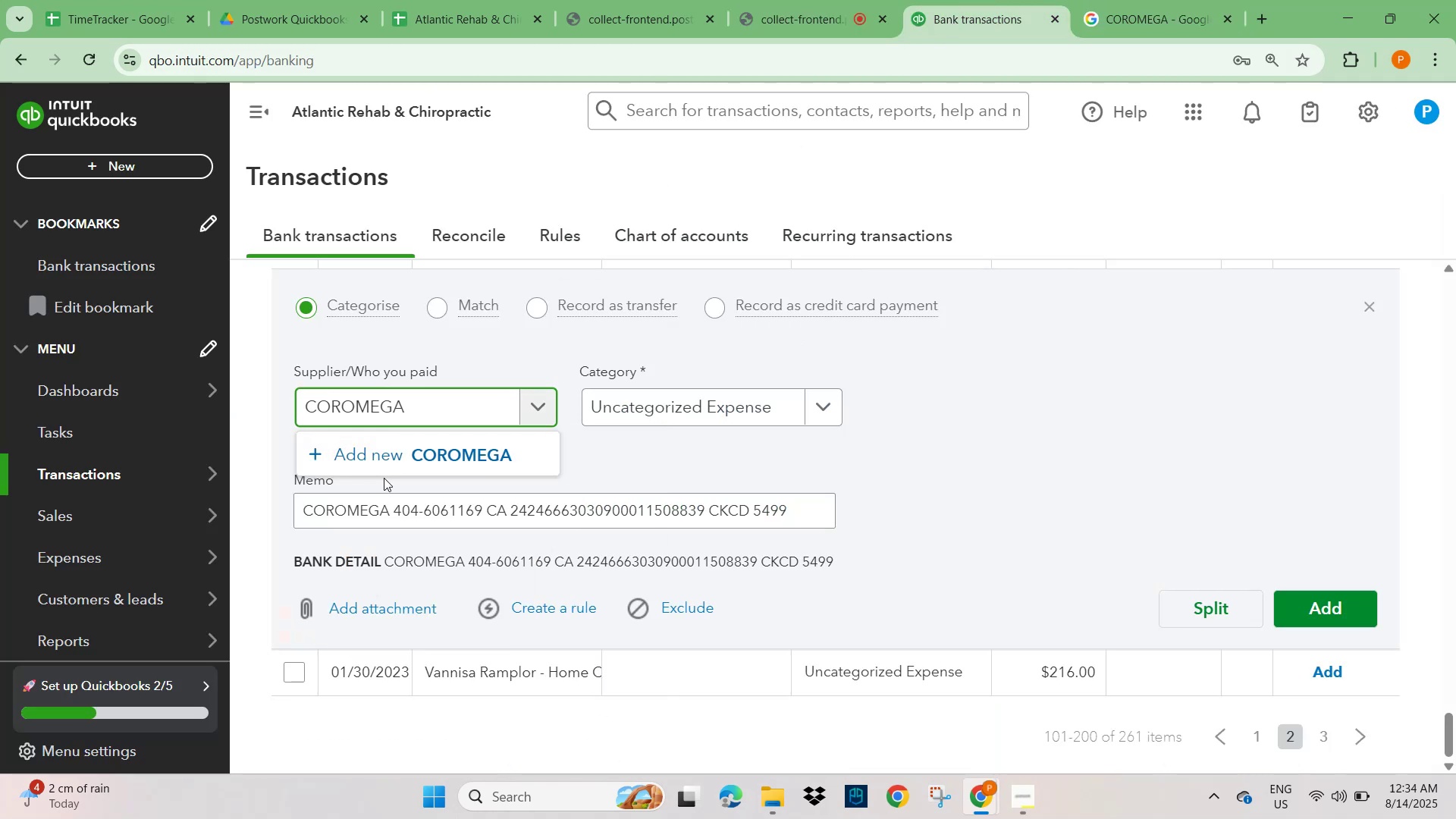 
key(Backspace)
 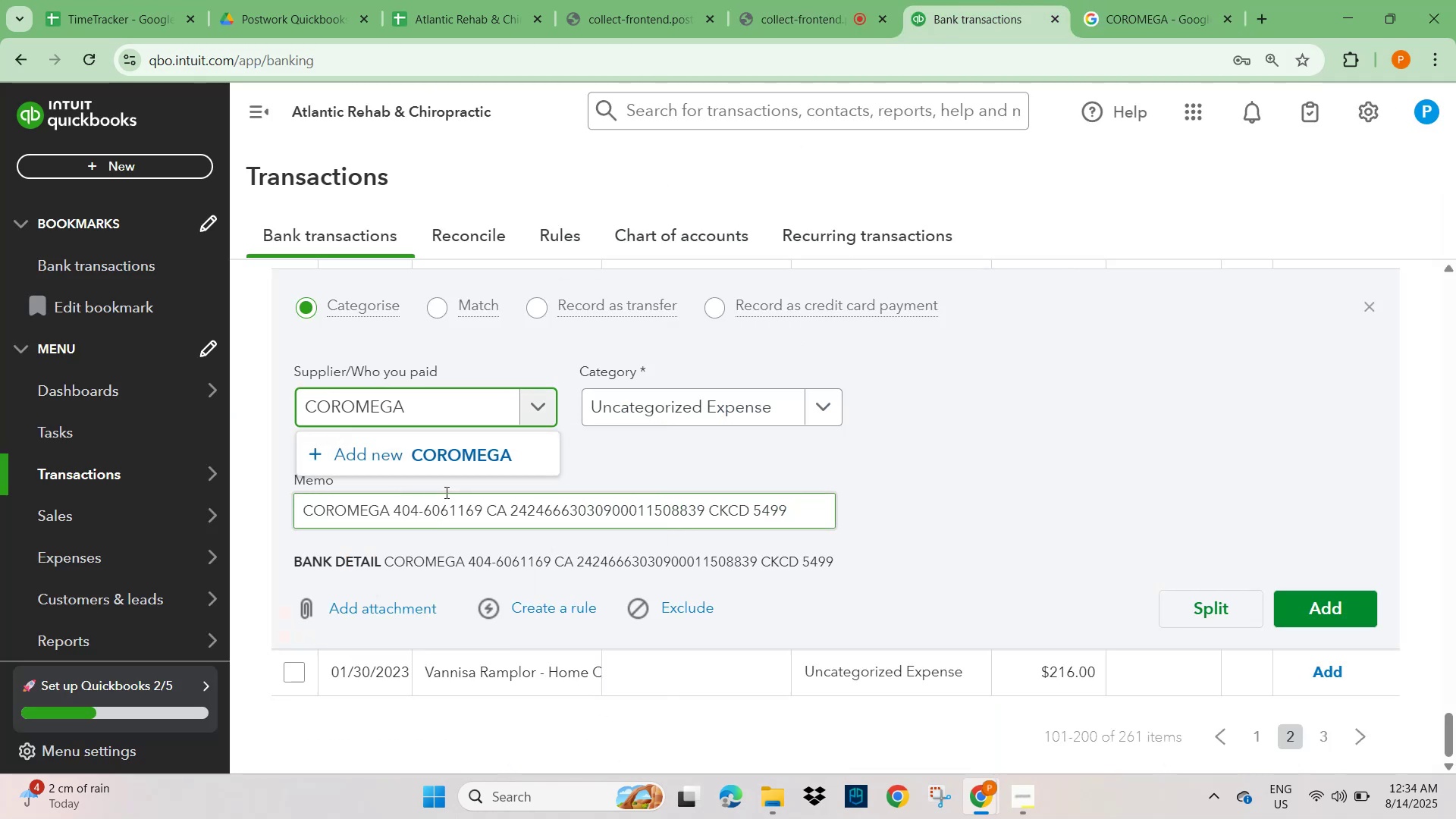 
left_click([457, 457])
 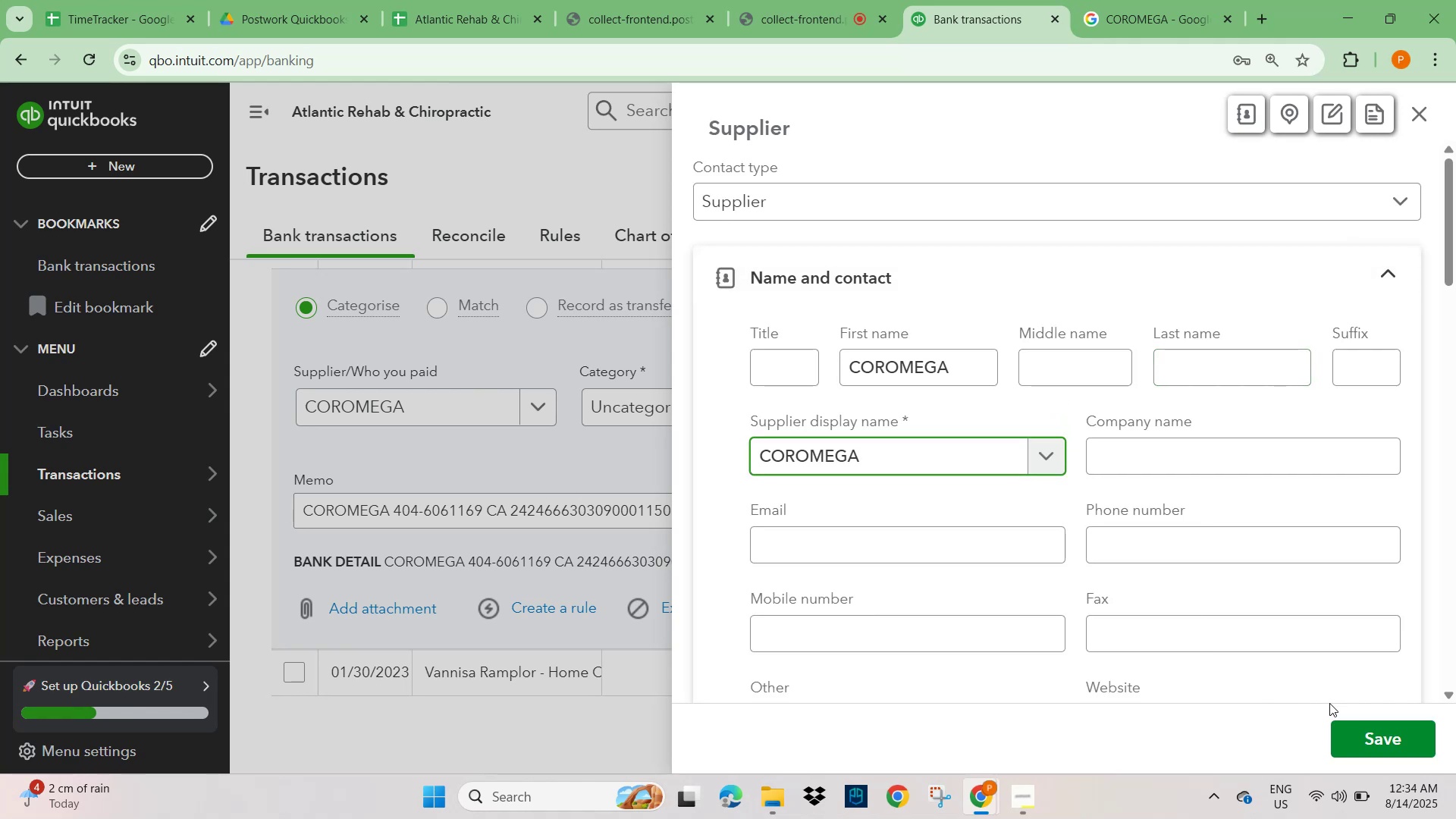 
left_click([1369, 748])
 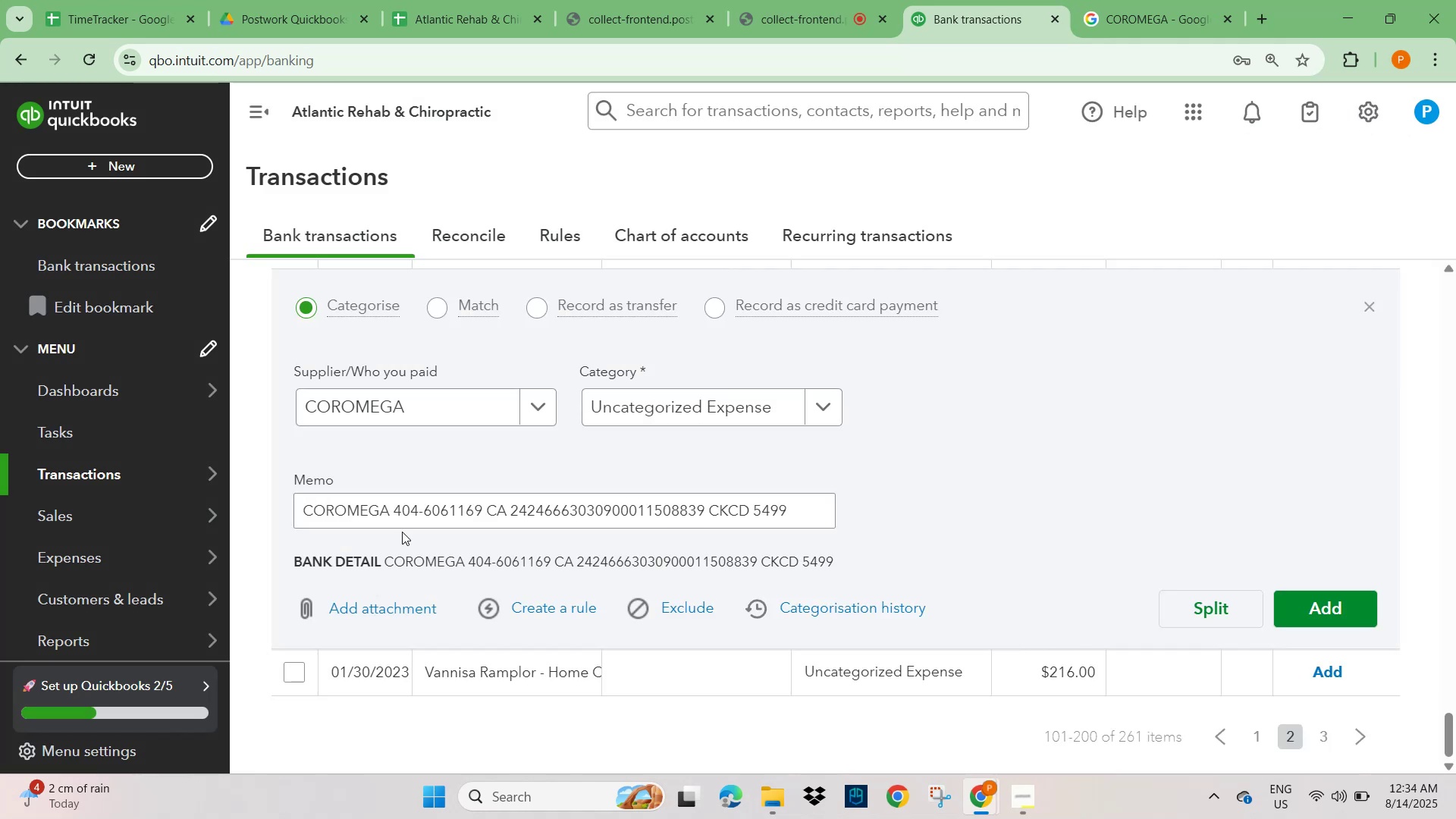 
scroll: coordinate [388, 585], scroll_direction: down, amount: 2.0
 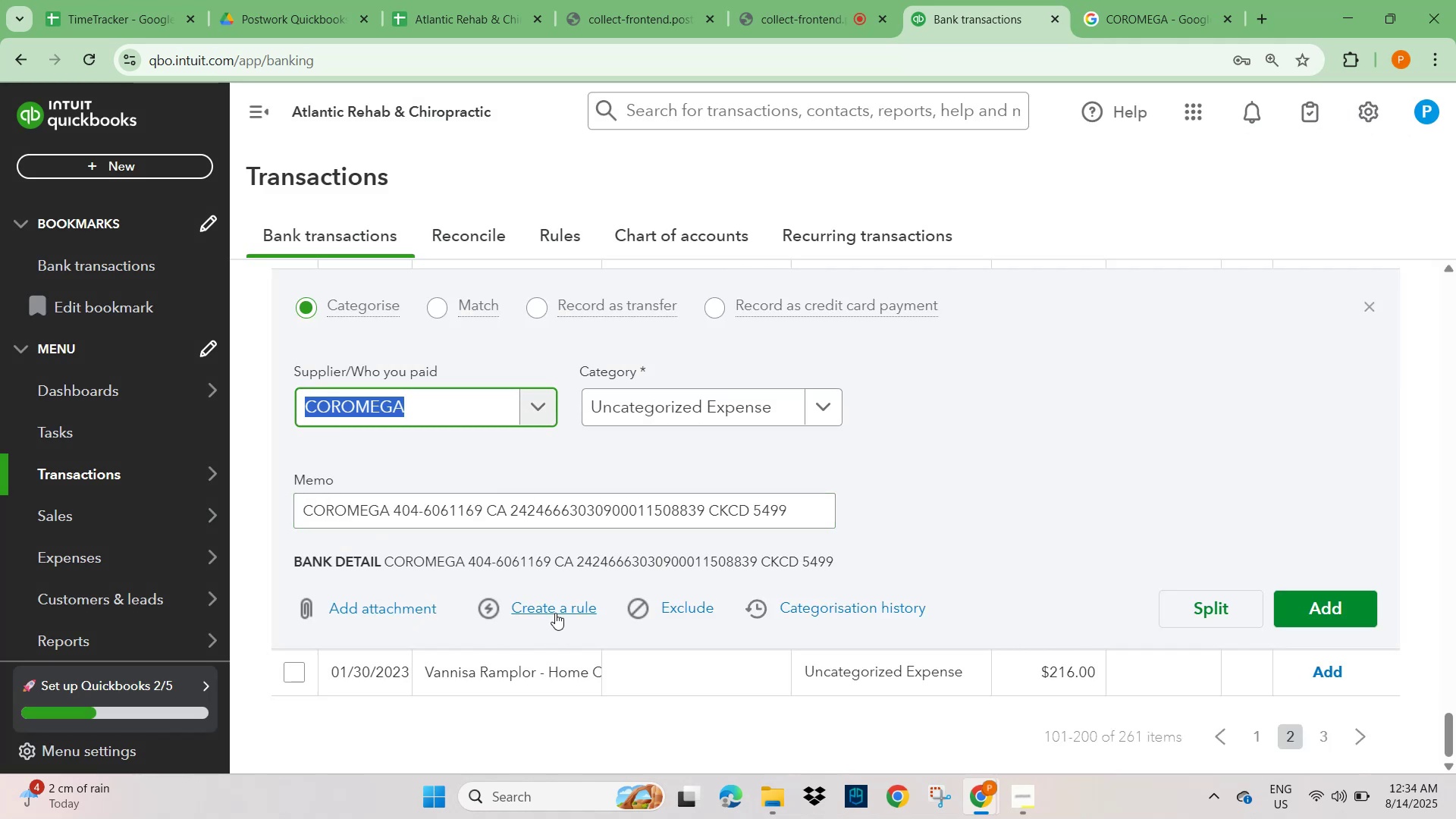 
scroll: coordinate [868, 436], scroll_direction: up, amount: 27.0
 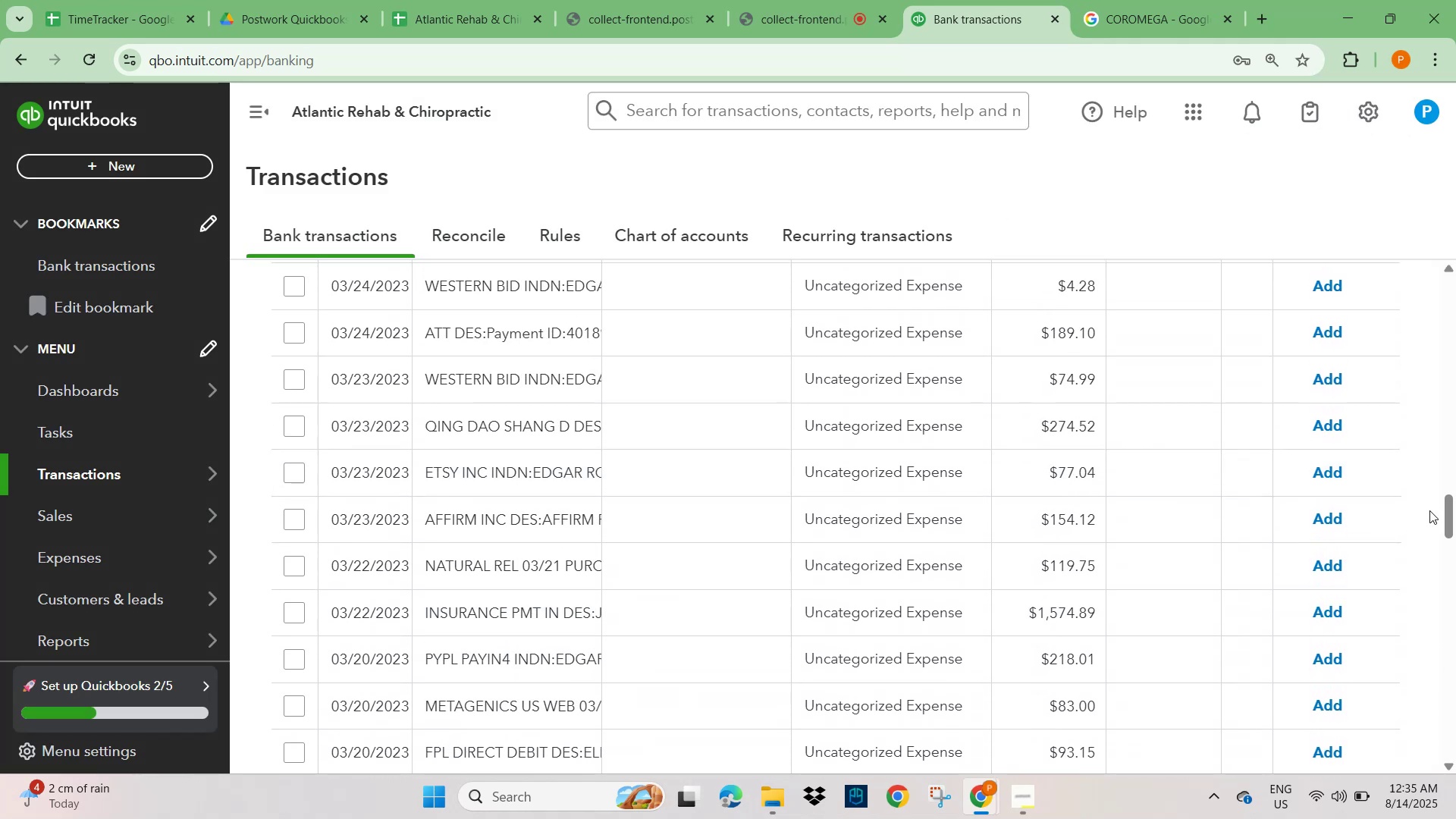 
left_click_drag(start_coordinate=[1448, 512], to_coordinate=[1449, 262])
 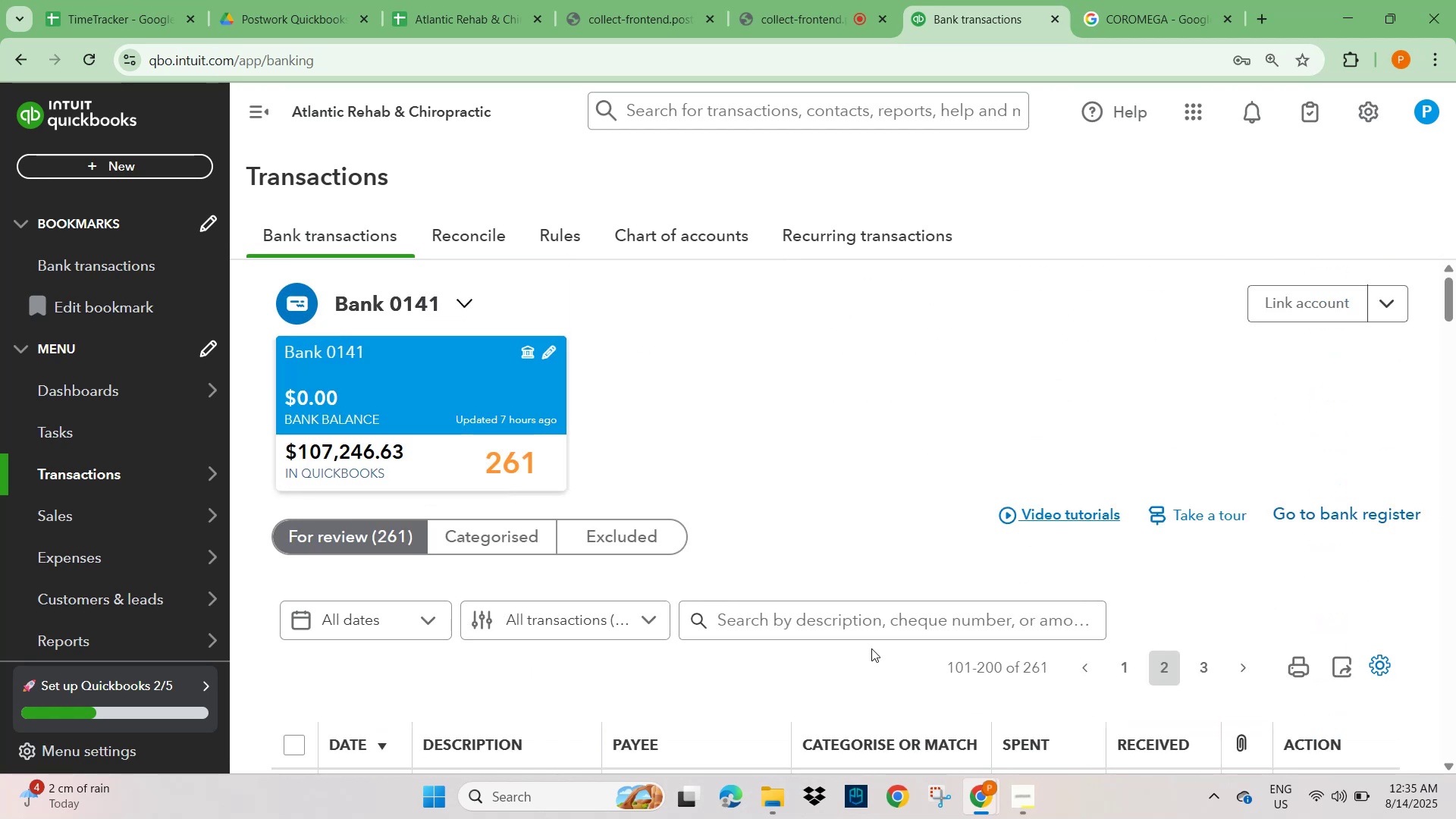 
left_click([873, 623])
 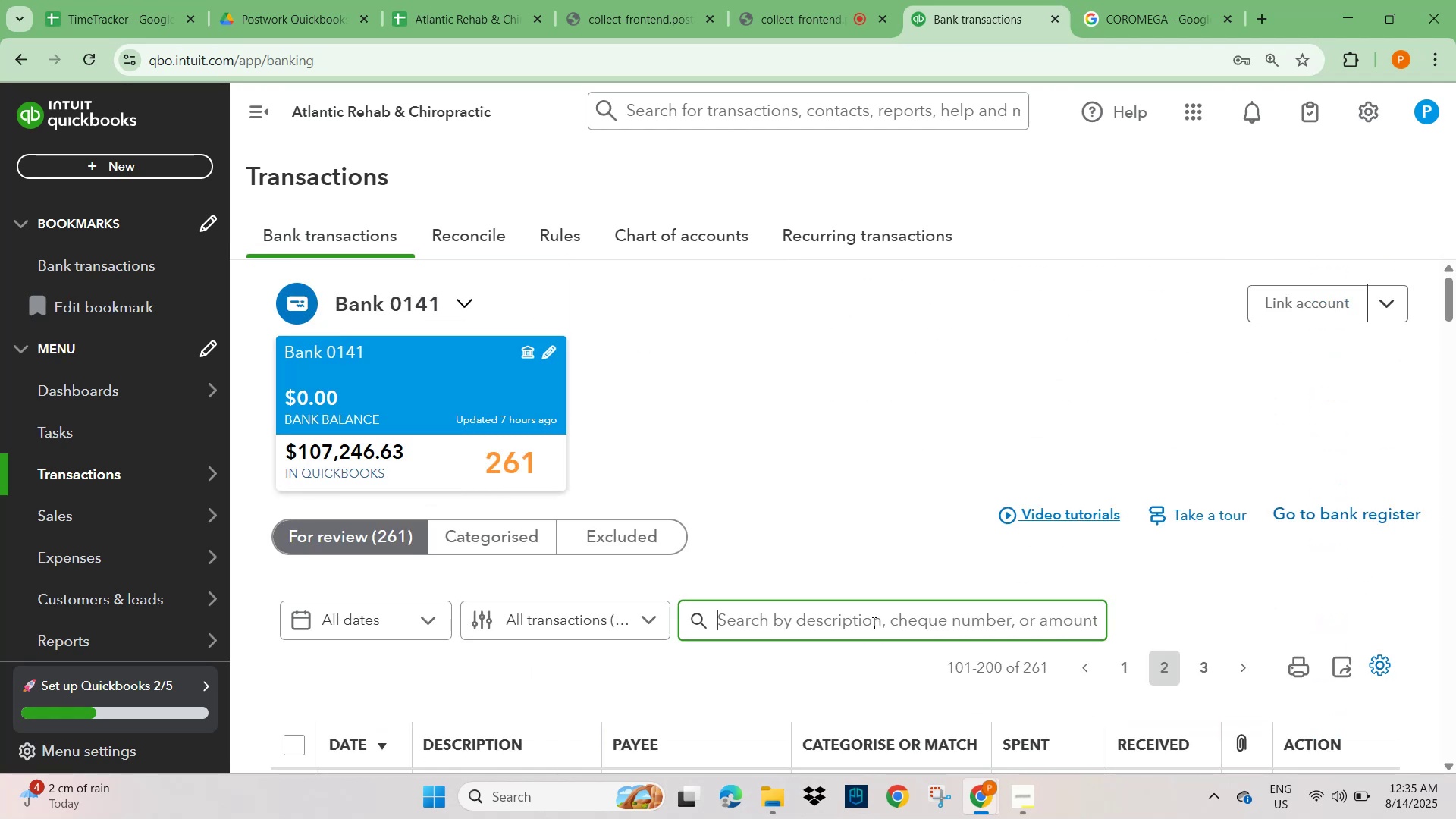 
key(Control+V)
 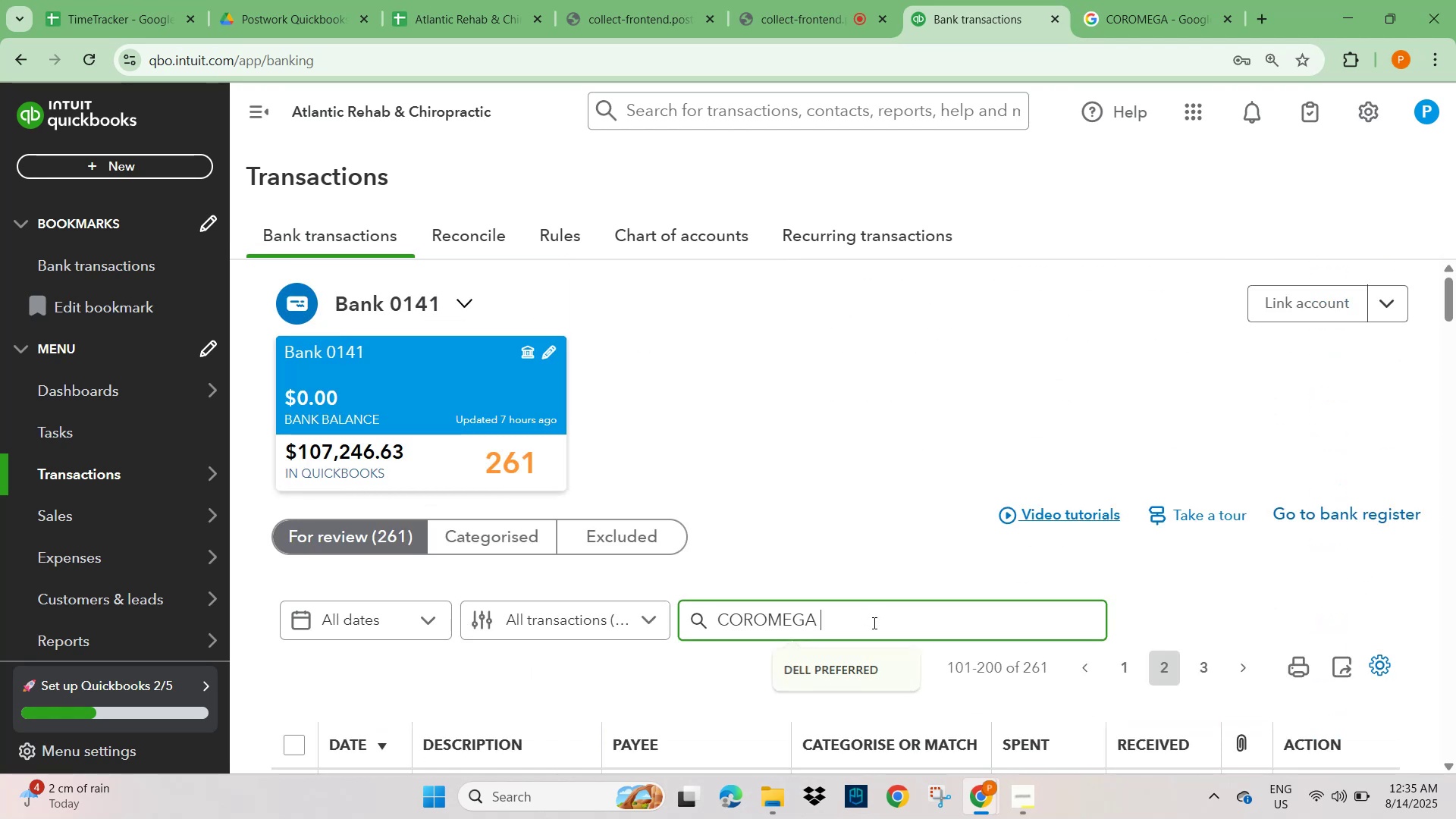 
key(NumpadEnter)
 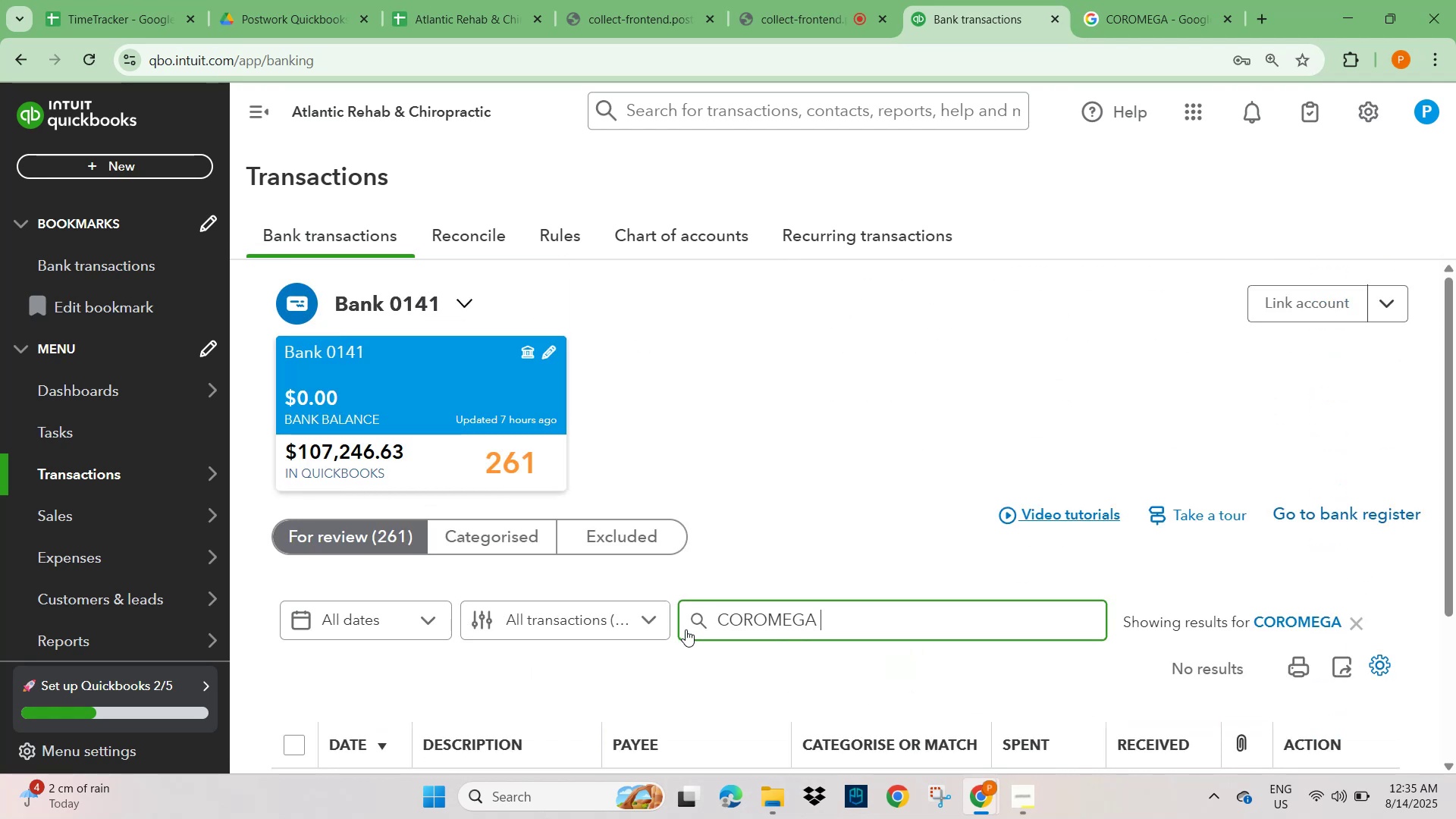 
scroll: coordinate [674, 630], scroll_direction: down, amount: 4.0
 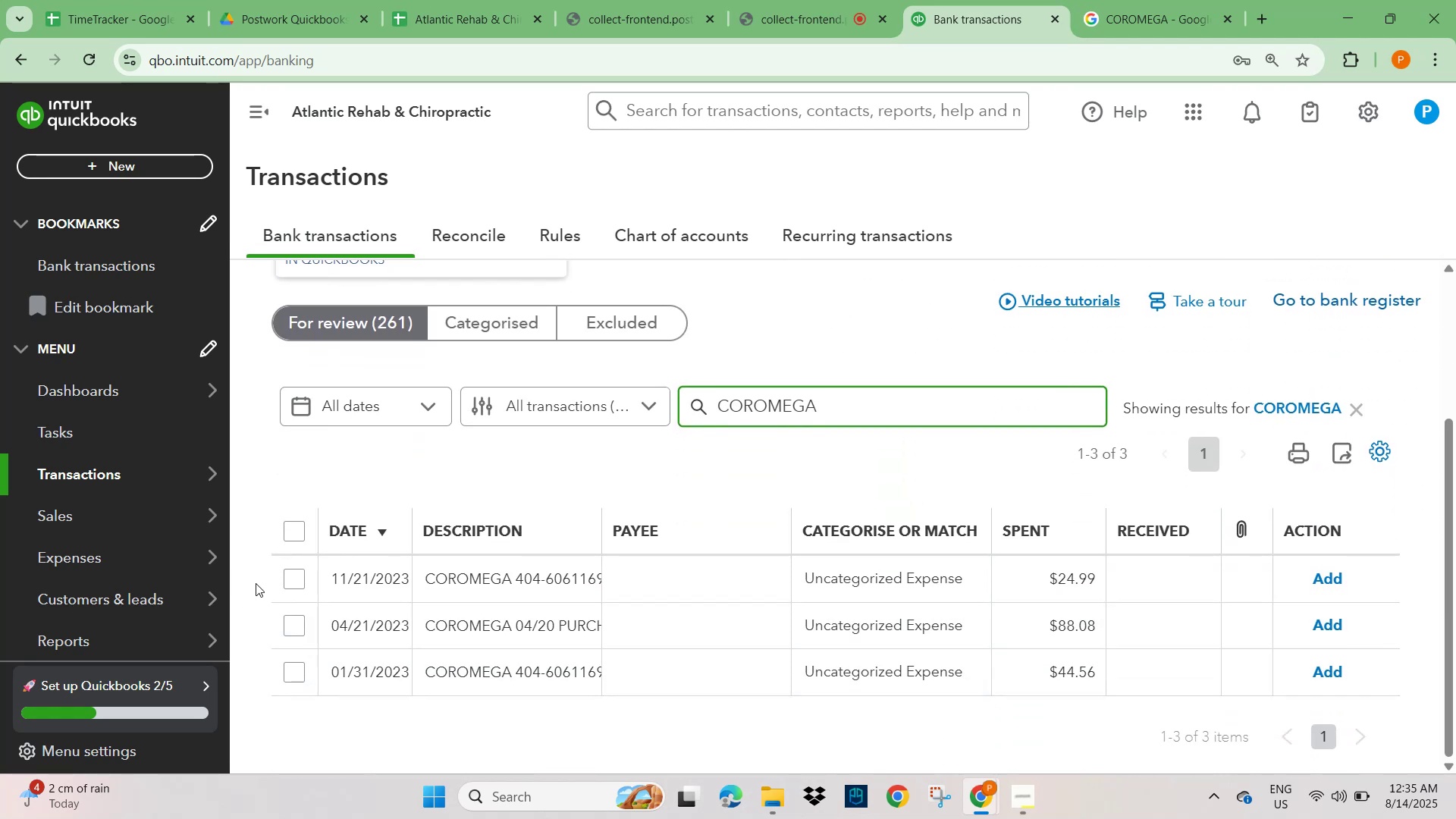 
left_click([444, 583])
 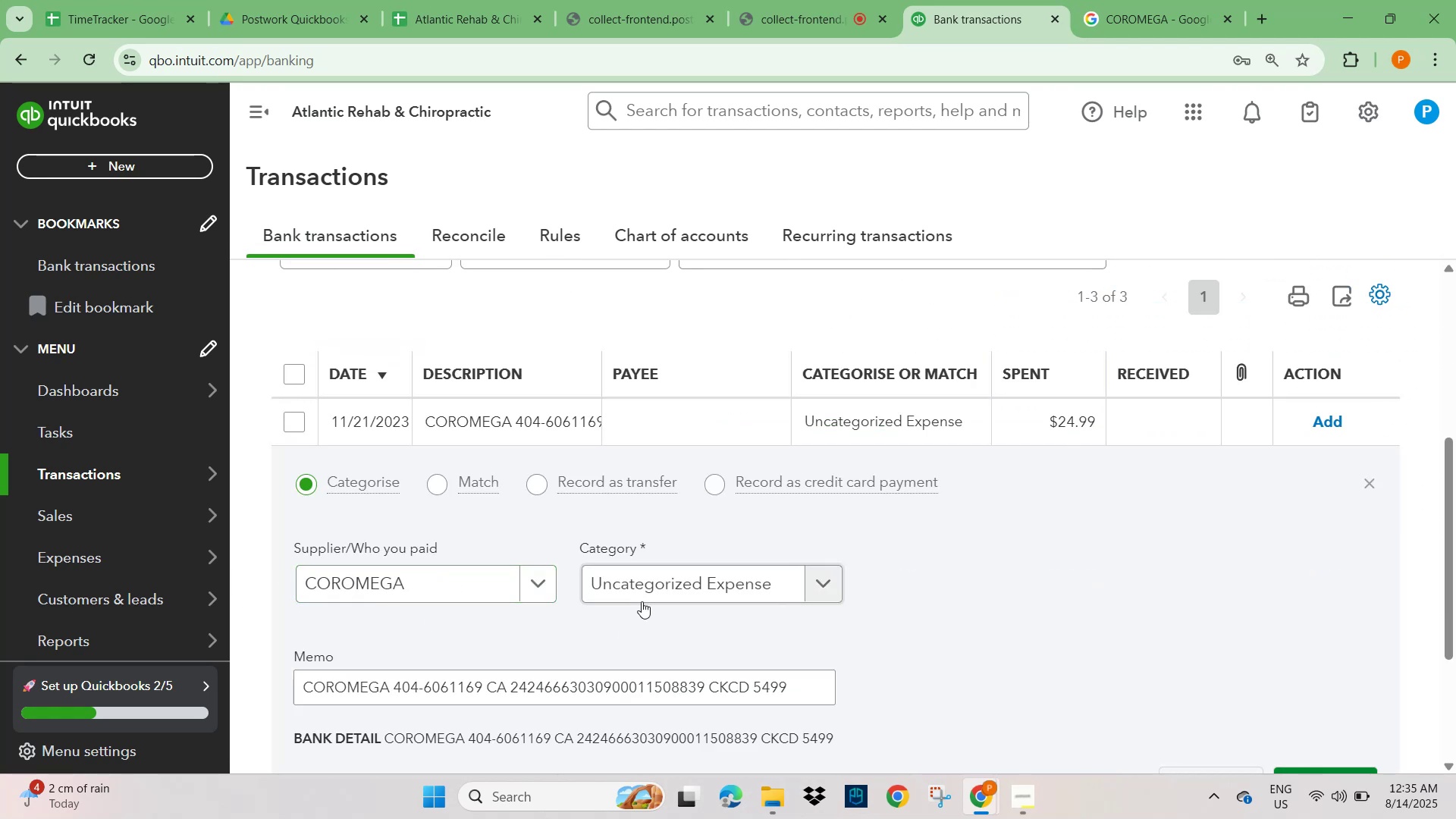 
scroll: coordinate [530, 717], scroll_direction: down, amount: 1.0
 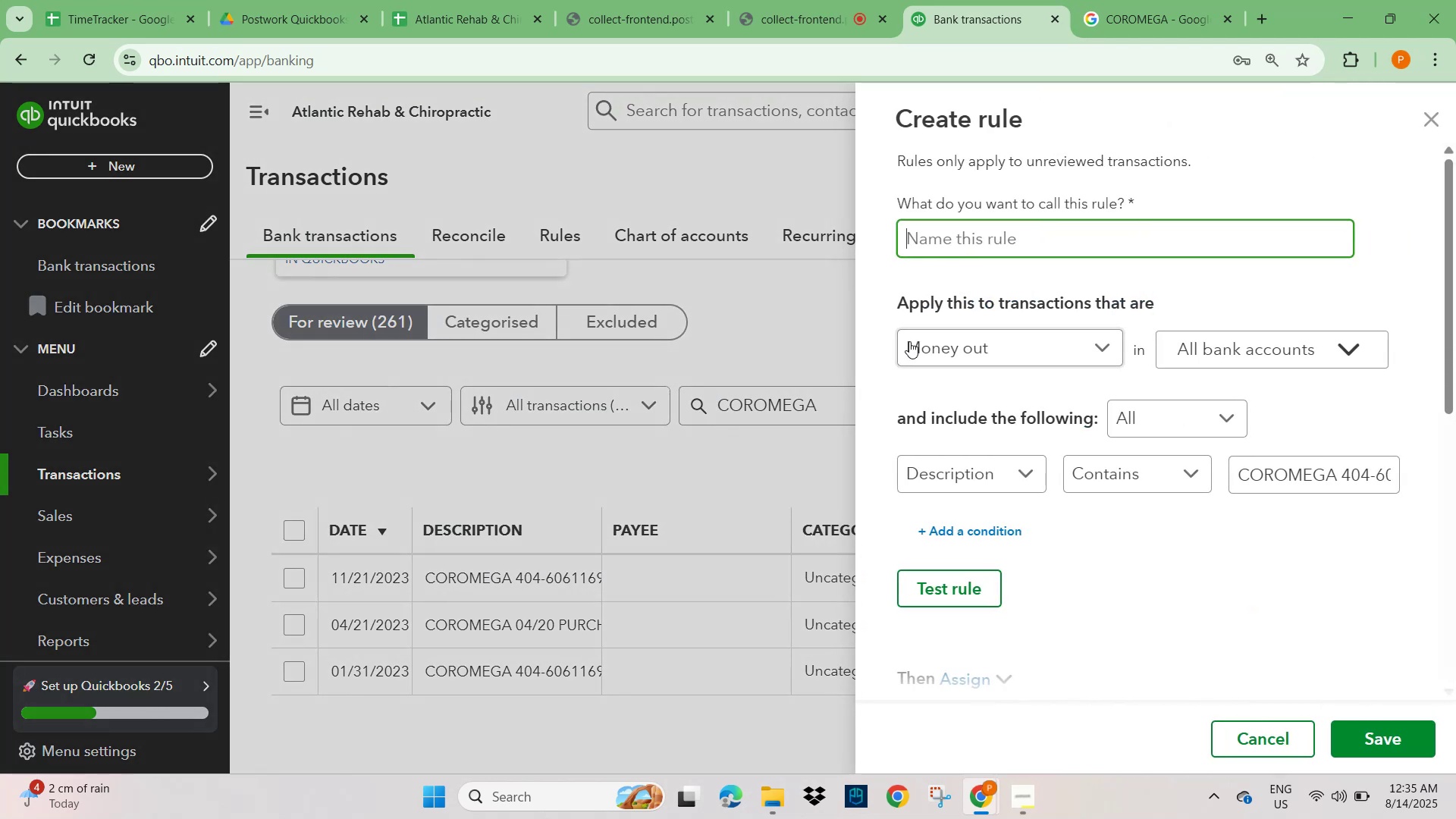 
left_click([943, 248])
 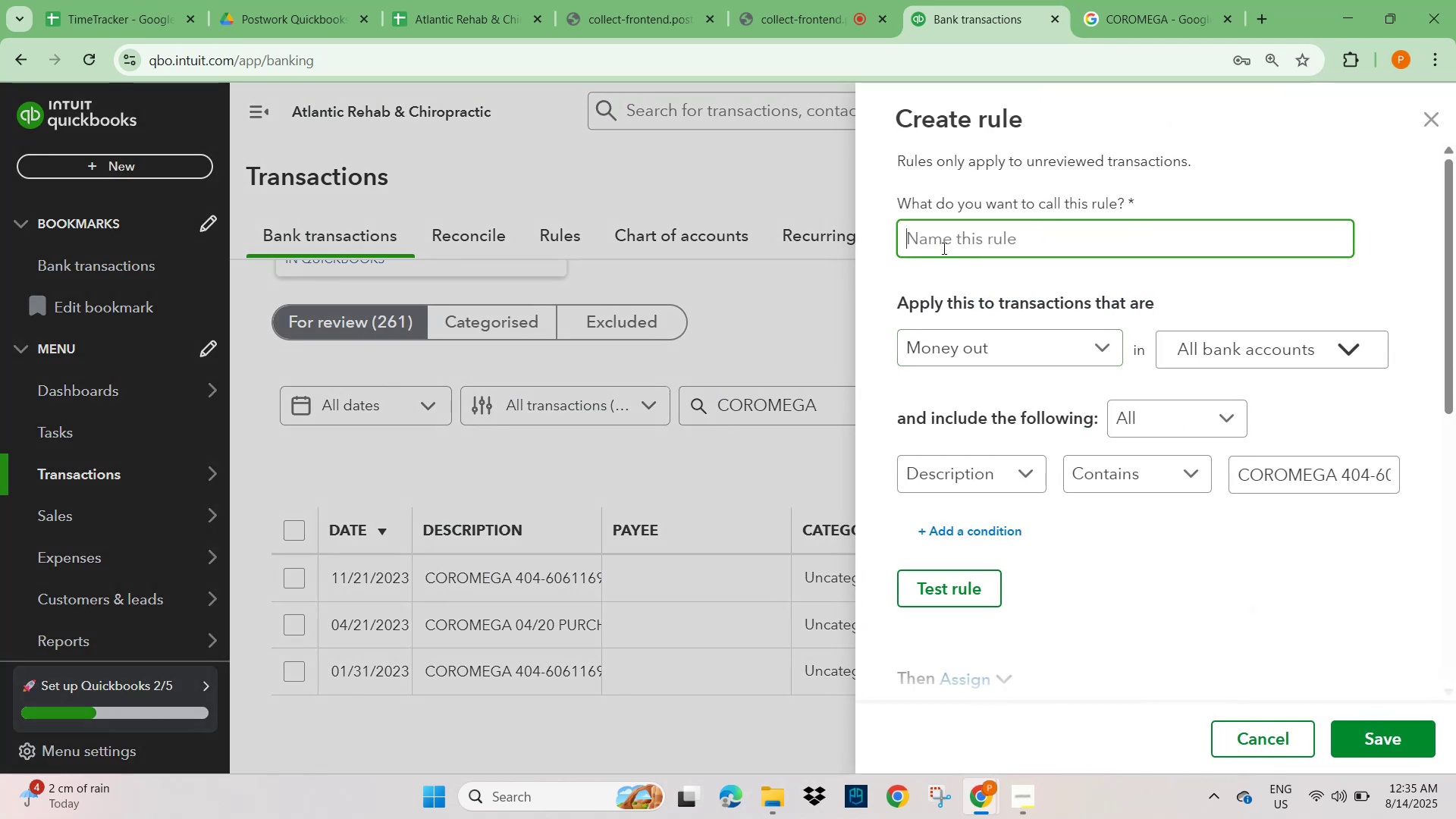 
key(Control+V)
 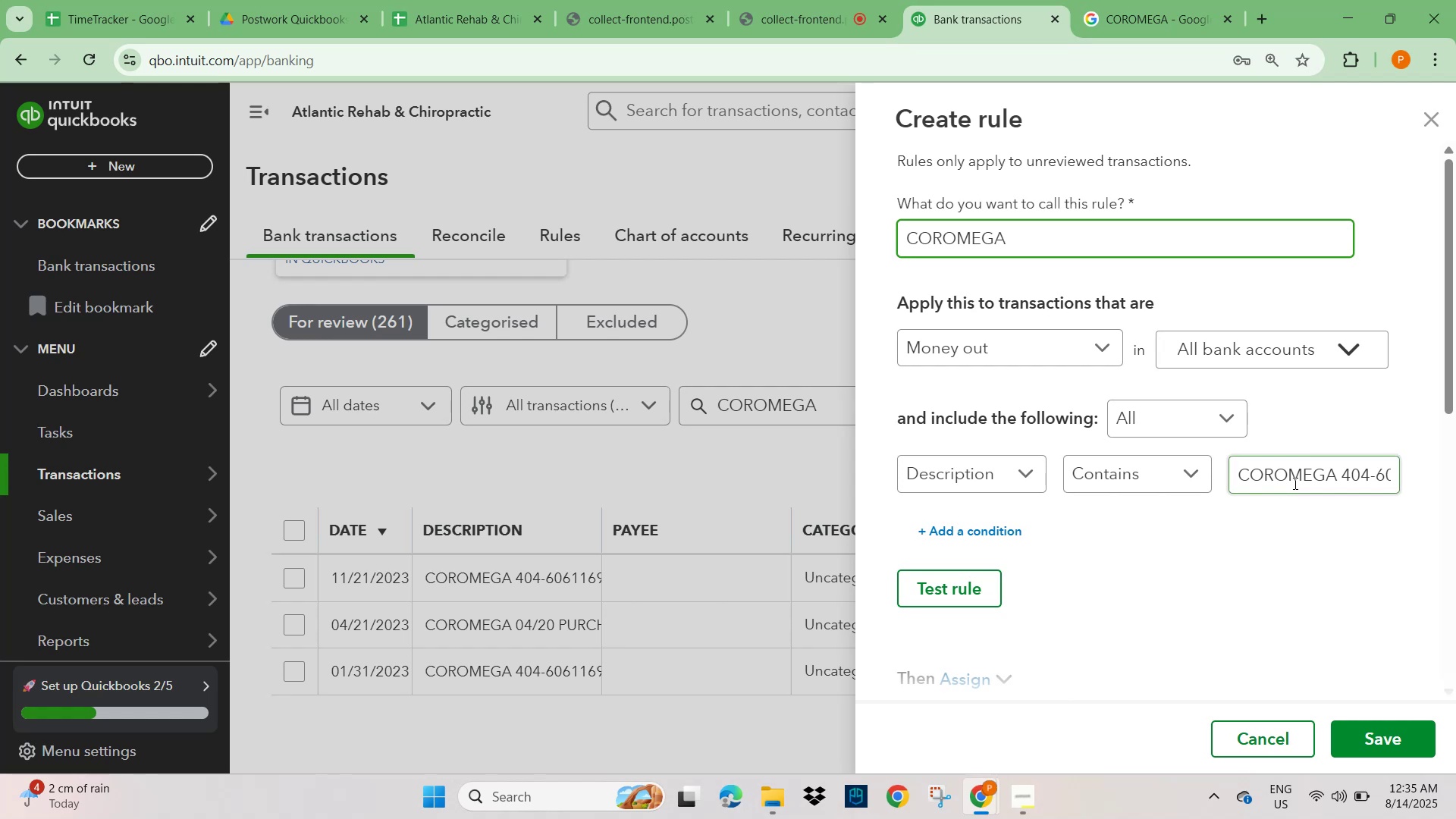 
left_click_drag(start_coordinate=[1341, 473], to_coordinate=[1455, 489])
 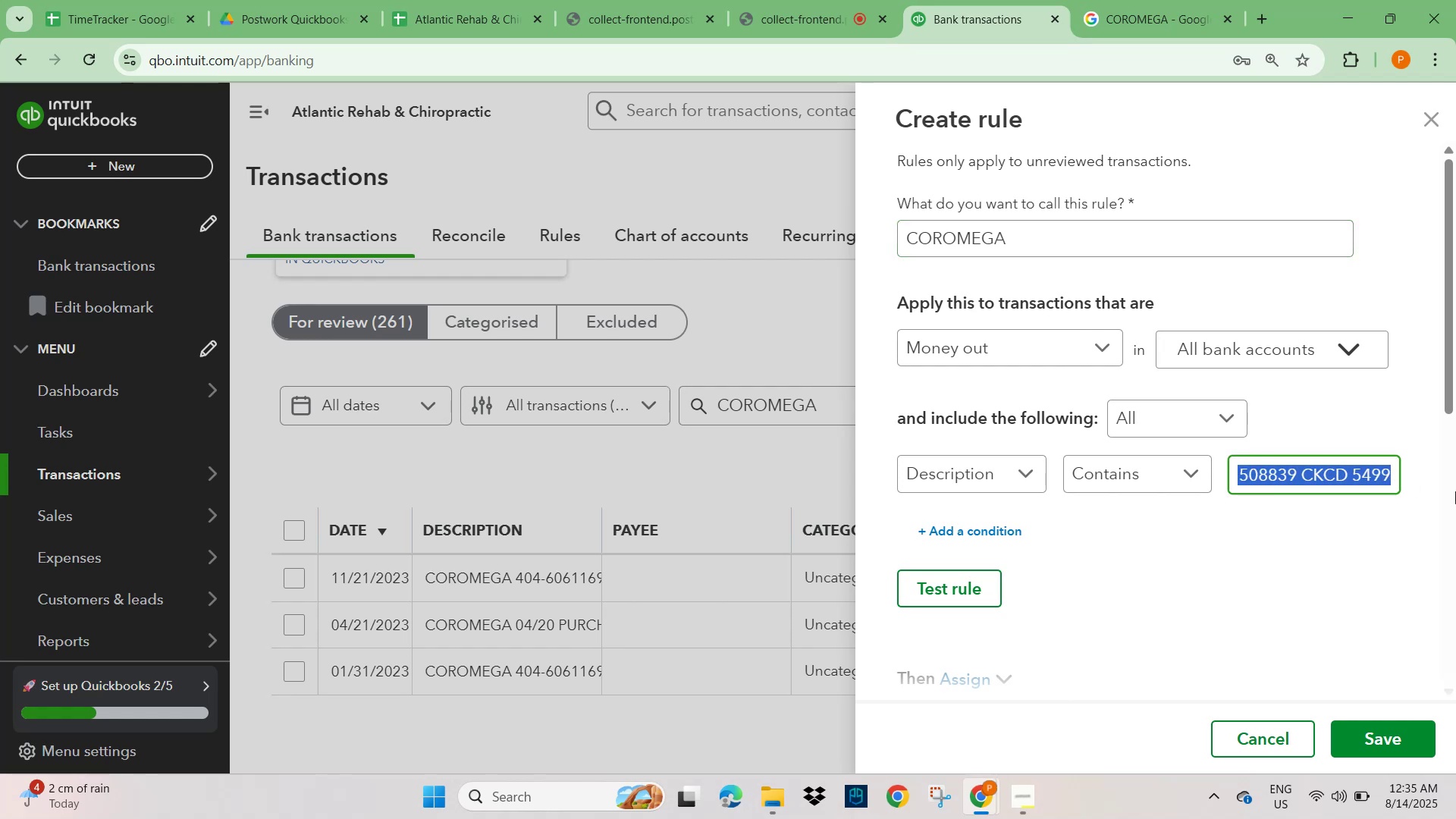 
key(Backspace)
 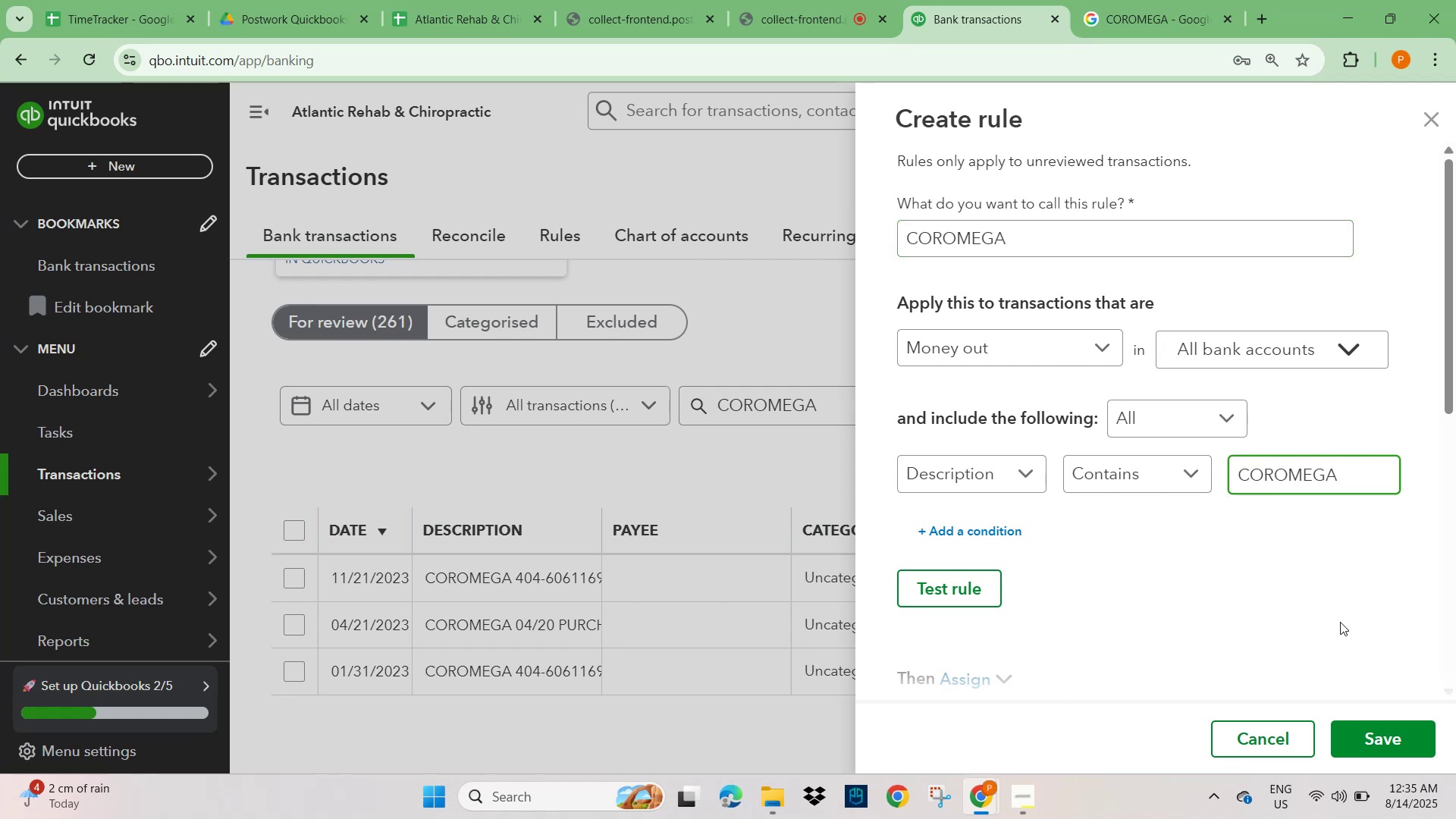 
scroll: coordinate [1122, 558], scroll_direction: down, amount: 4.0
 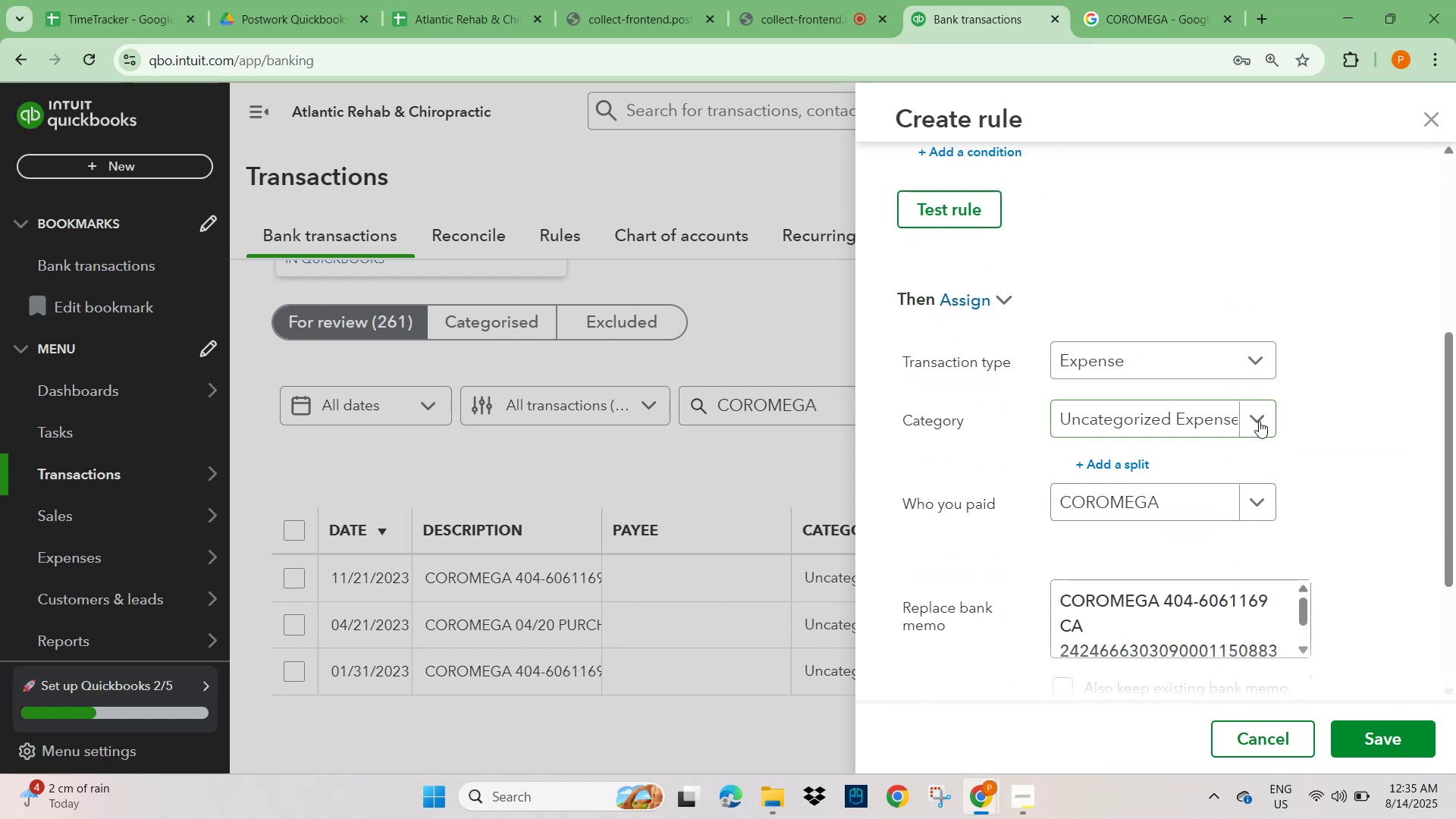 
type(MEDICA)
 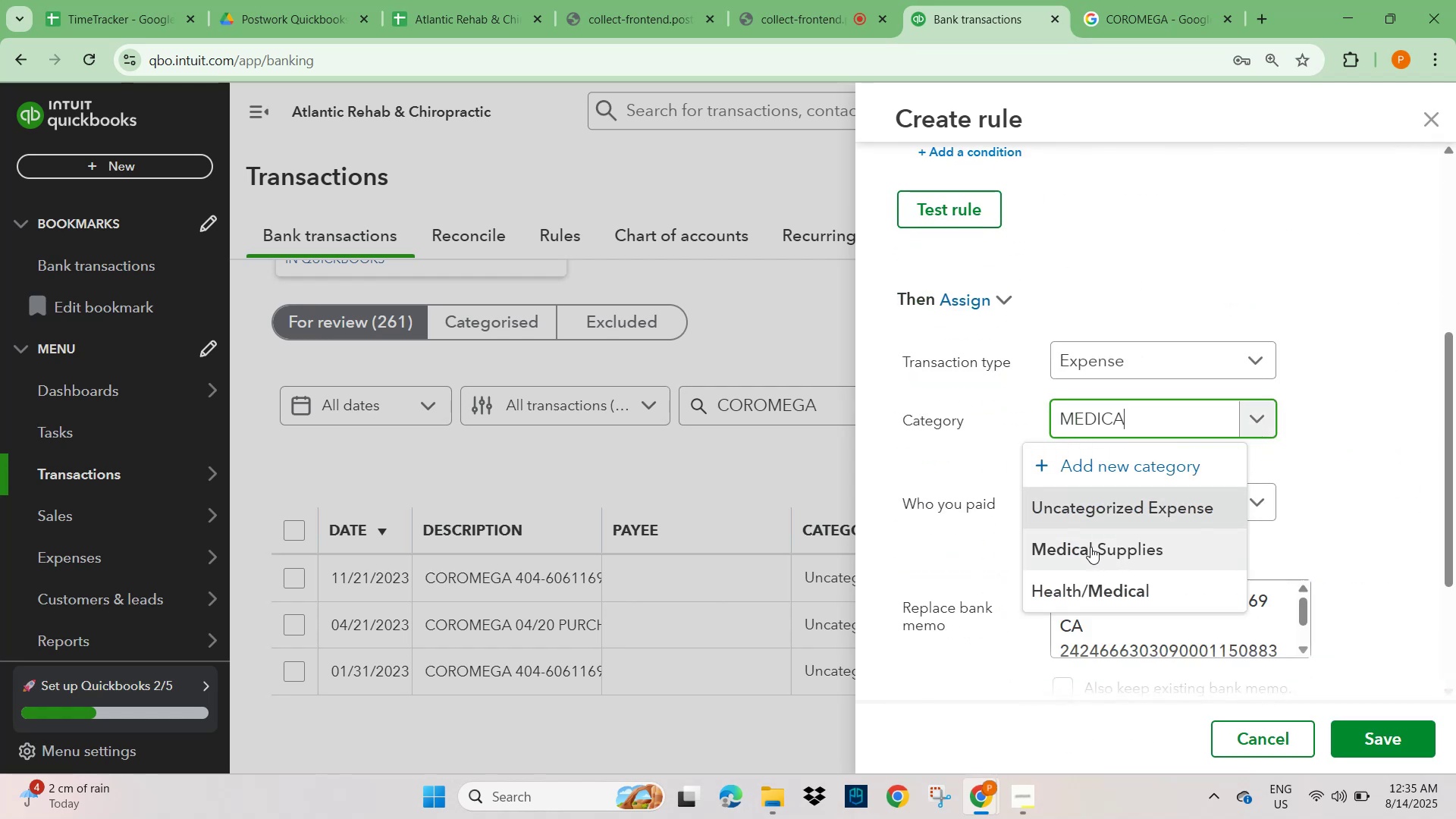 
double_click([1364, 477])
 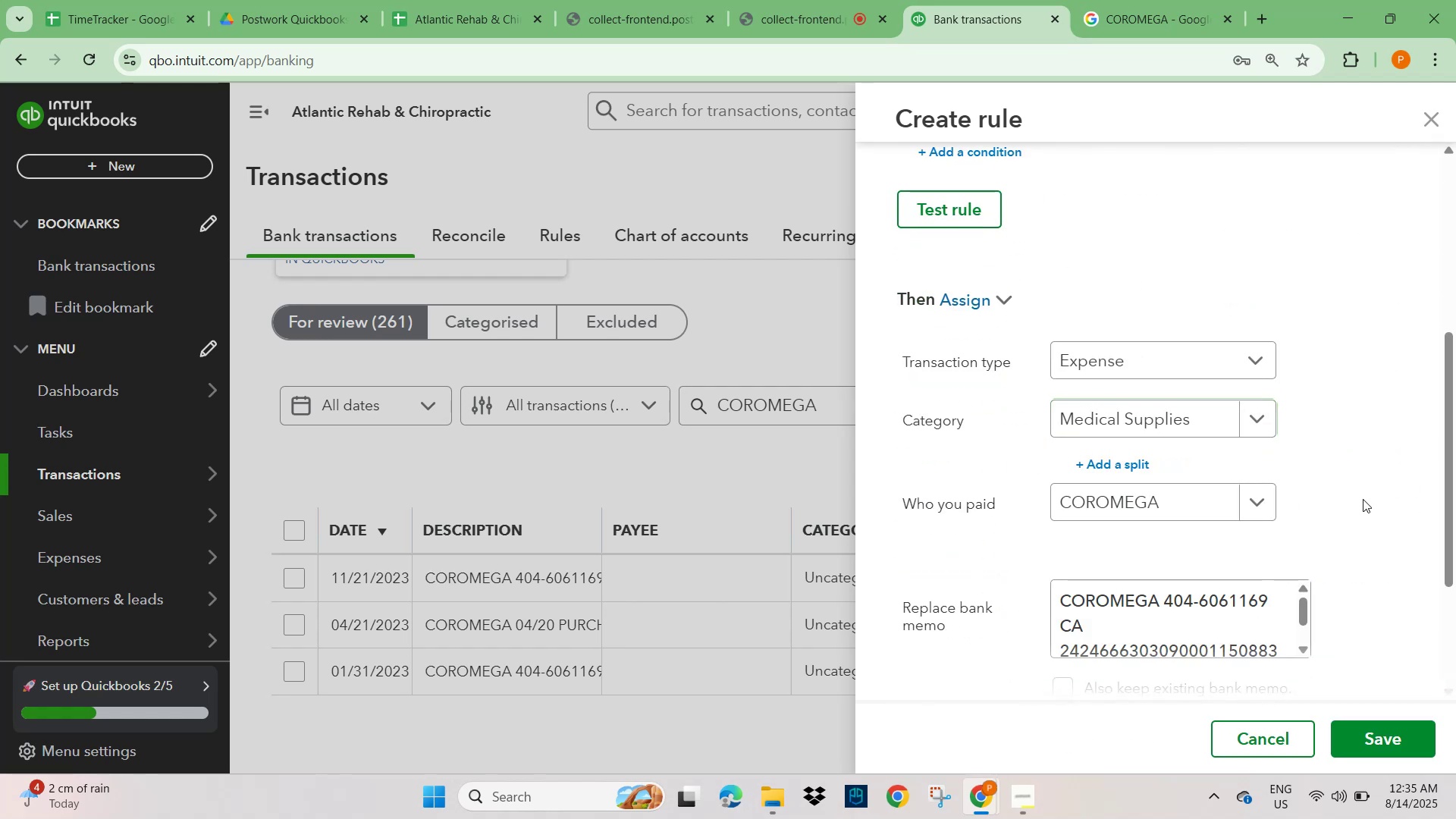 
scroll: coordinate [1366, 563], scroll_direction: down, amount: 2.0
 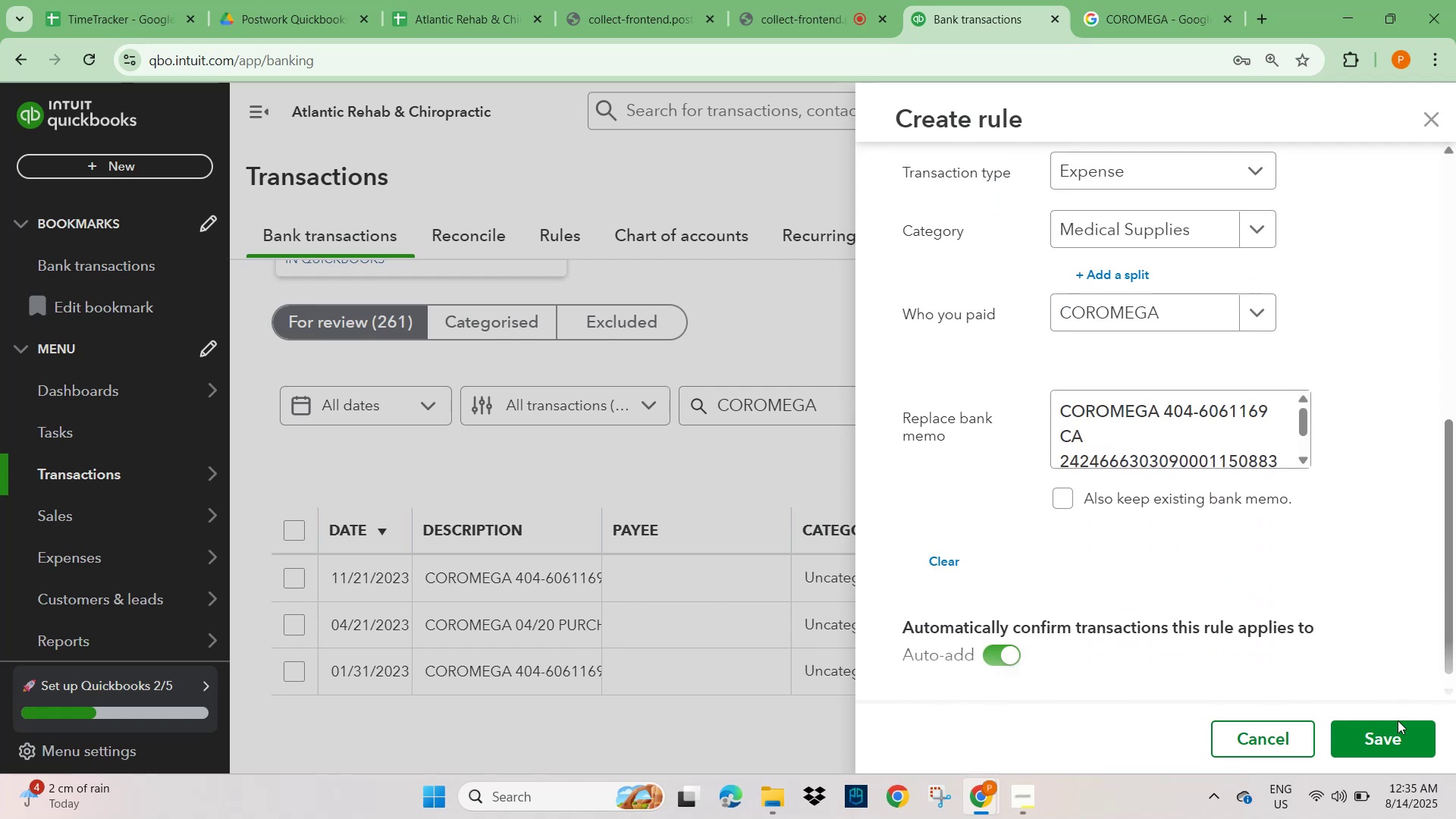 
left_click([1402, 739])
 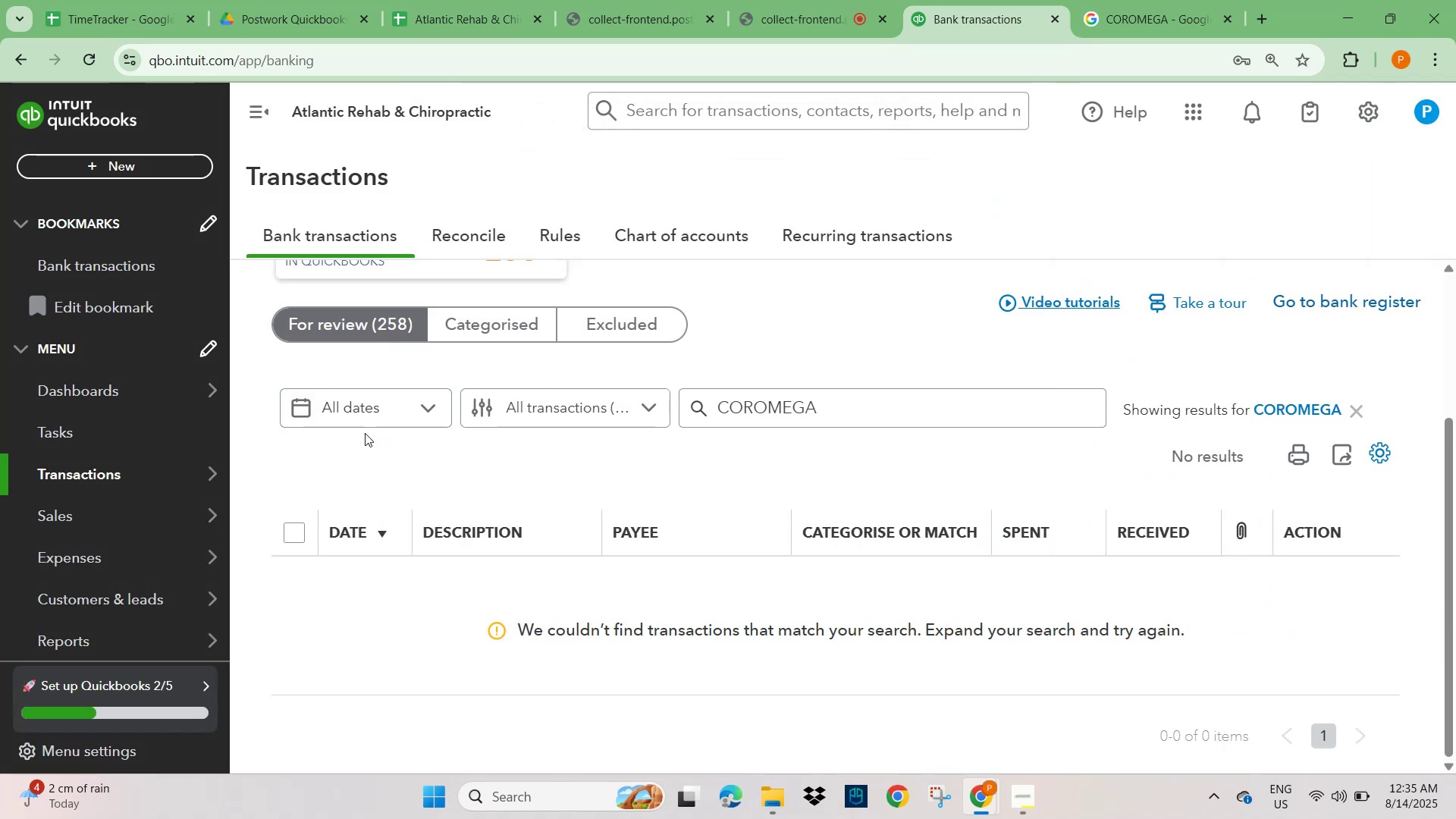 
left_click([349, 403])
 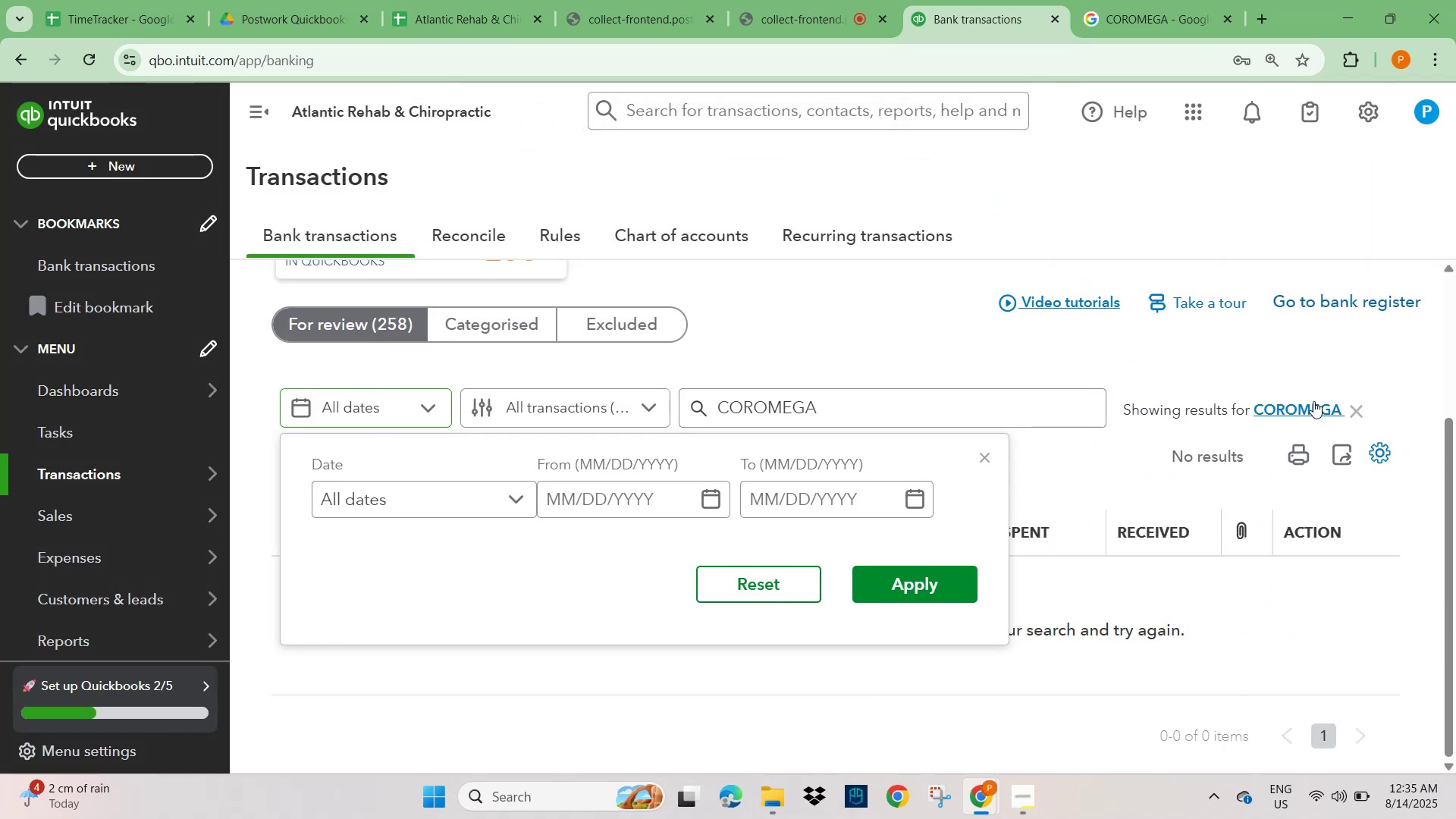 
left_click([1353, 412])
 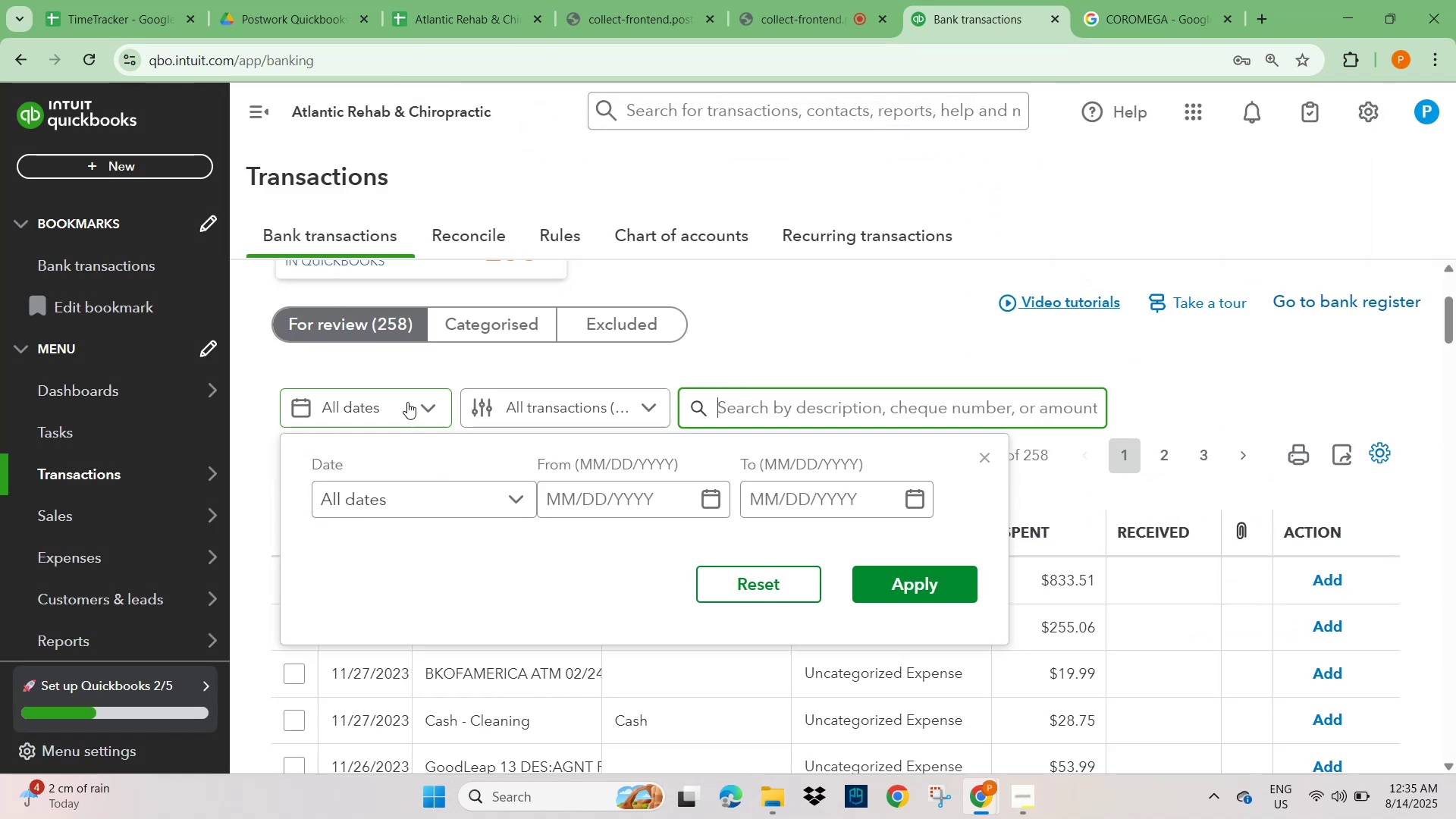 
left_click([360, 334])
 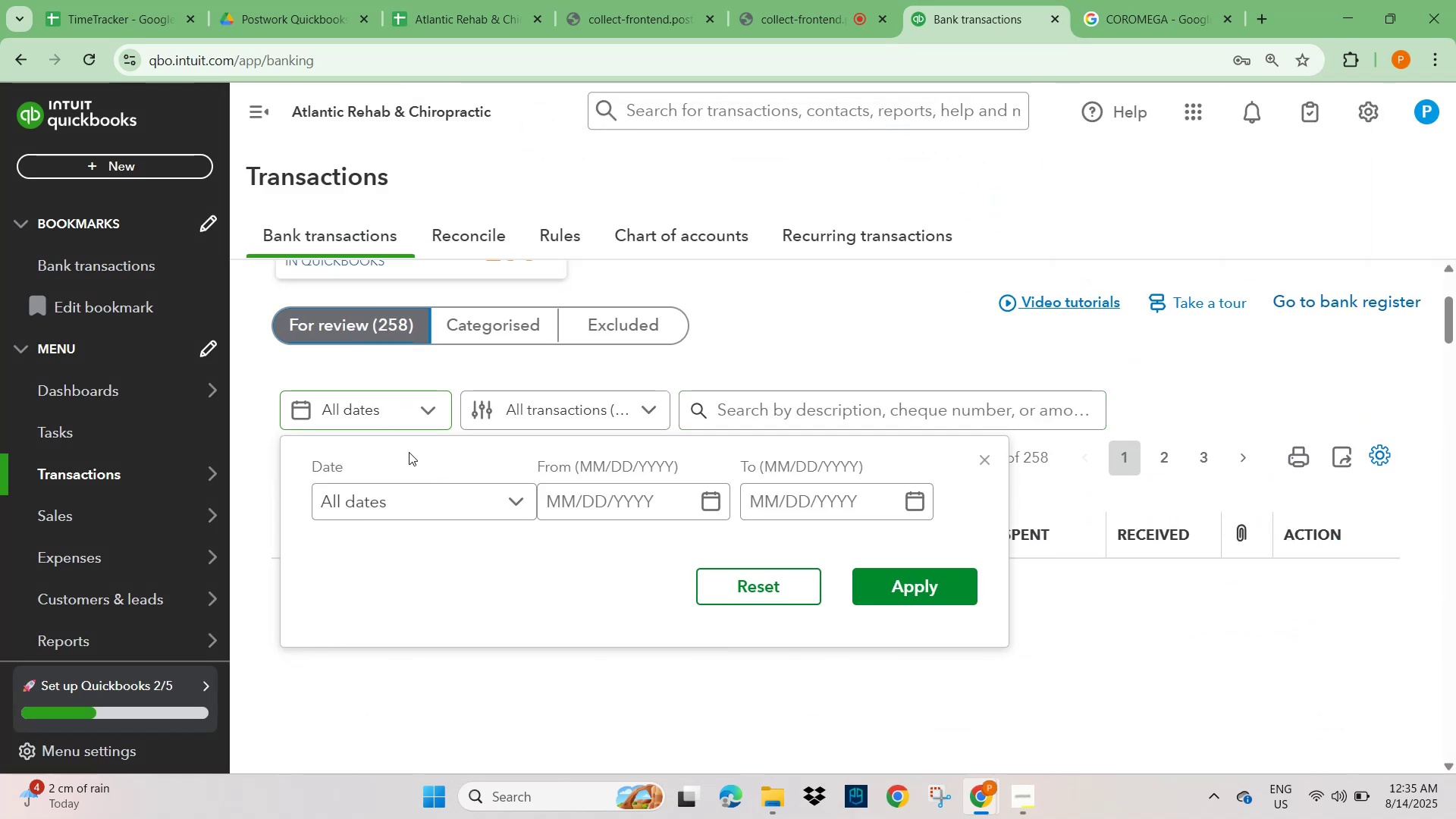 
scroll: coordinate [508, 595], scroll_direction: down, amount: 5.0
 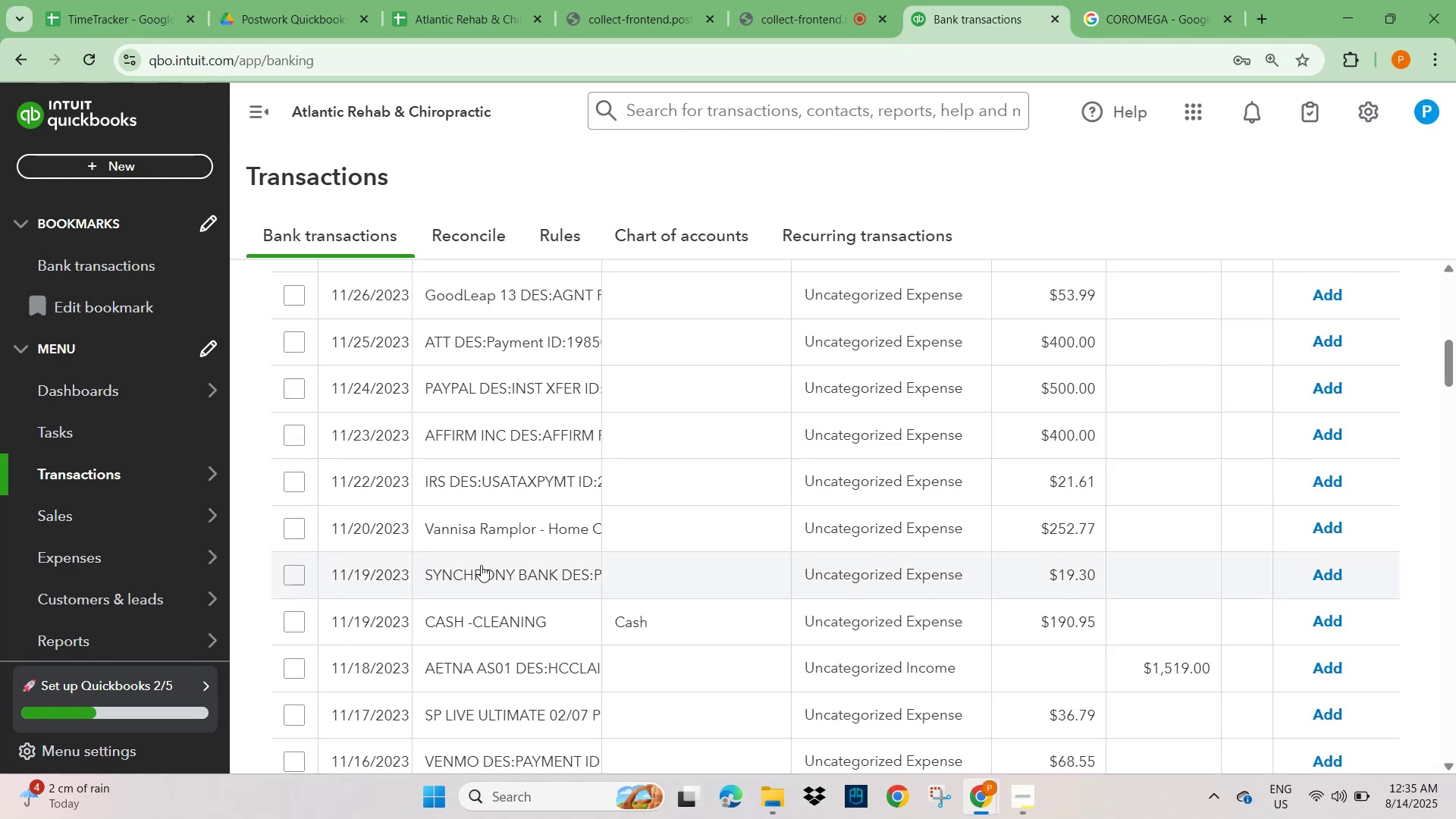 
mouse_move([460, 465])
 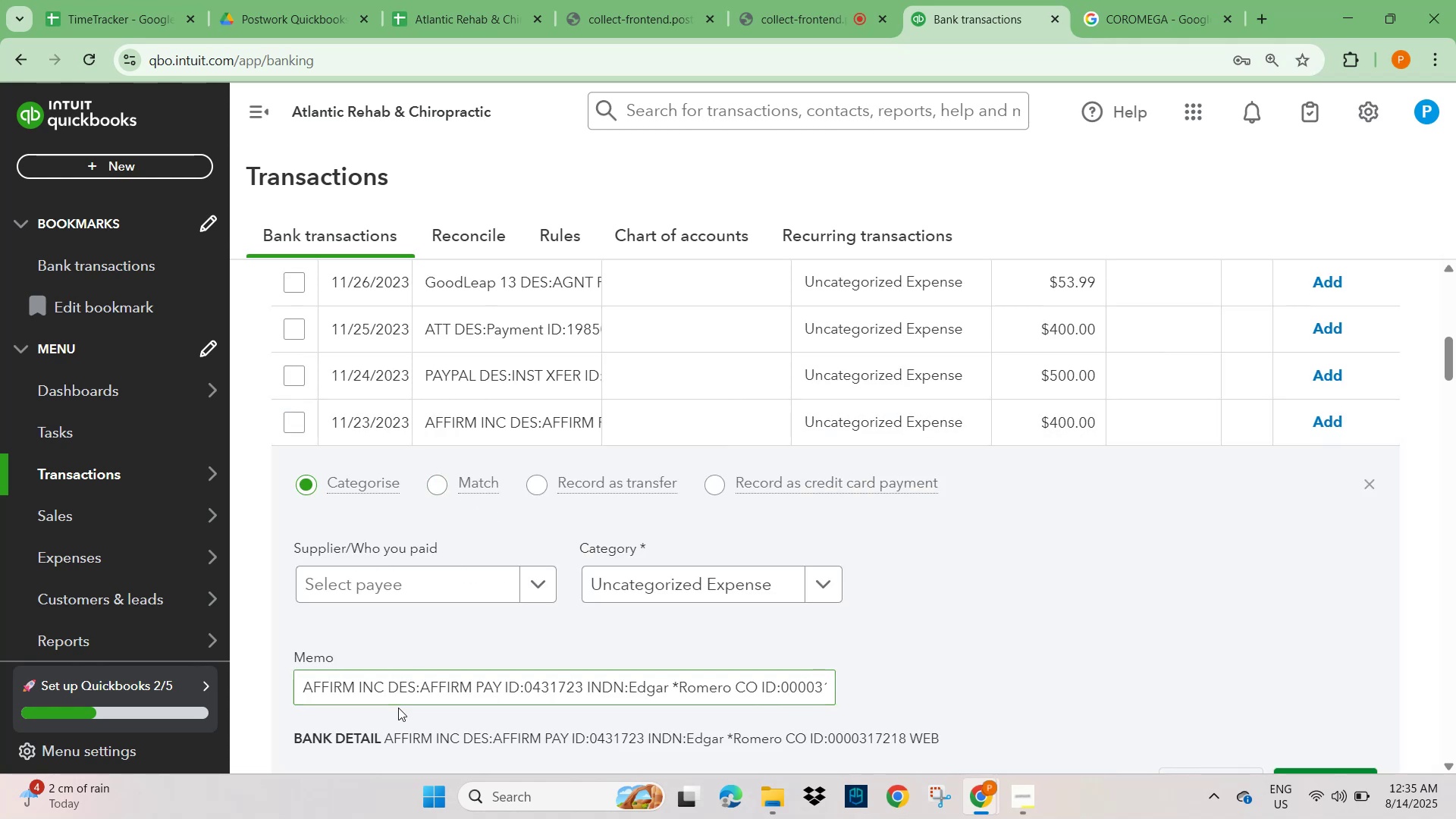 
left_click_drag(start_coordinate=[415, 682], to_coordinate=[272, 673])
 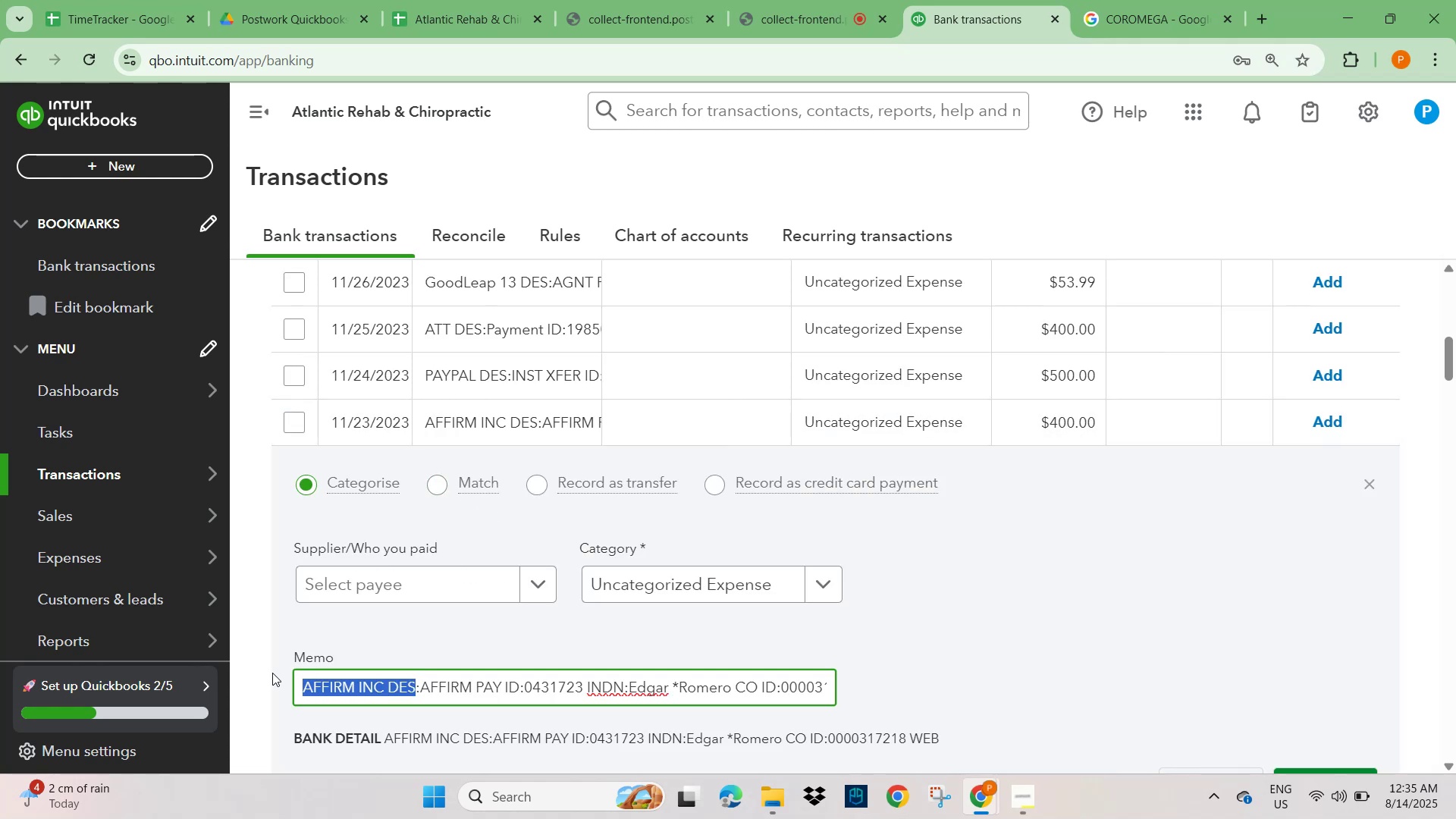 
key(Control+C)
 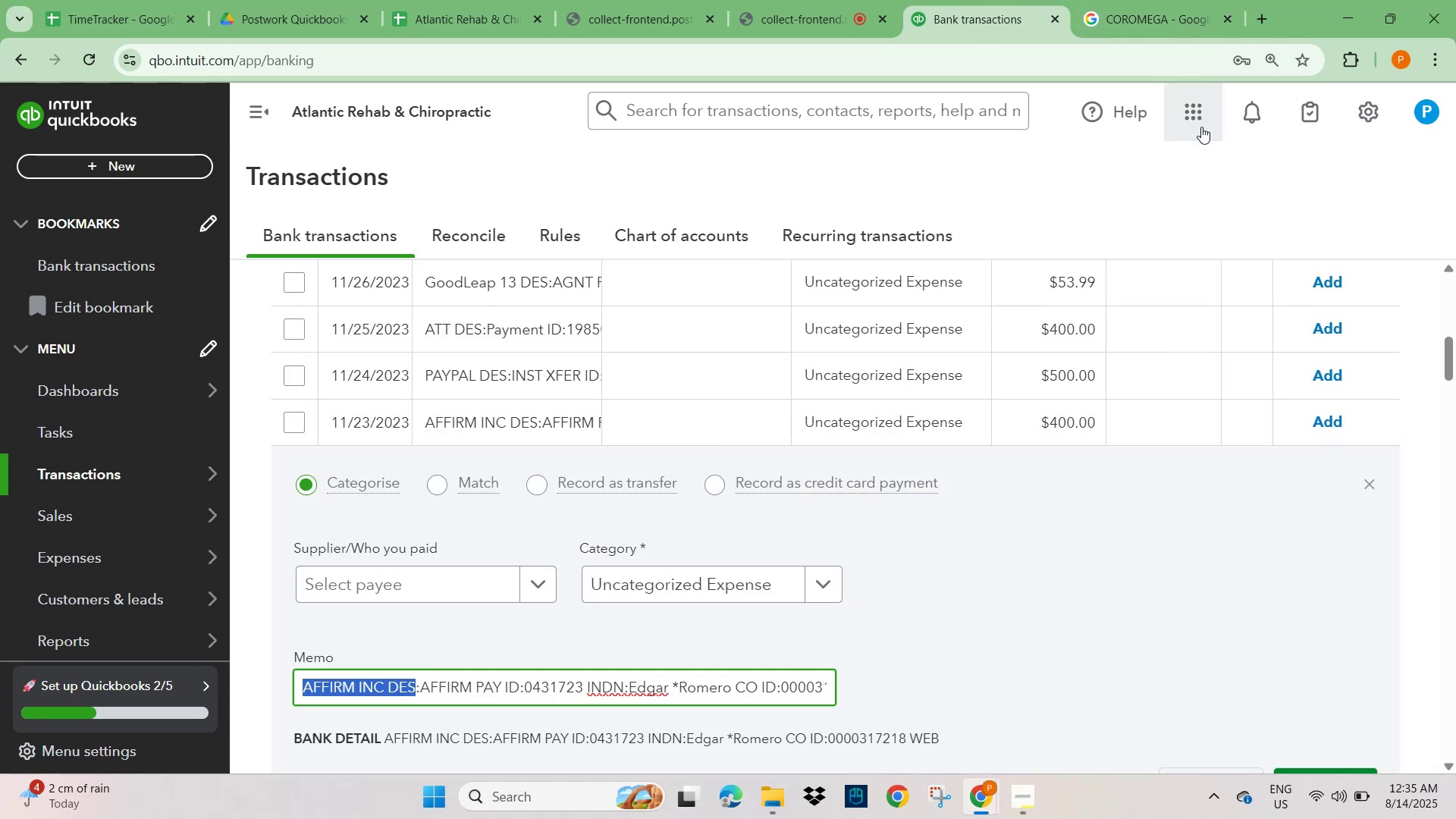 
left_click([1194, 9])
 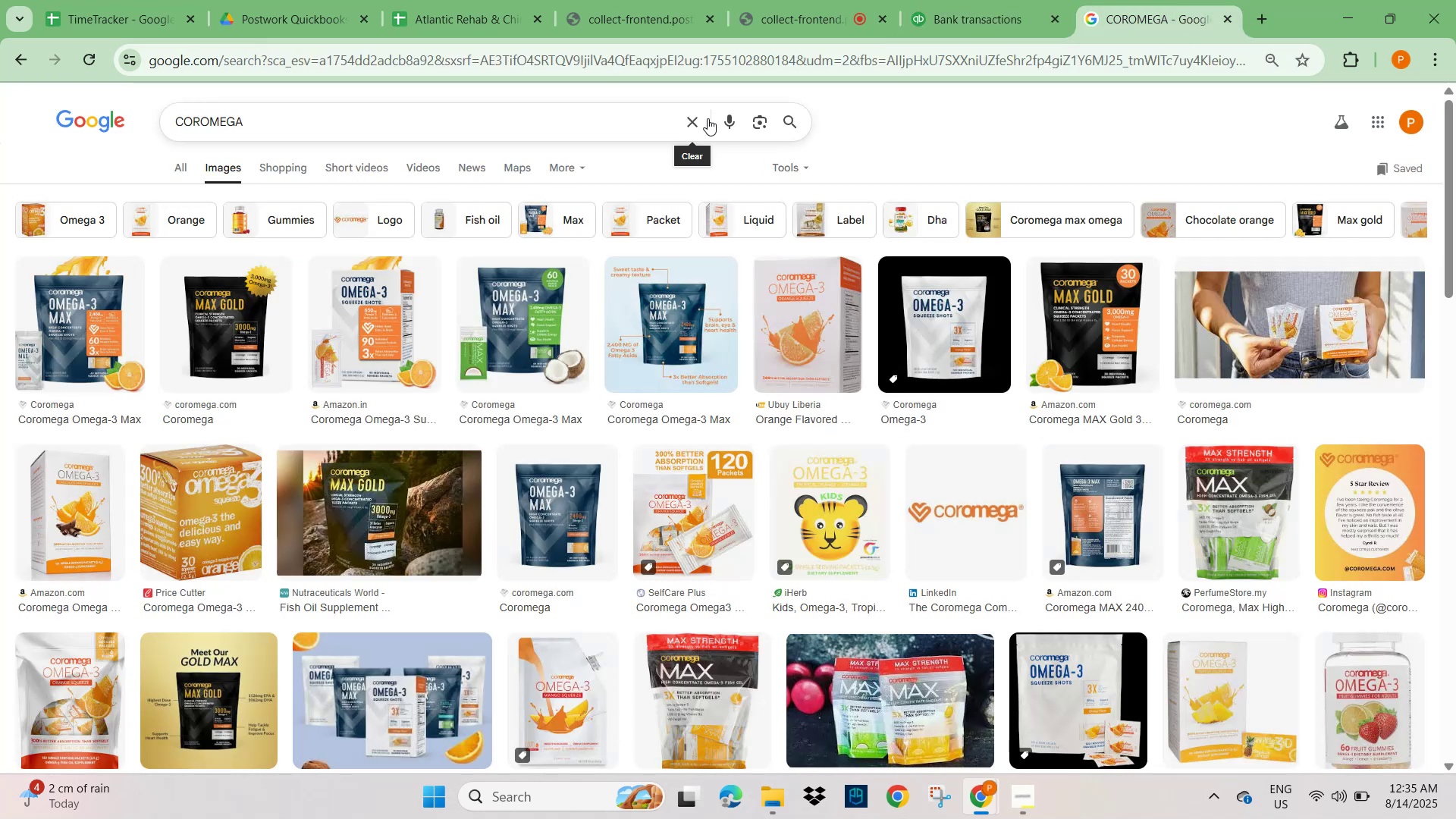 
key(Control+V)
 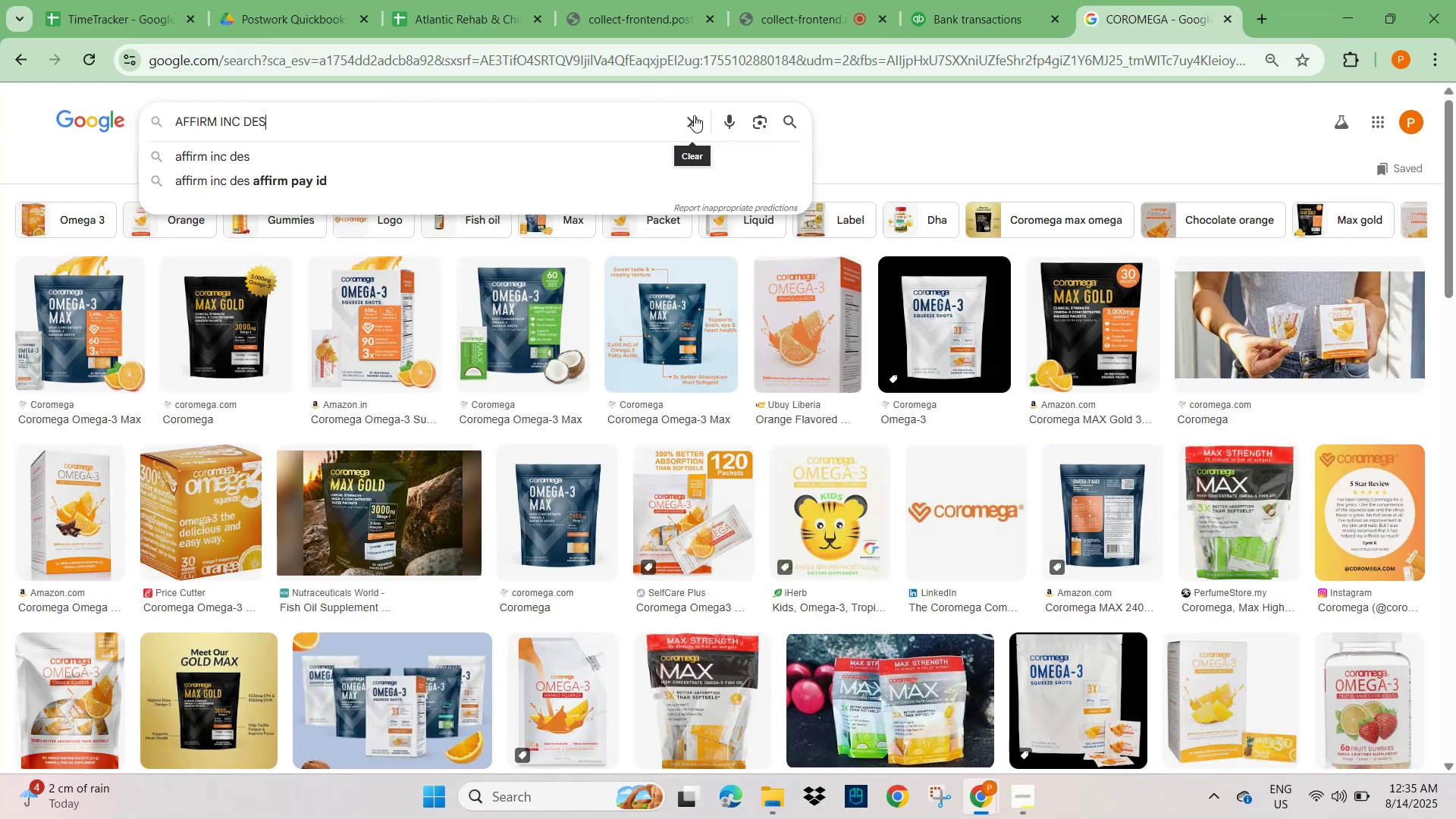 
key(NumpadEnter)
 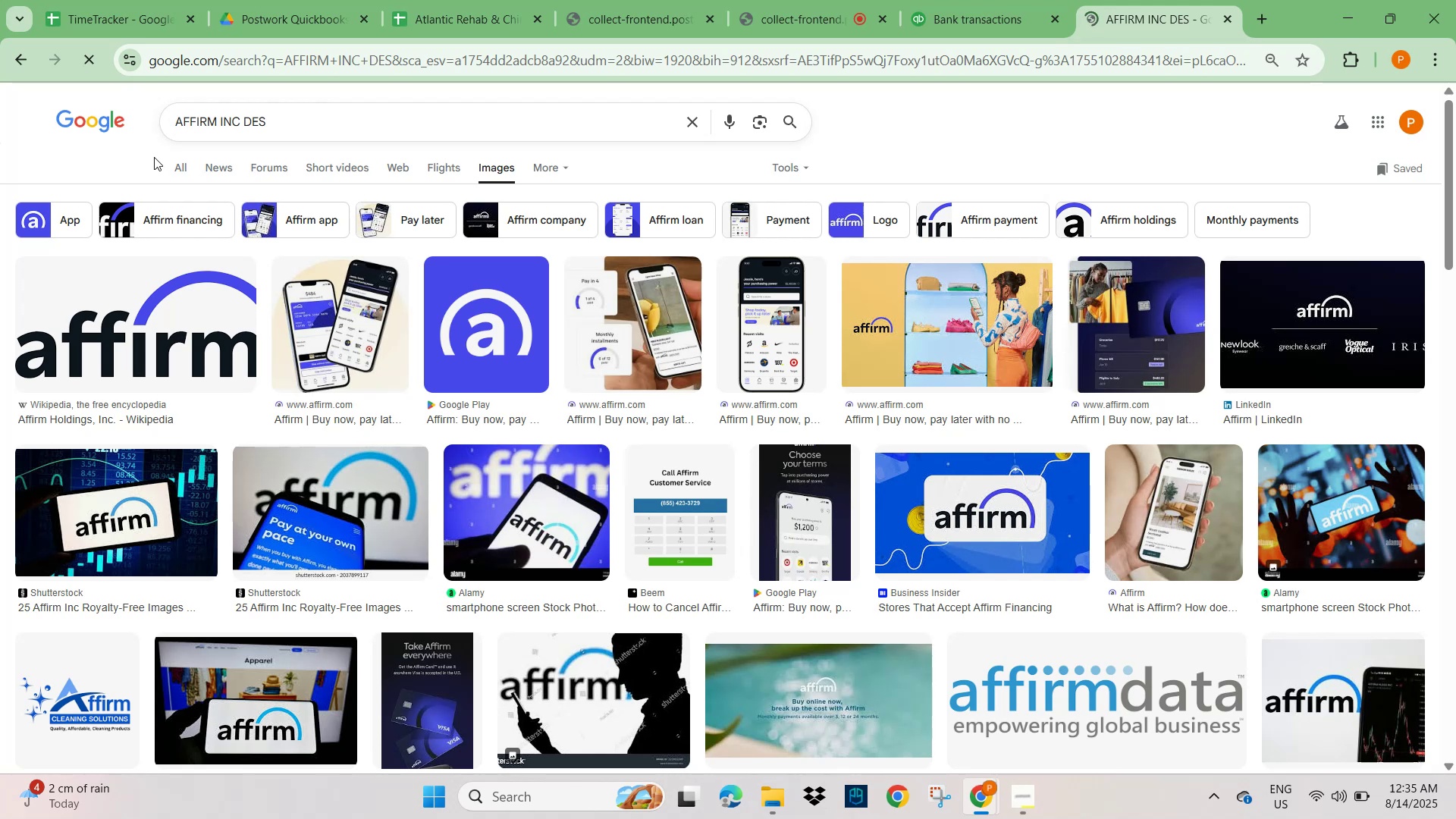 
left_click([185, 171])
 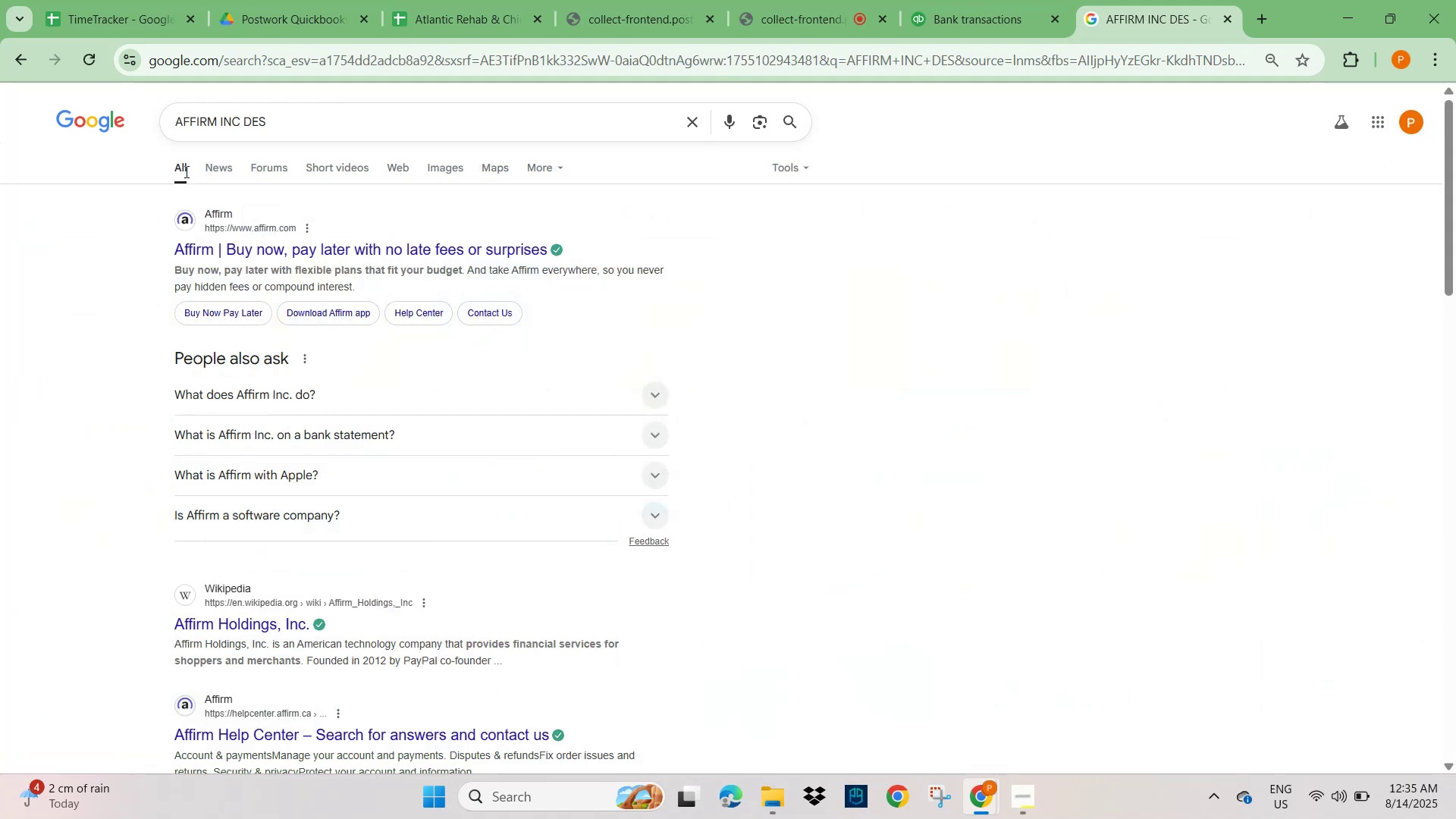 
wait(11.06)
 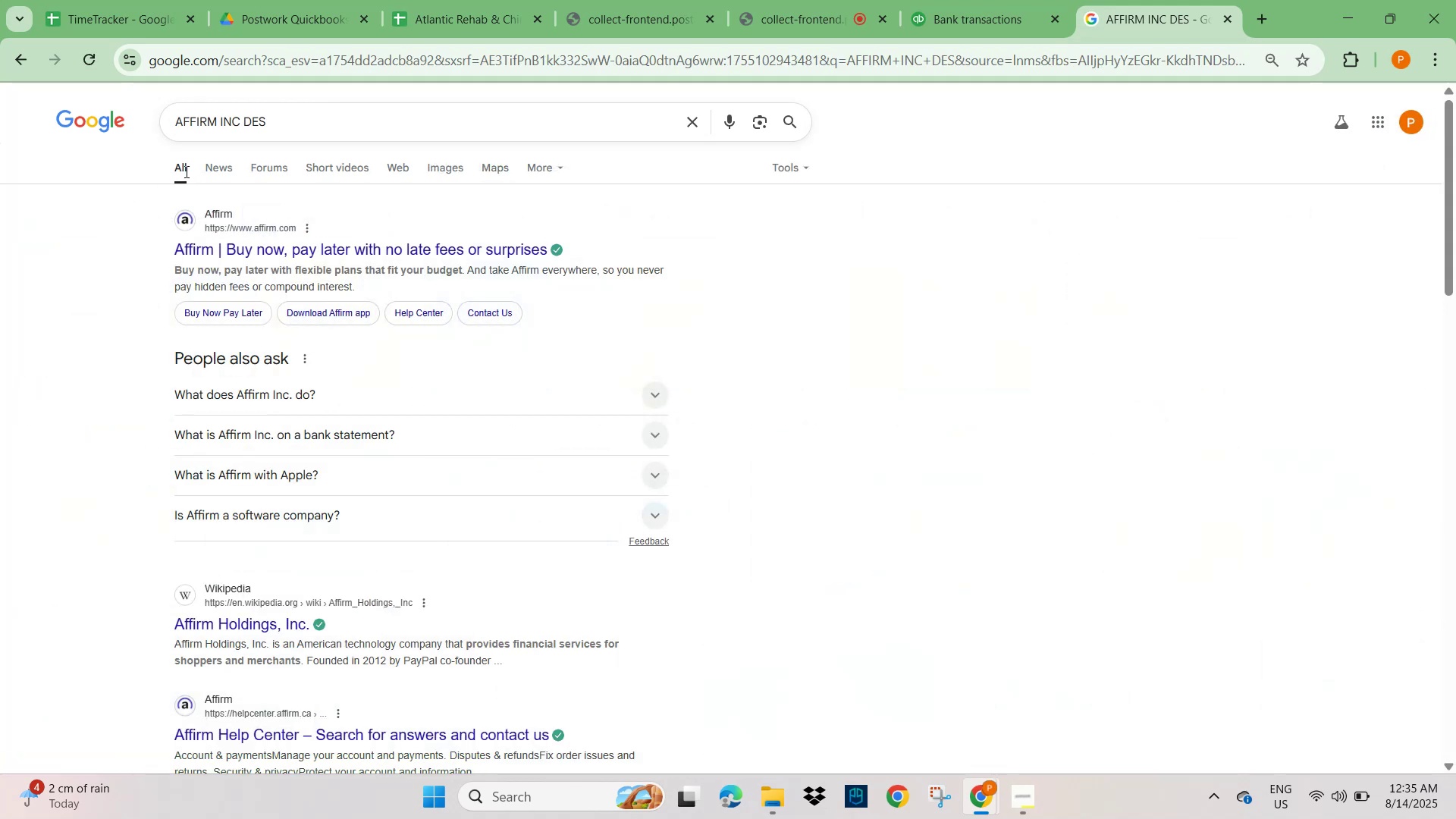 
left_click([961, 17])
 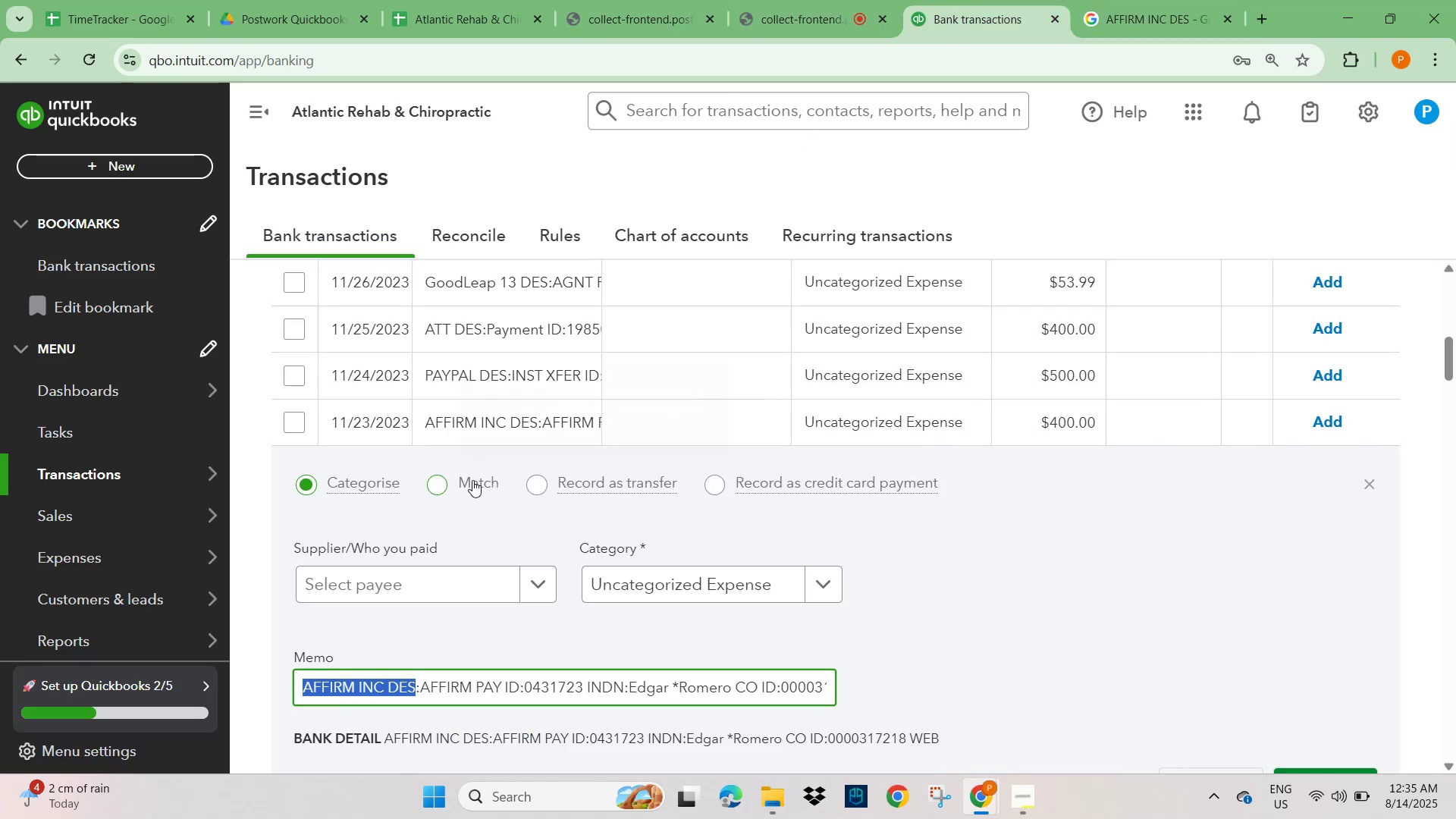 
scroll: coordinate [747, 457], scroll_direction: up, amount: 4.0
 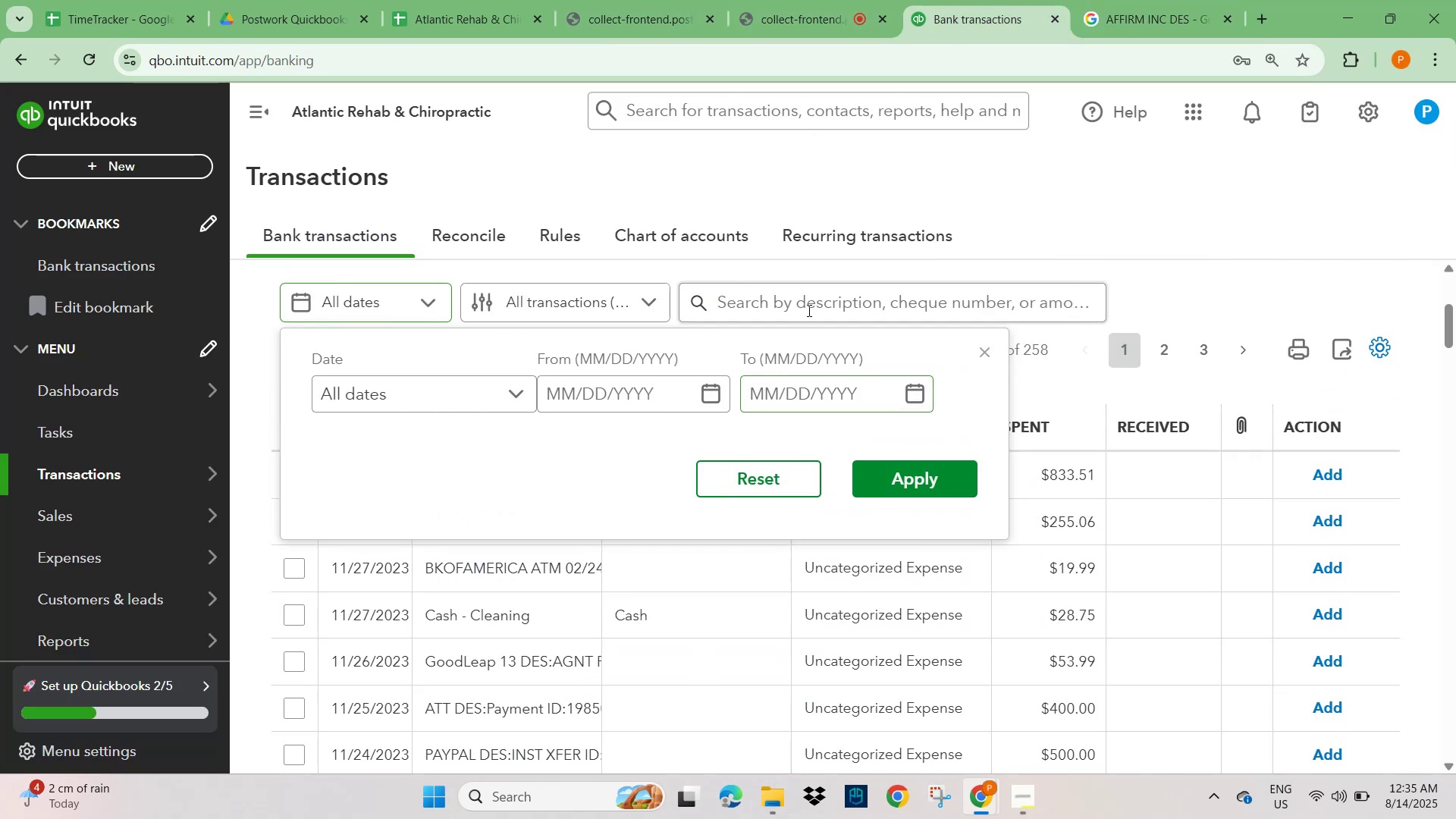 
left_click([805, 289])
 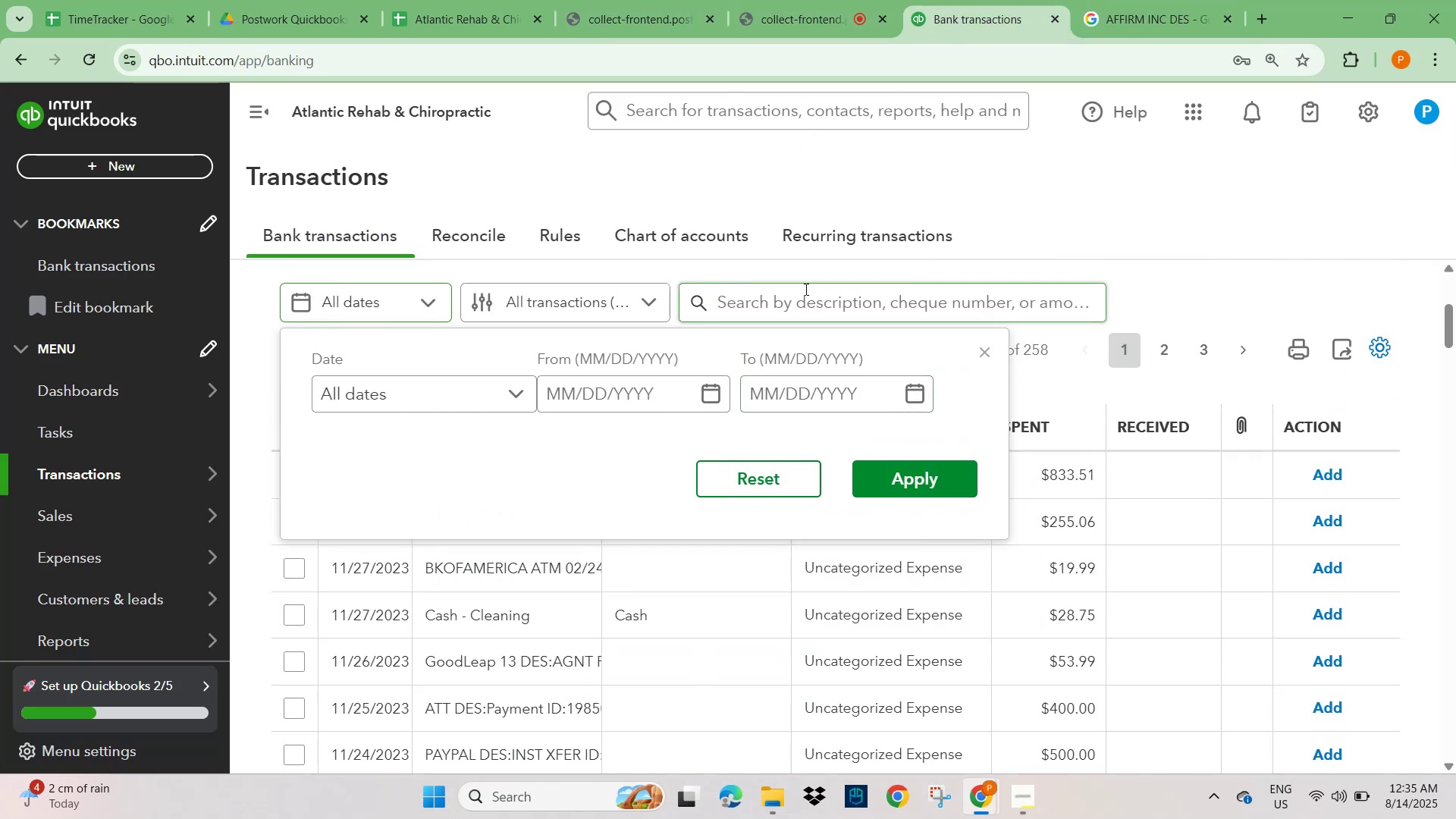 
key(Control+V)
 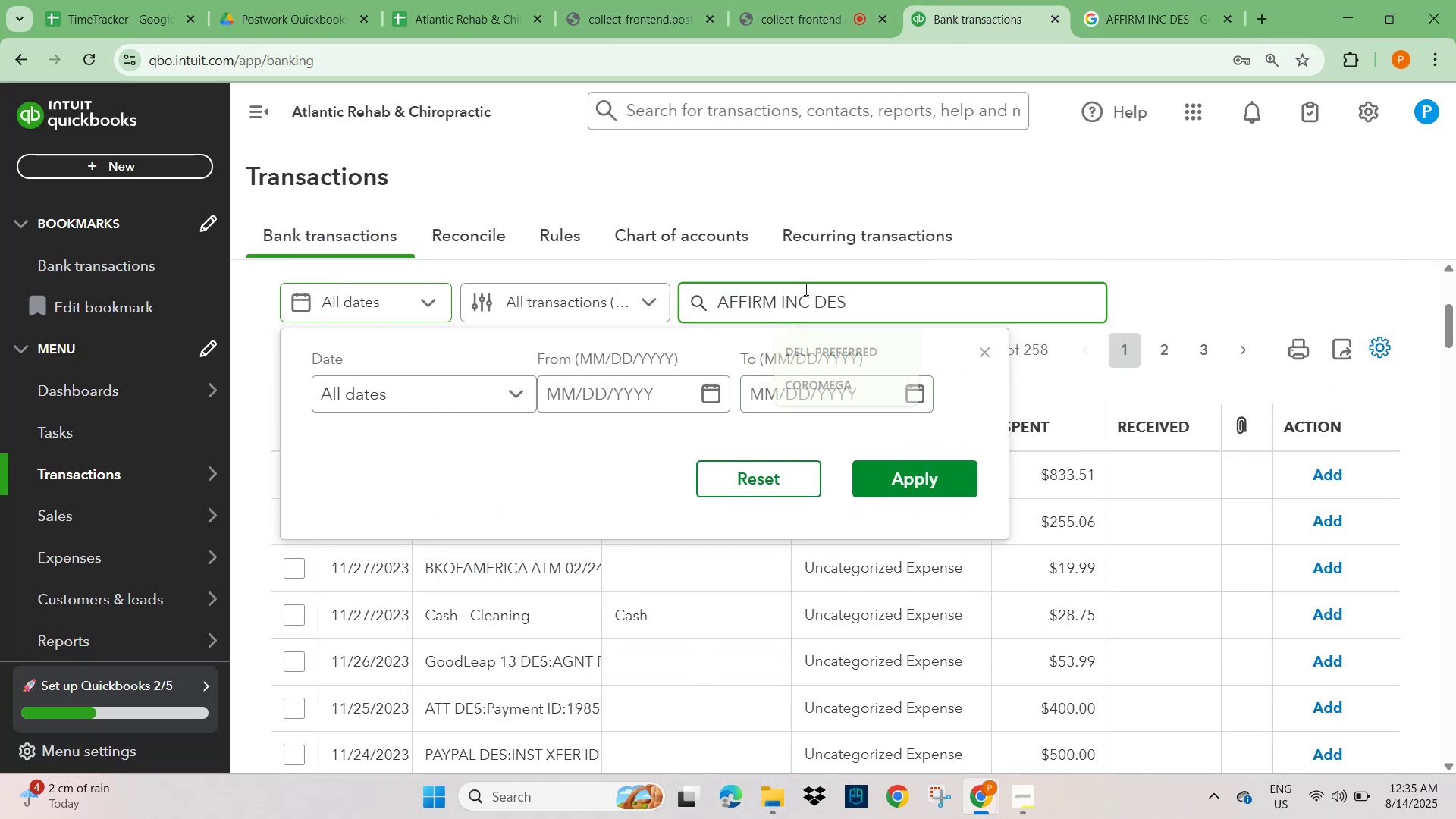 
key(NumpadEnter)
 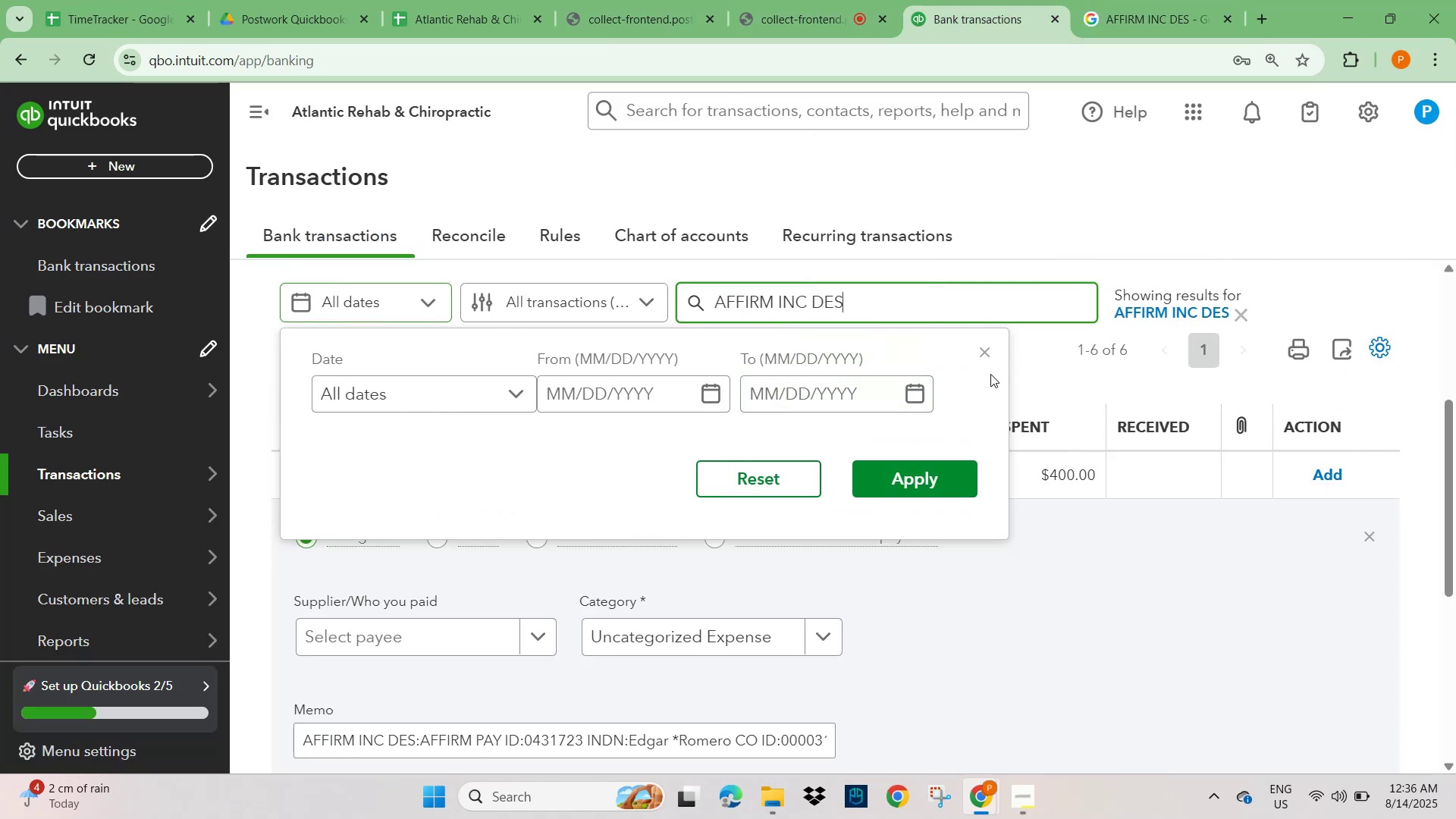 
left_click([986, 354])
 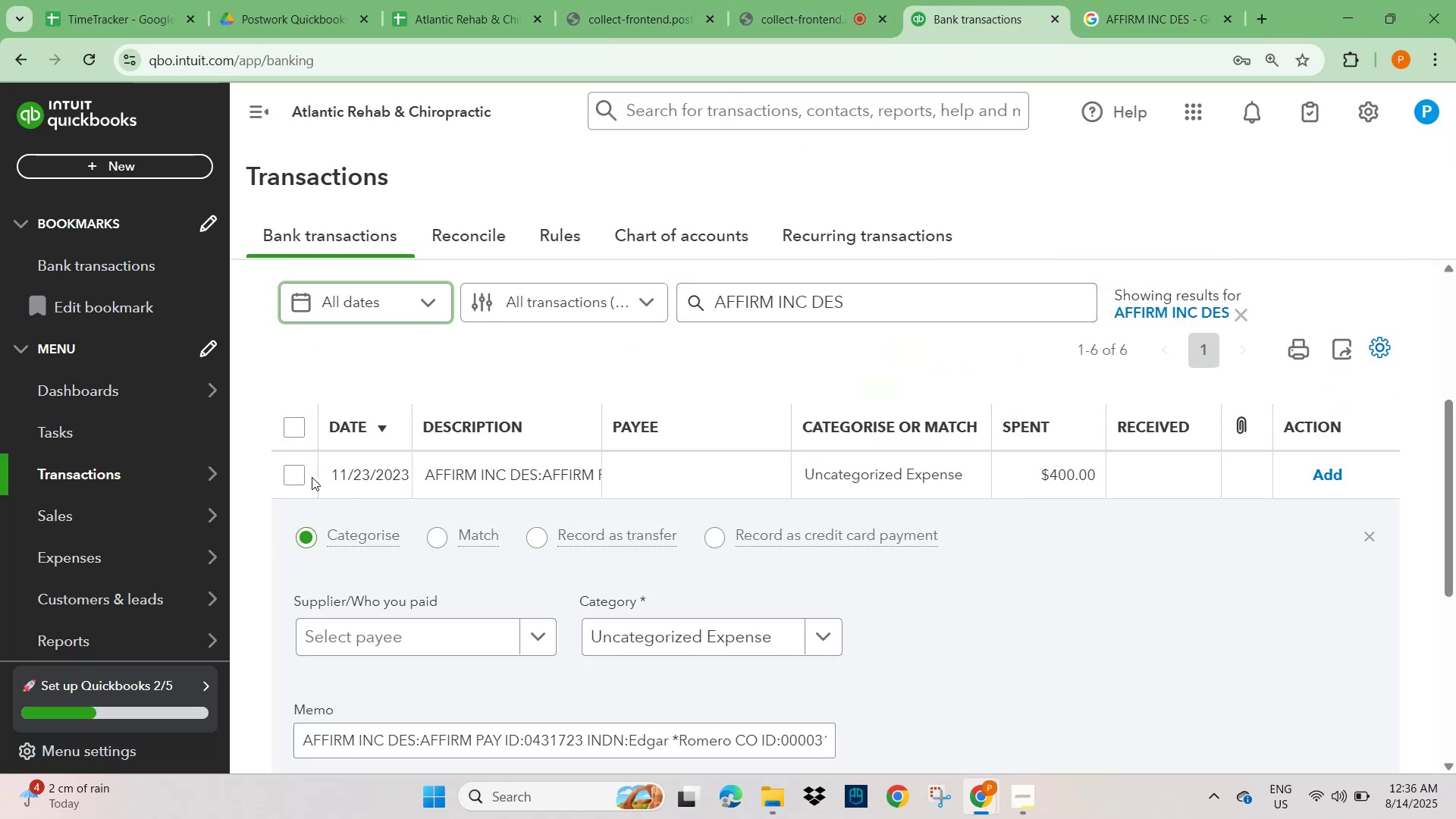 
left_click([302, 478])
 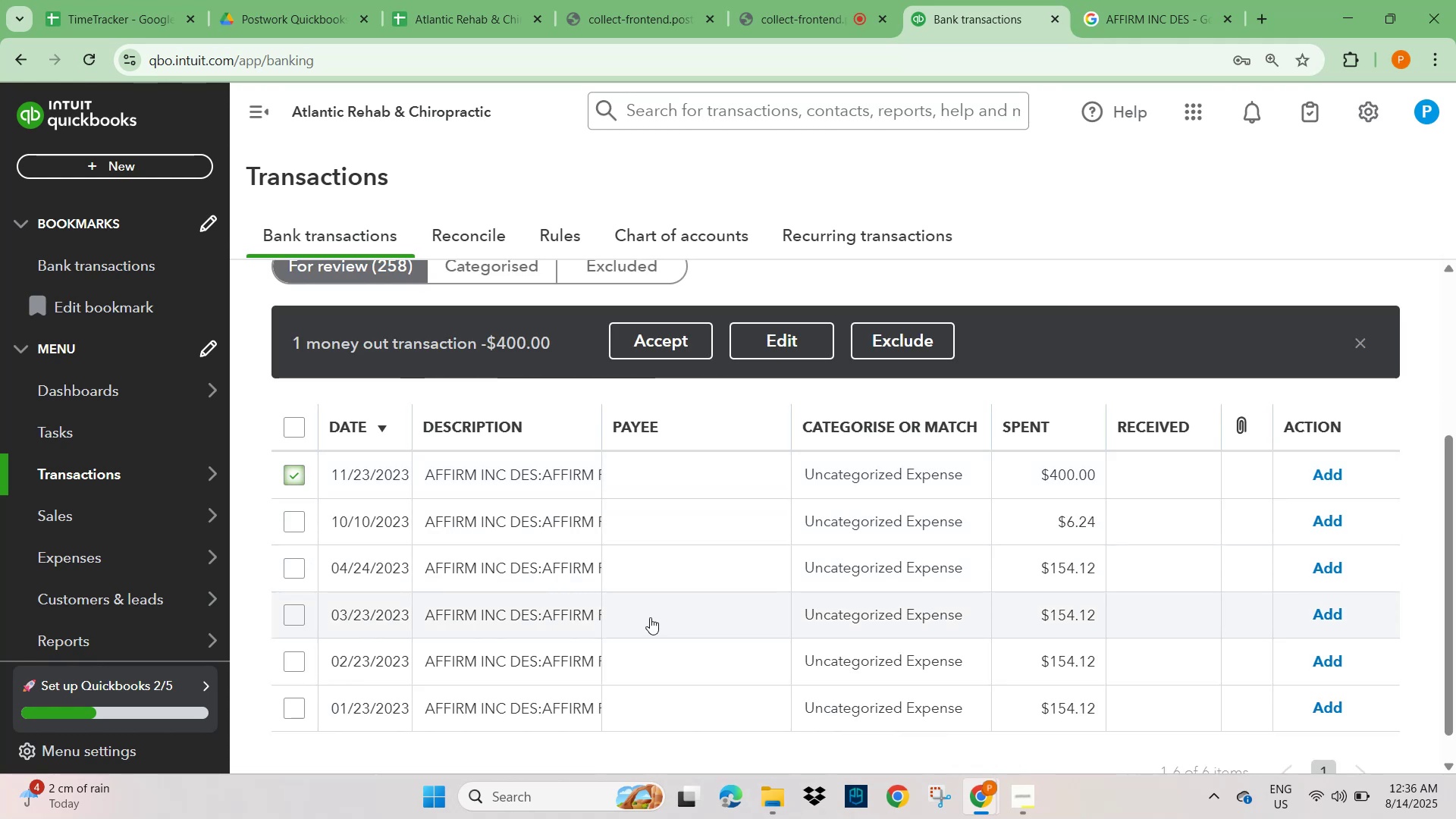 
scroll: coordinate [650, 610], scroll_direction: down, amount: 3.0
 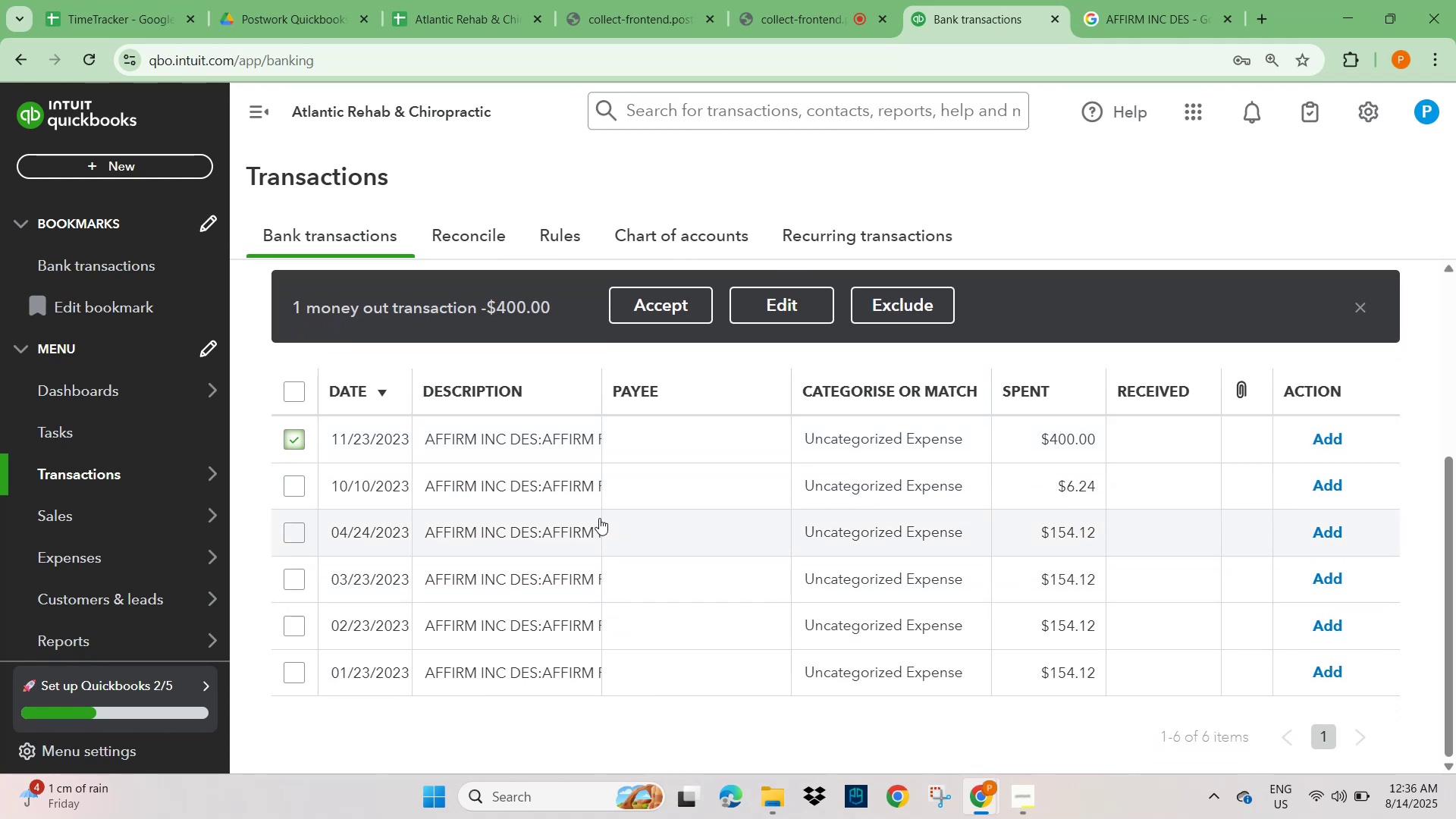 
wait(5.22)
 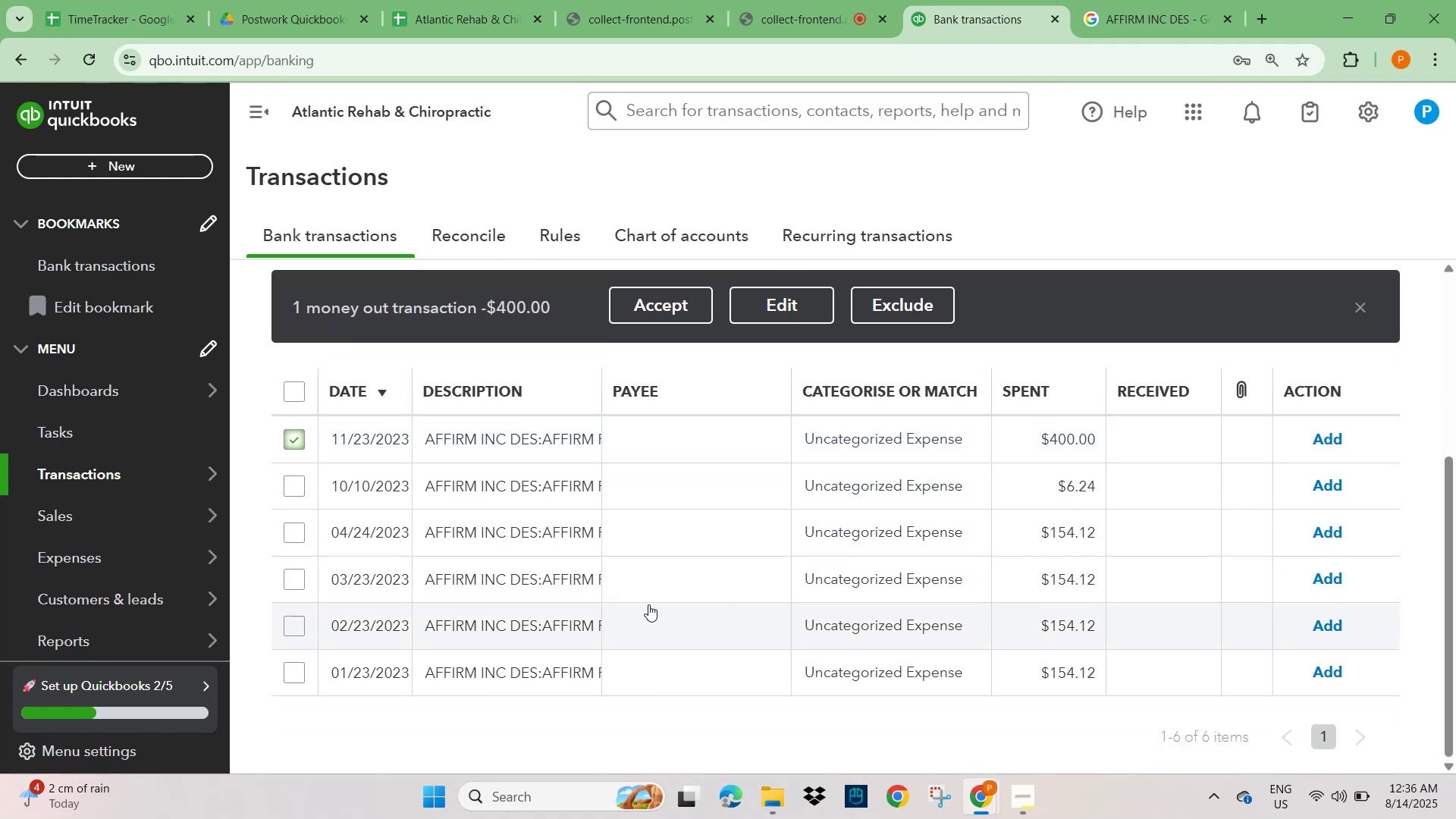 
scroll: coordinate [510, 483], scroll_direction: up, amount: 3.0
 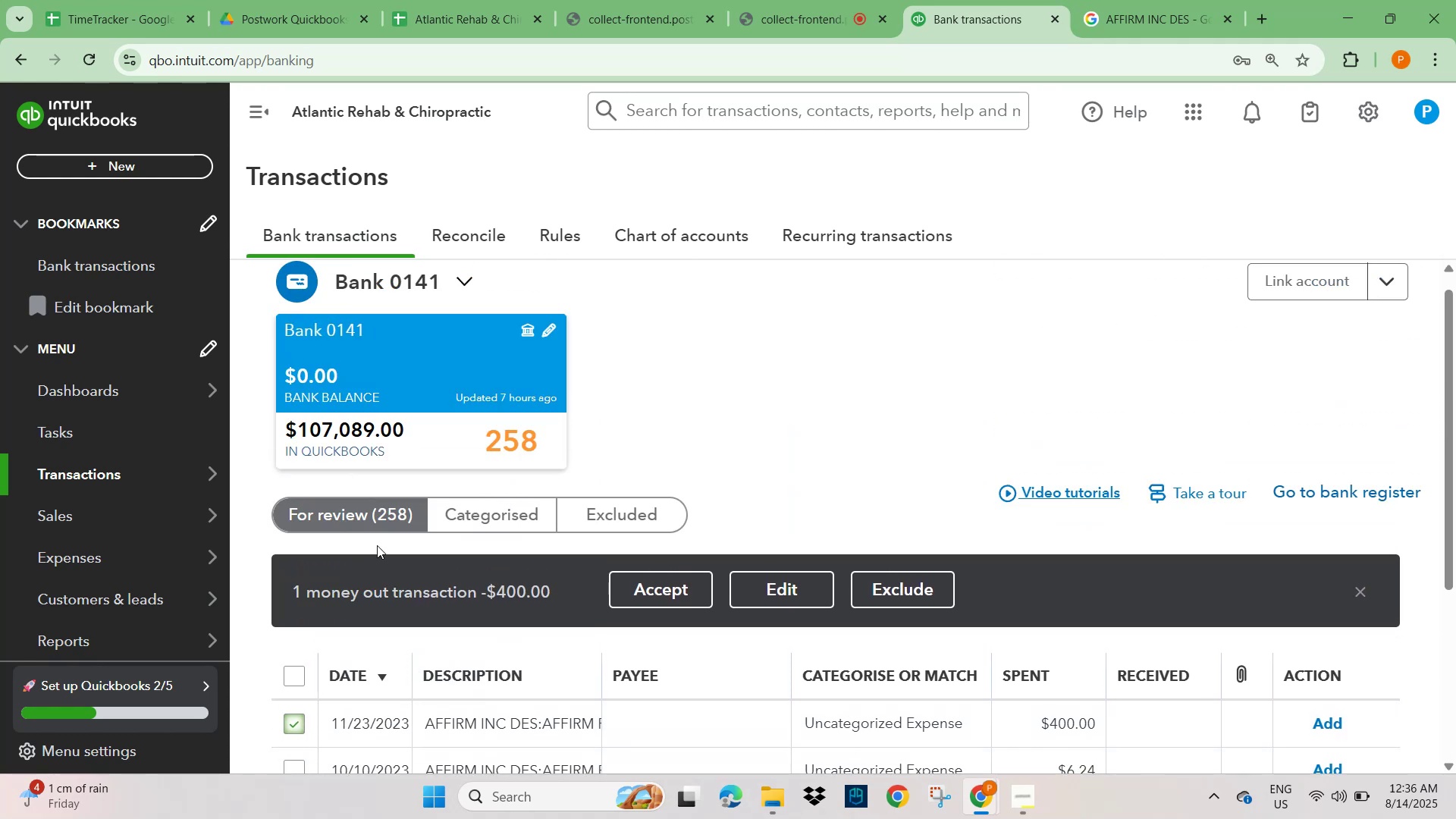 
scroll: coordinate [441, 568], scroll_direction: down, amount: 2.0
 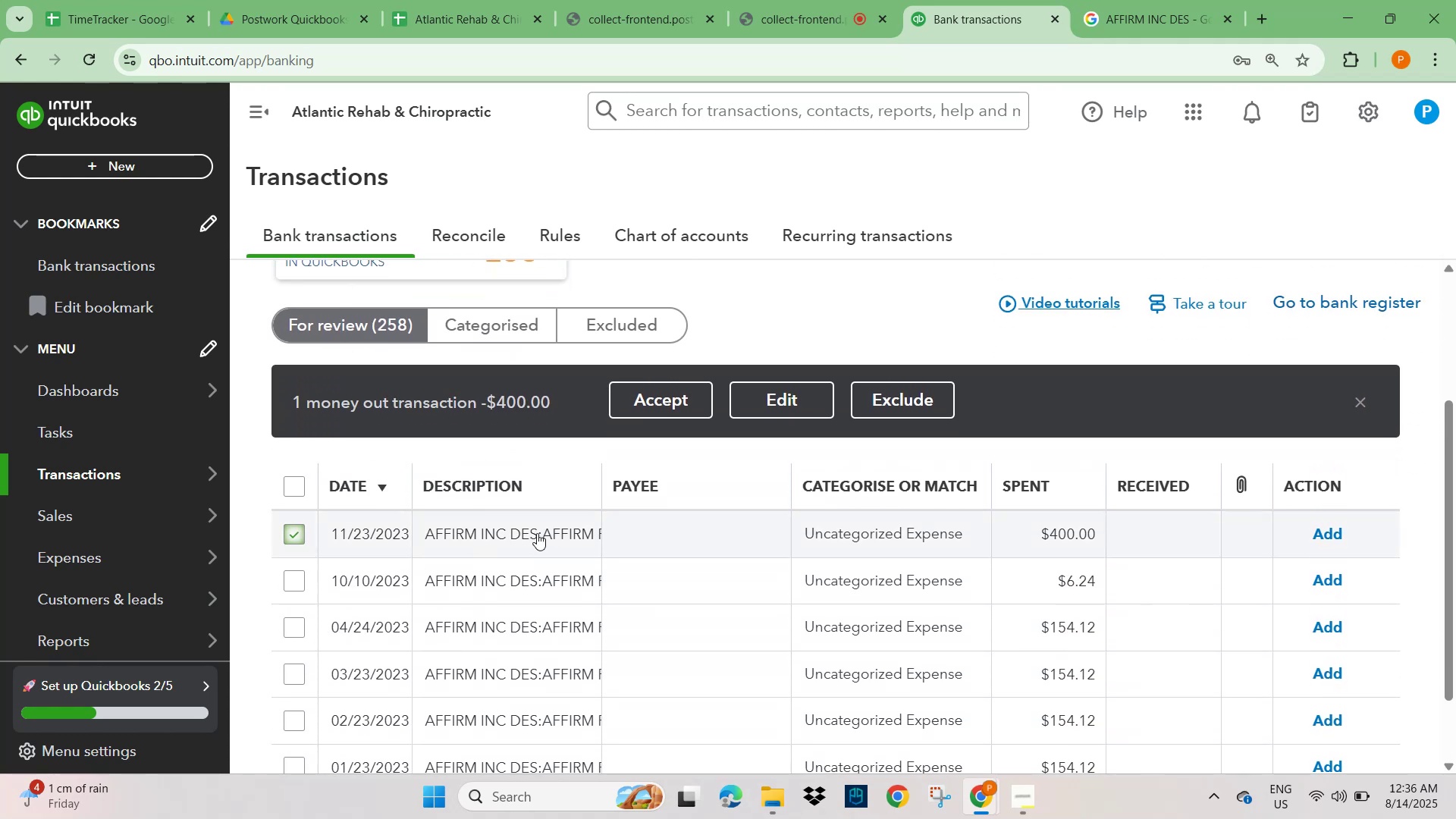 
left_click([510, 532])
 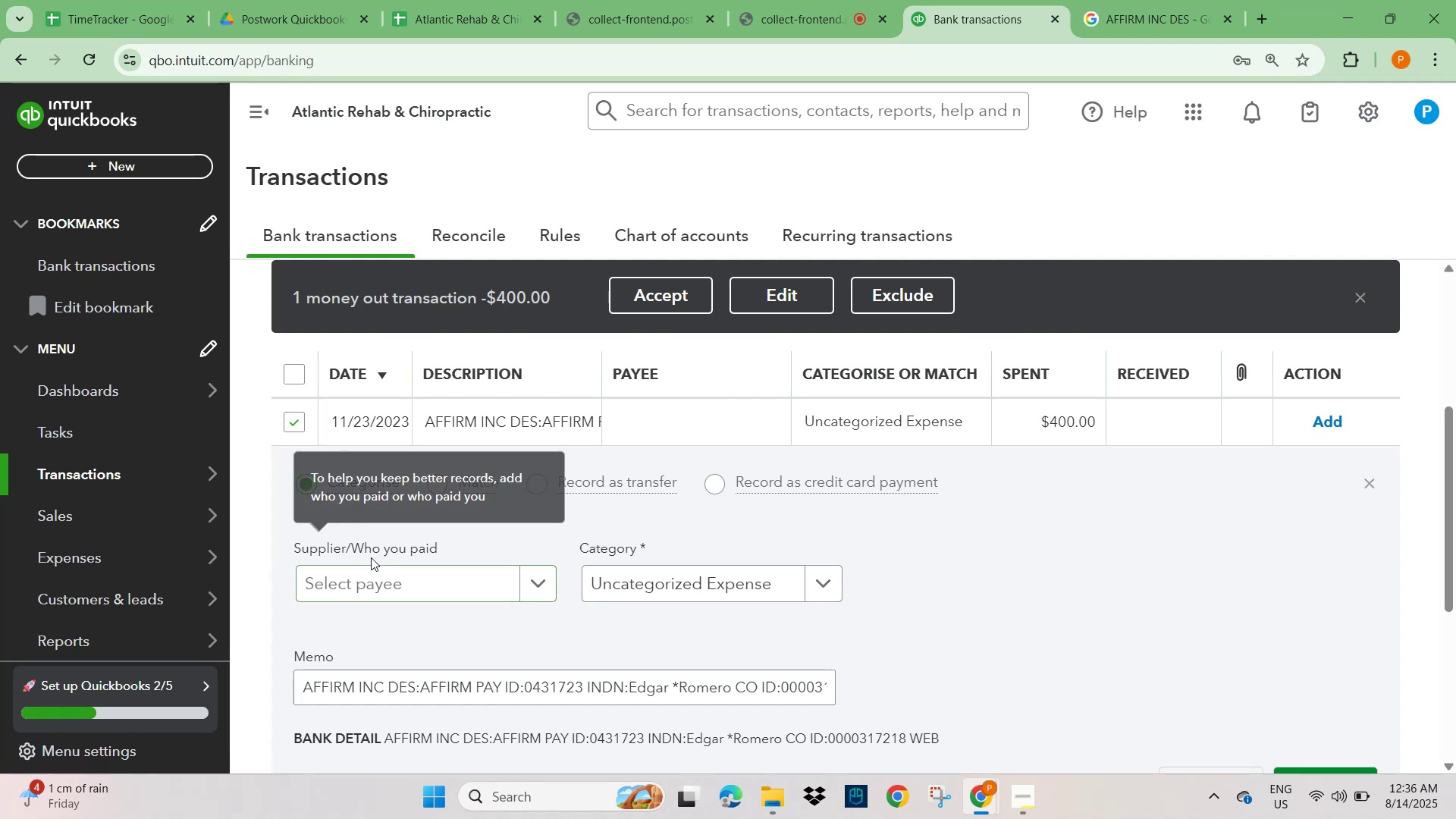 
left_click([366, 575])
 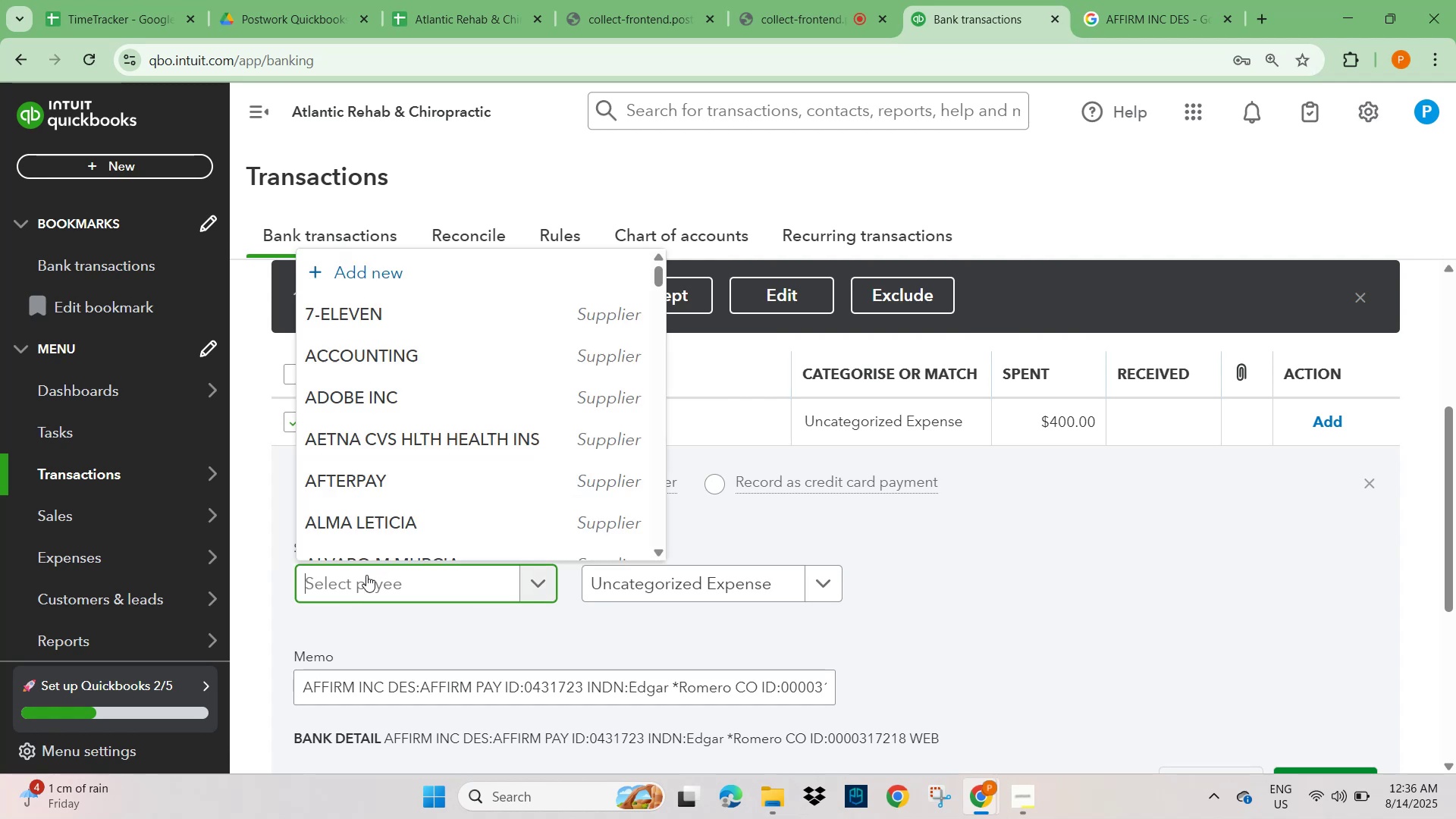 
key(Control+V)
 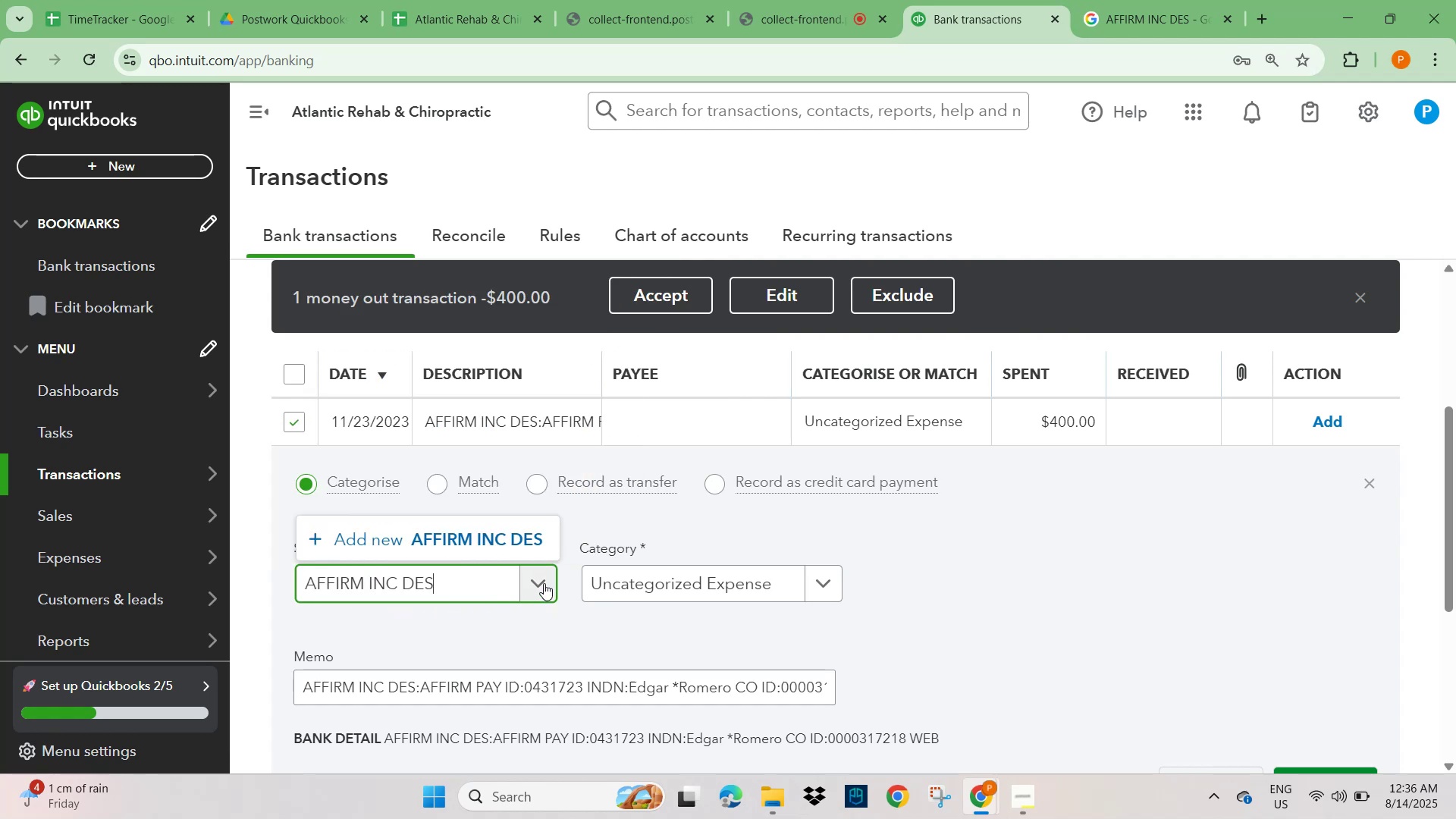 
left_click([489, 539])
 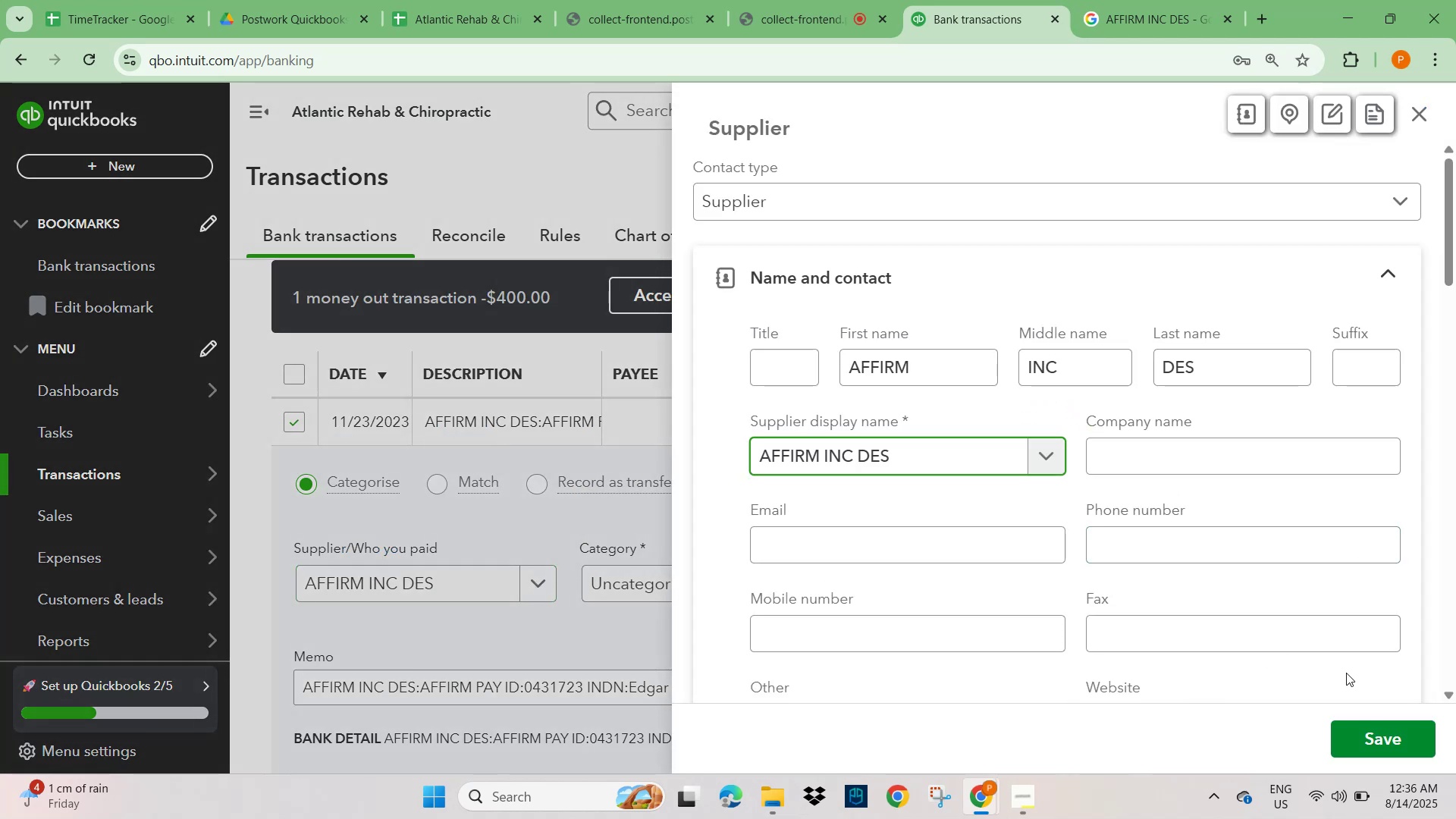 
left_click([1370, 735])
 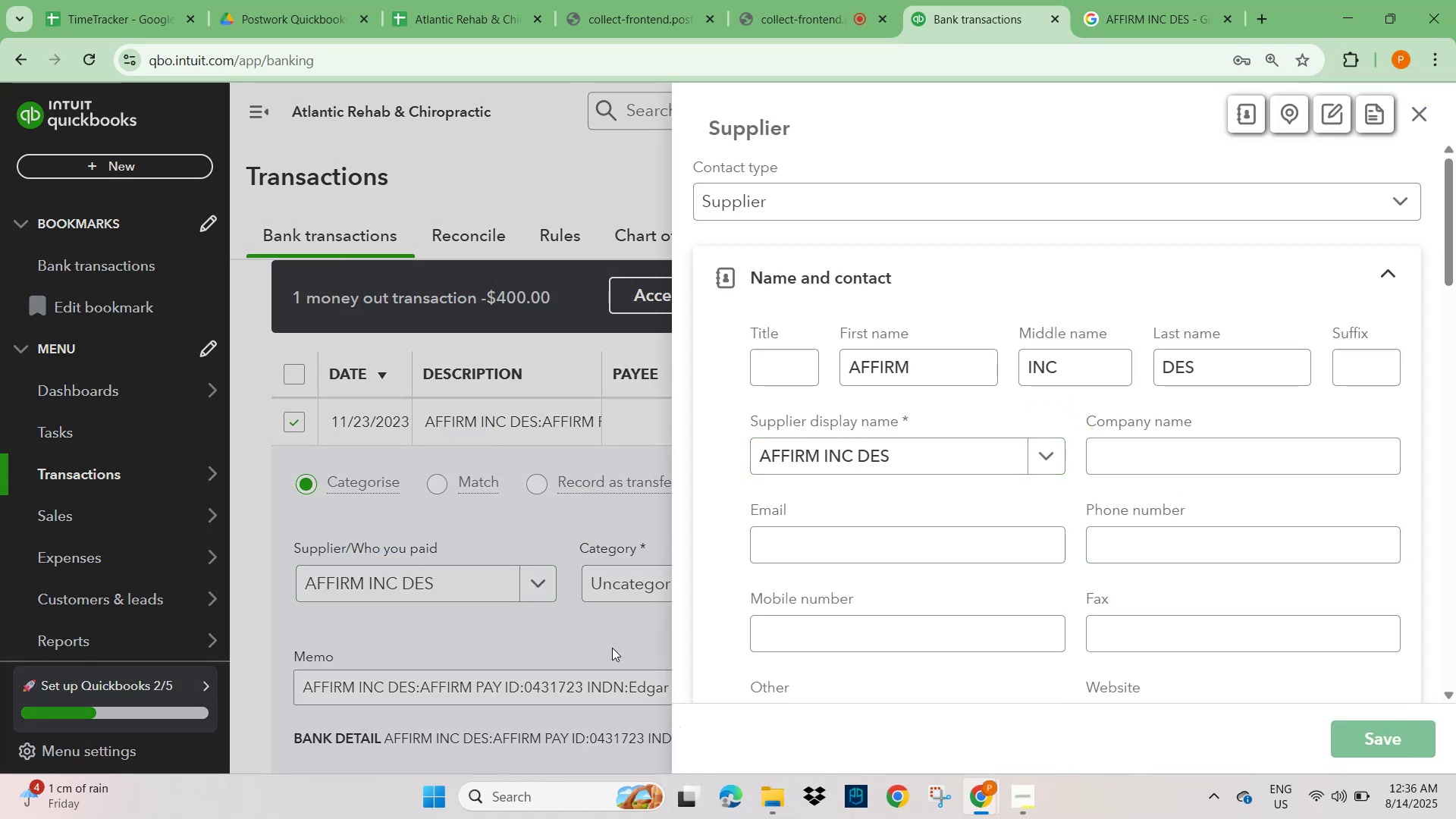 
scroll: coordinate [469, 612], scroll_direction: down, amount: 2.0
 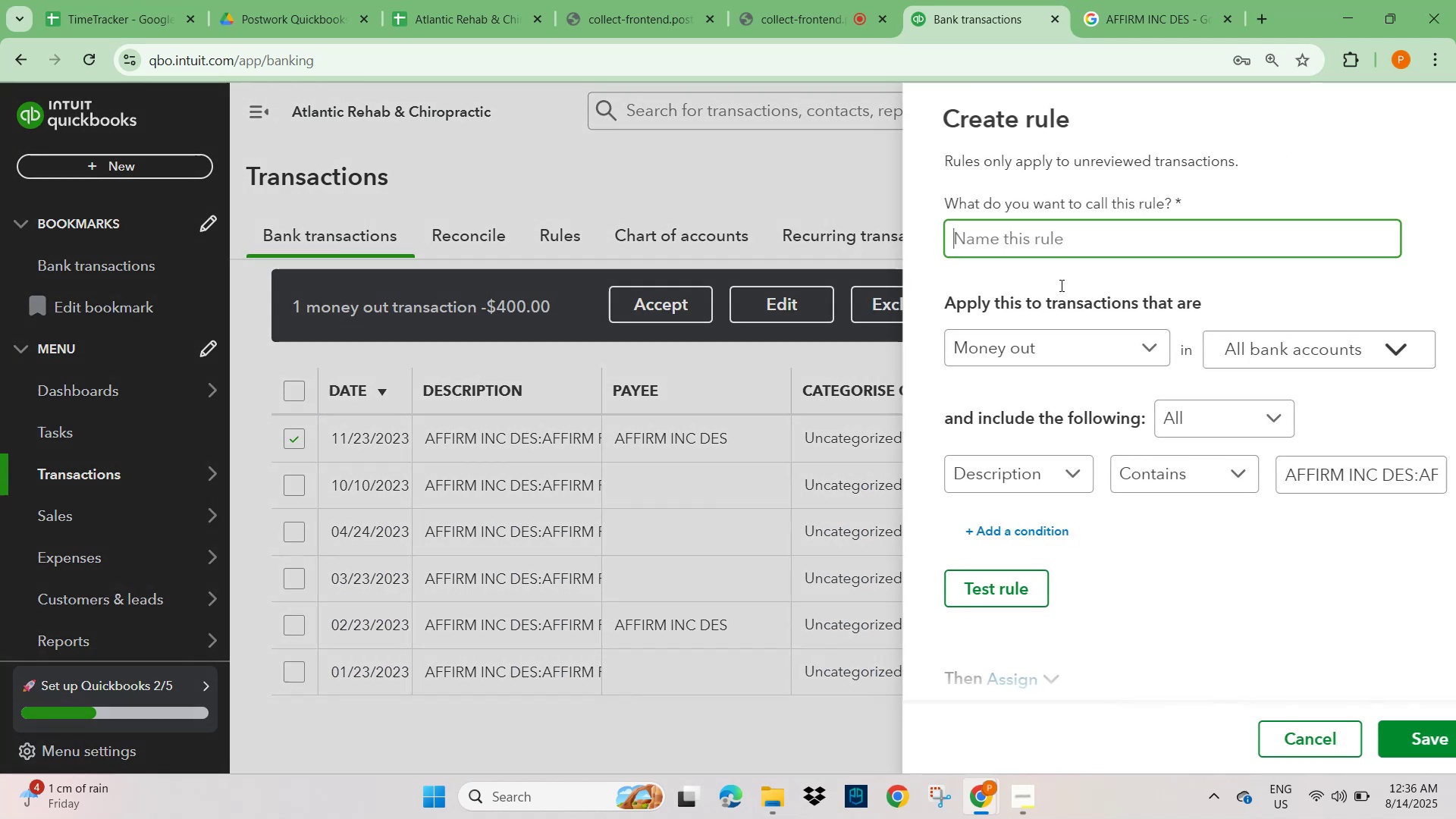 
left_click([1097, 224])
 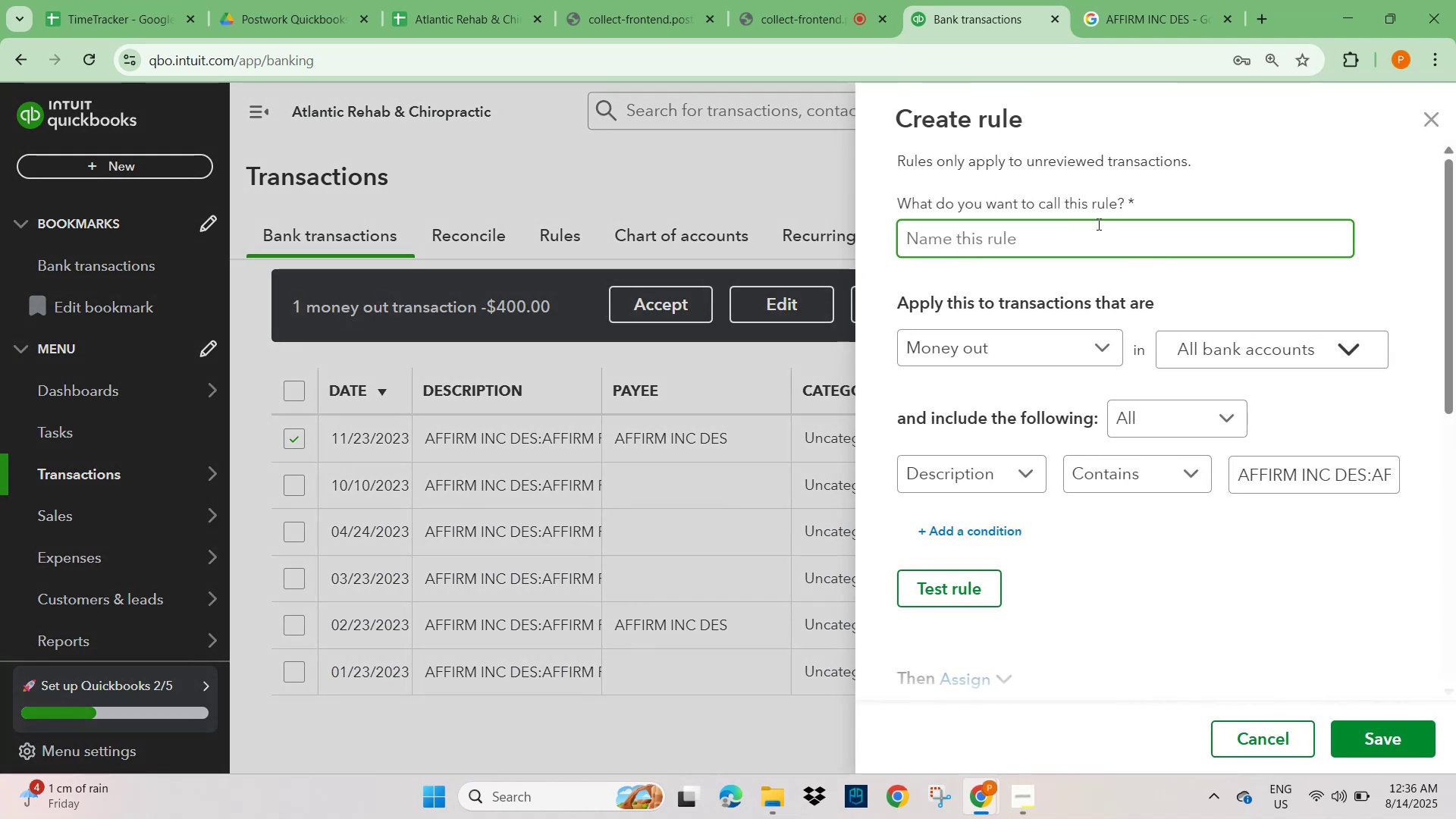 
key(Control+V)
 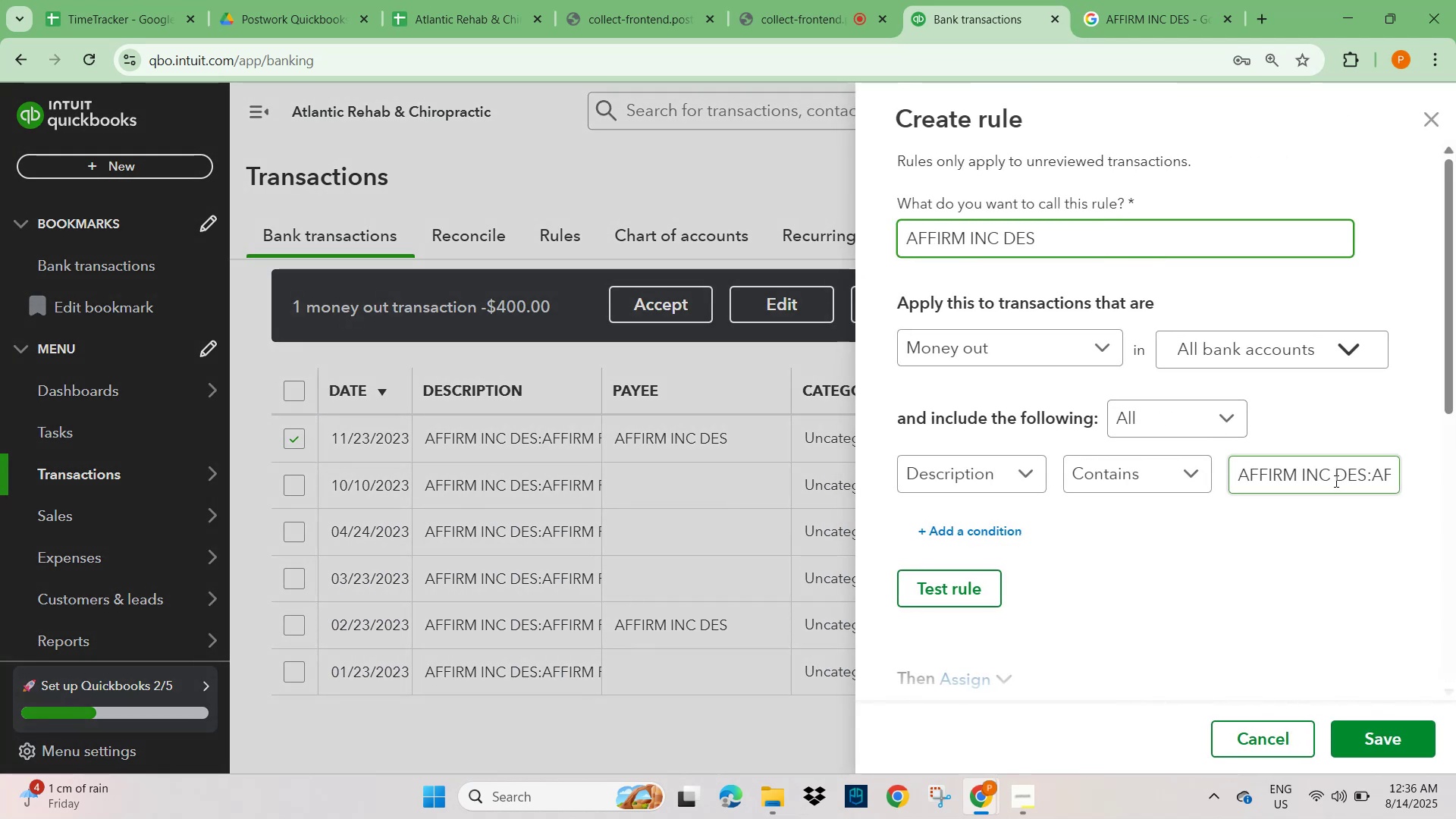 
left_click_drag(start_coordinate=[1327, 474], to_coordinate=[1455, 489])
 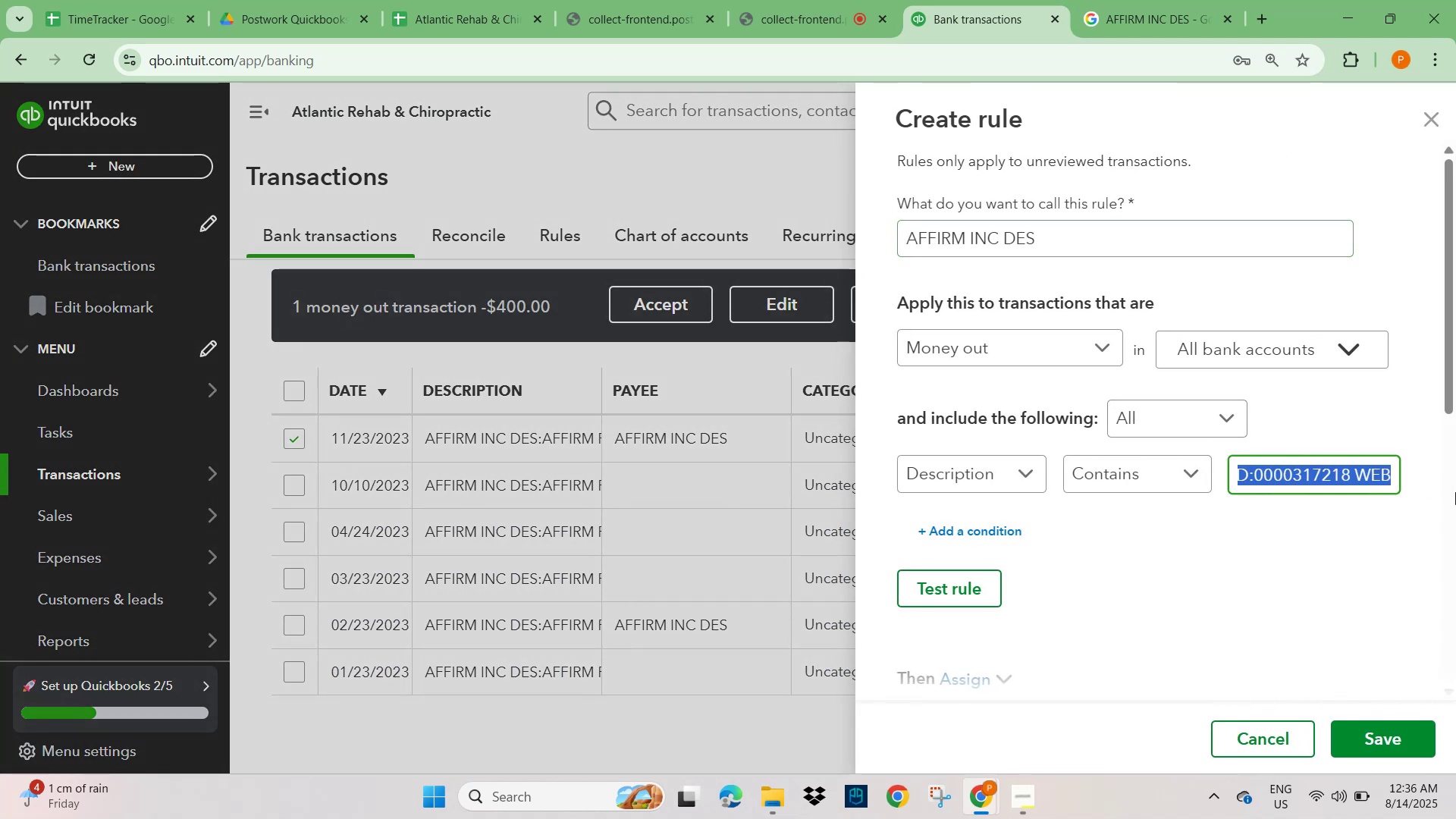 
key(Backspace)
 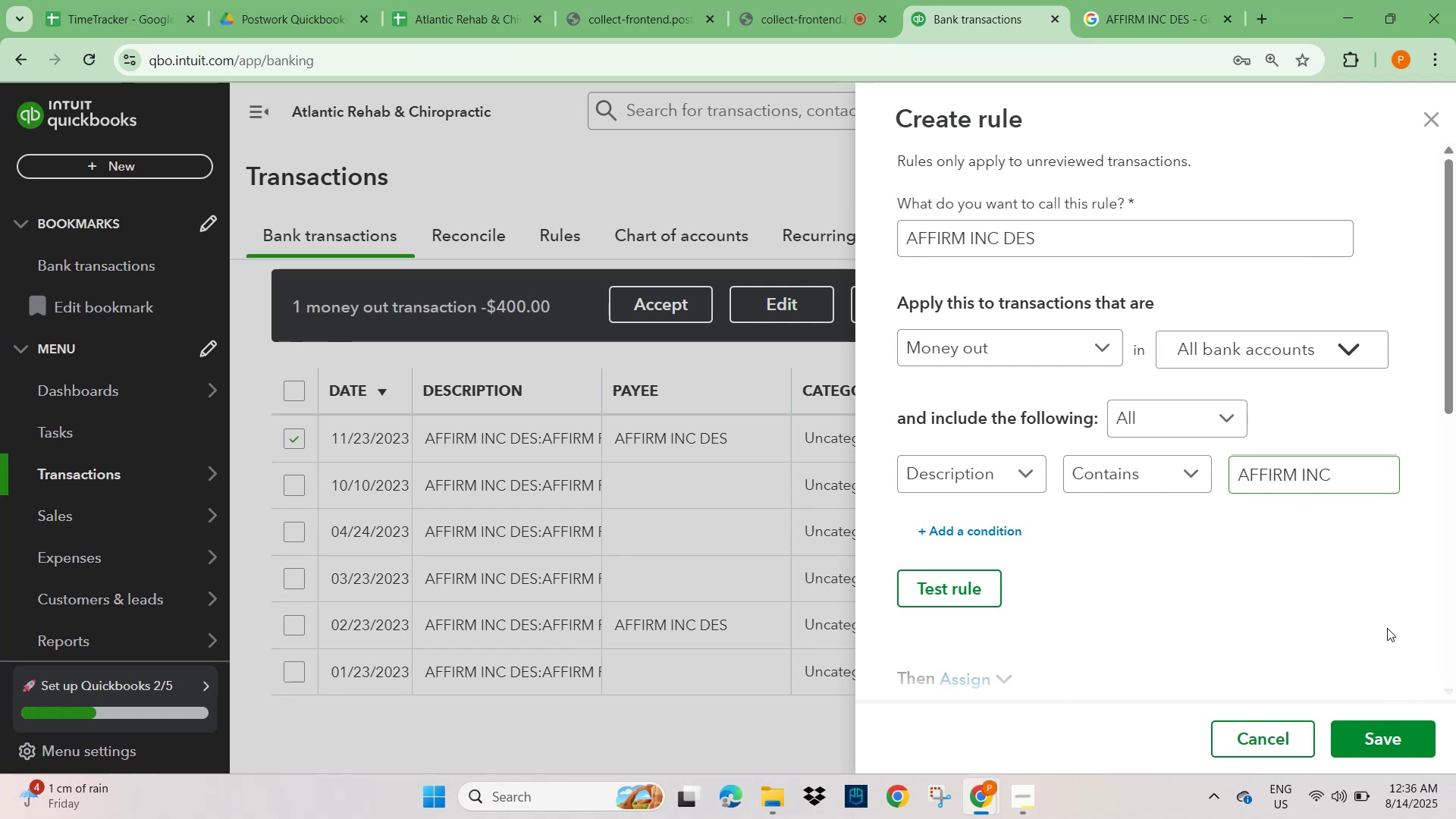 
double_click([1388, 730])
 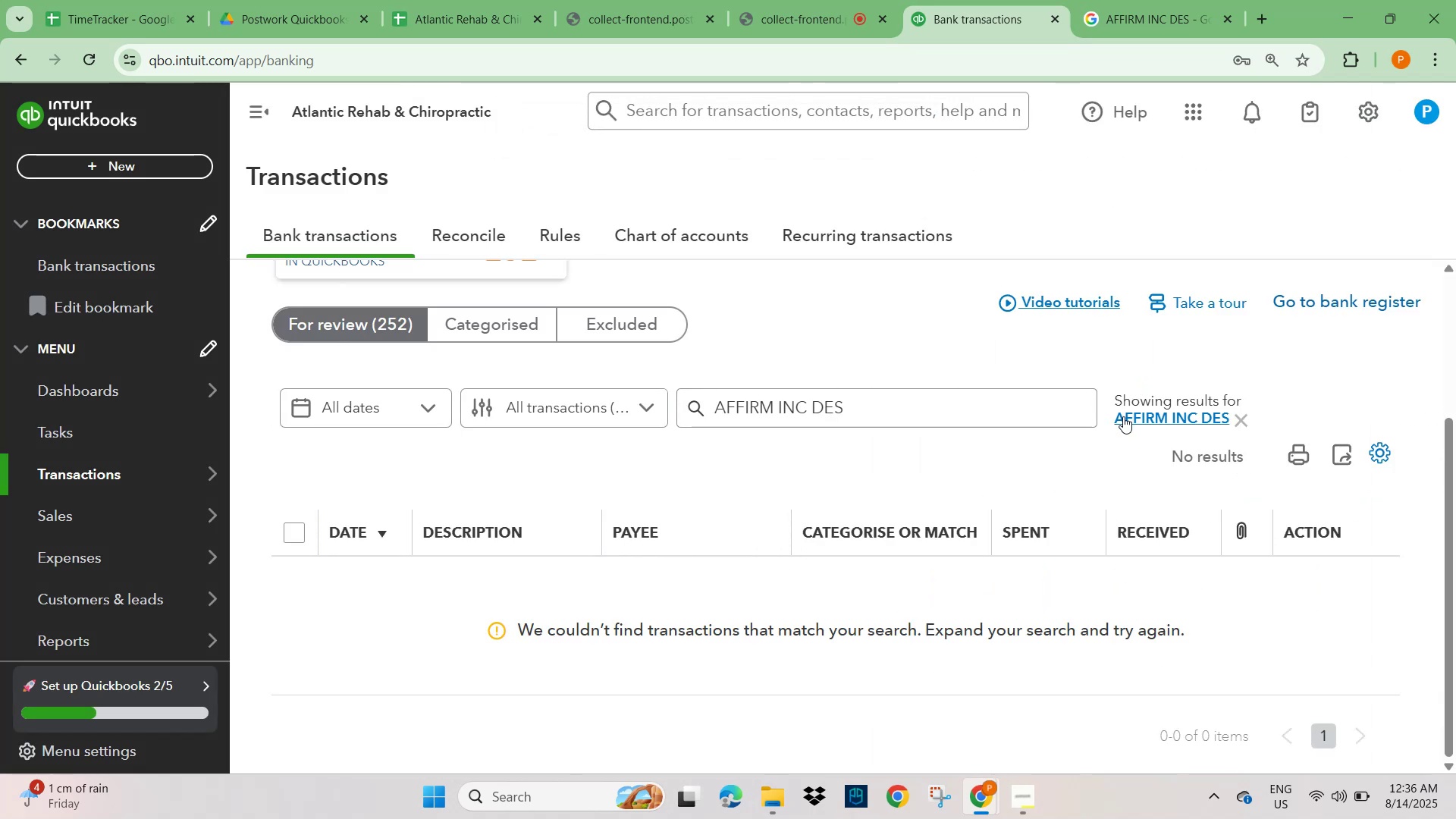 
wait(7.21)
 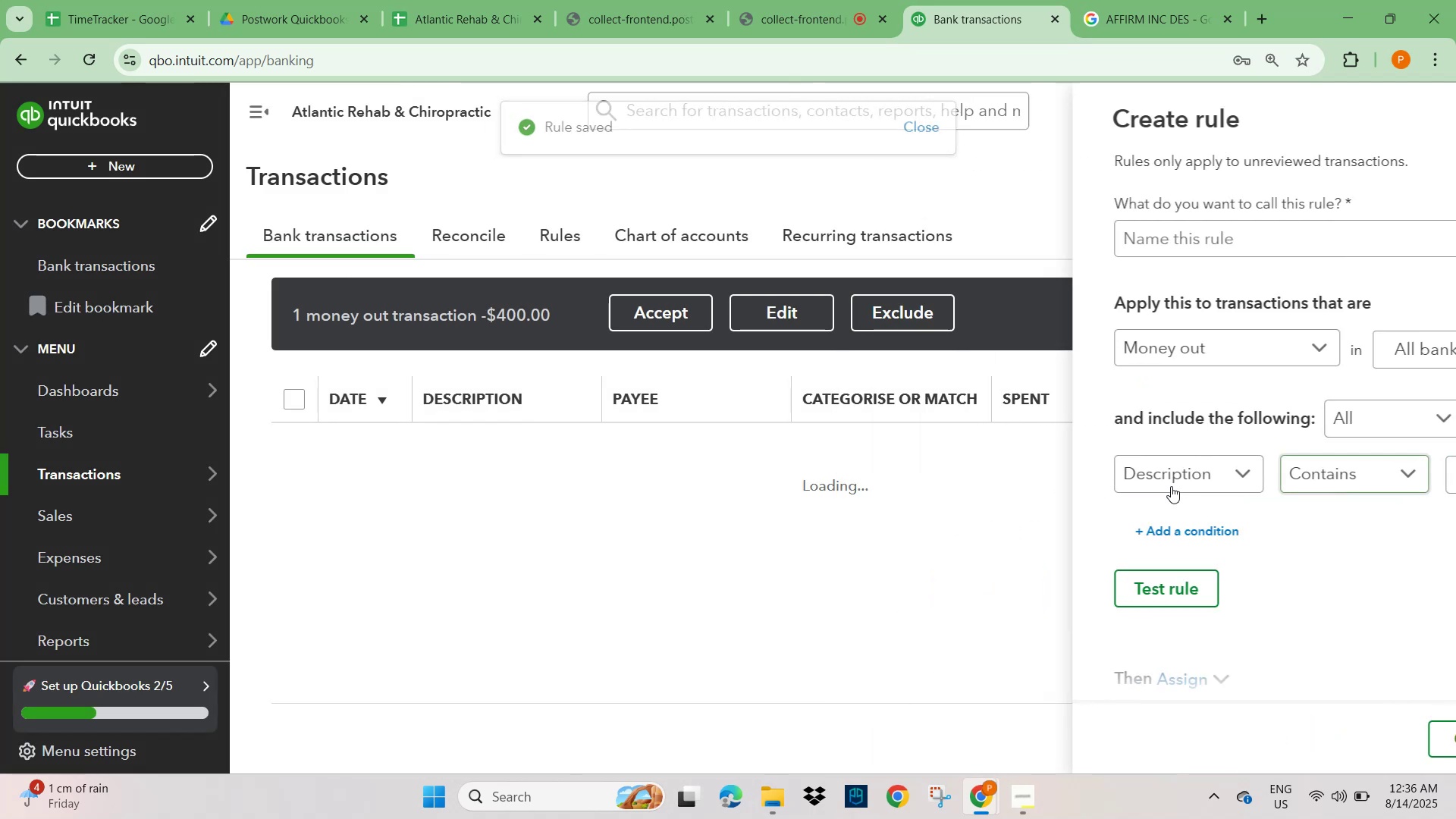 
left_click([552, 236])
 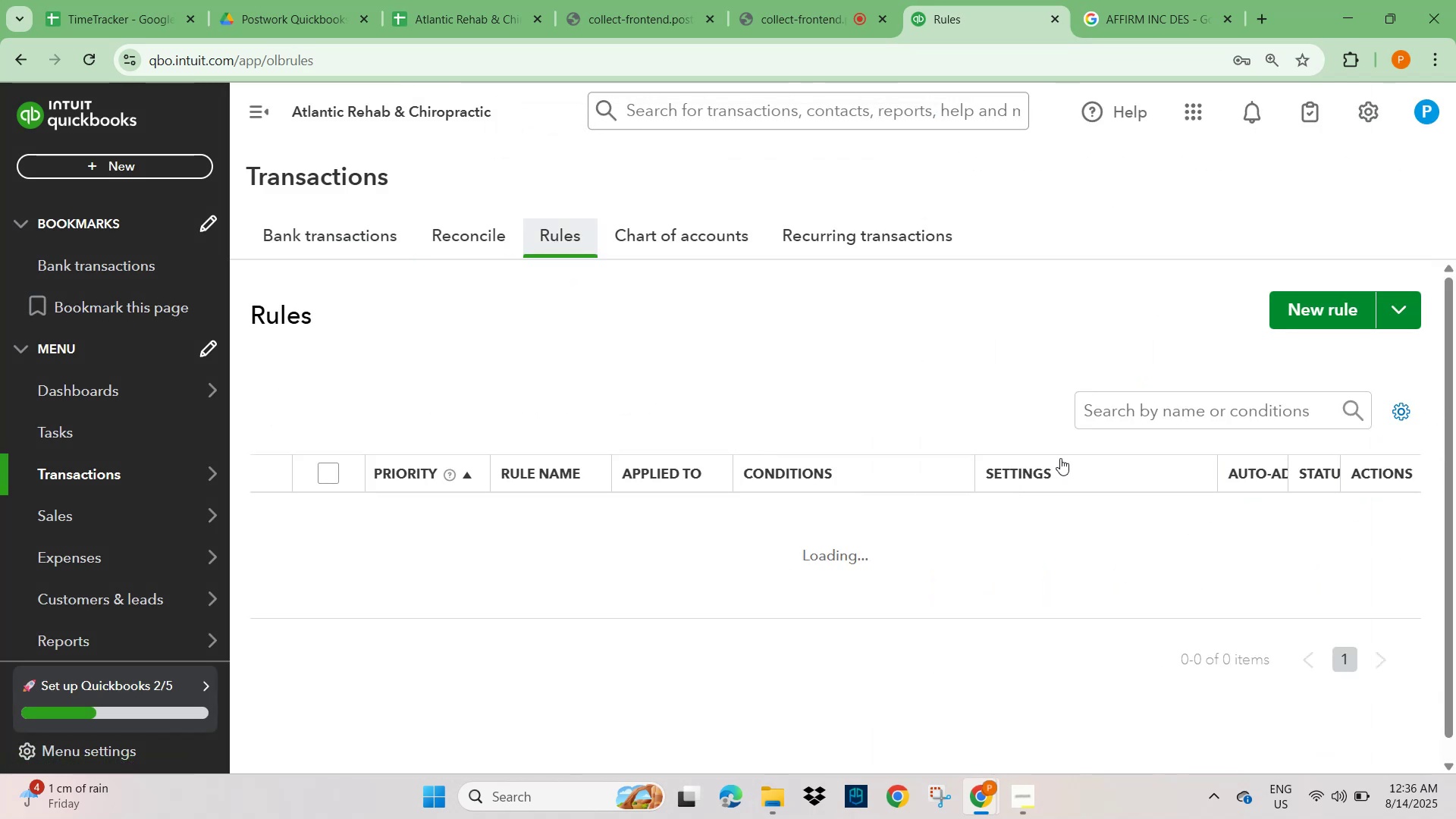 
left_click([1156, 405])
 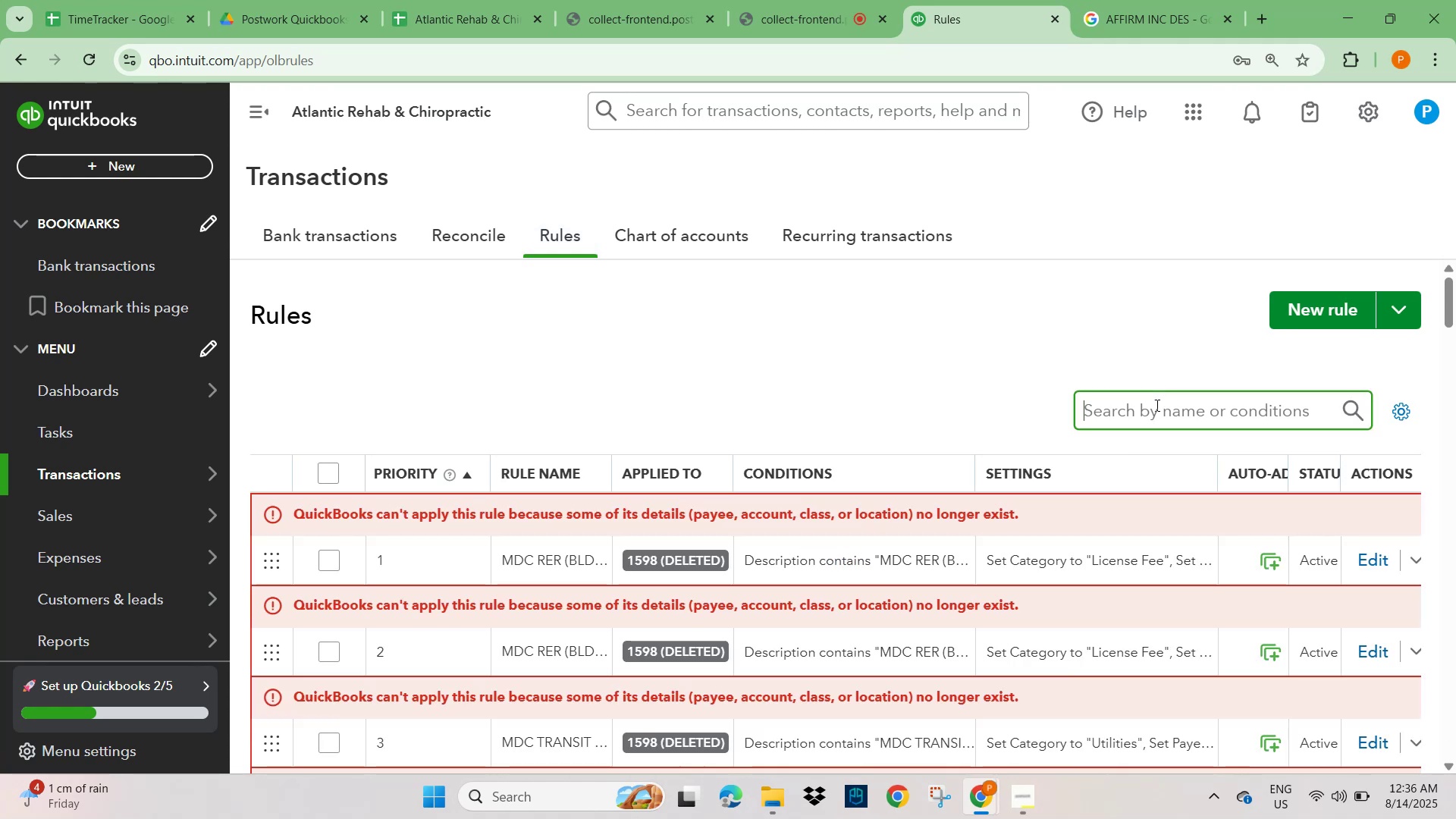 
key(Control+V)
 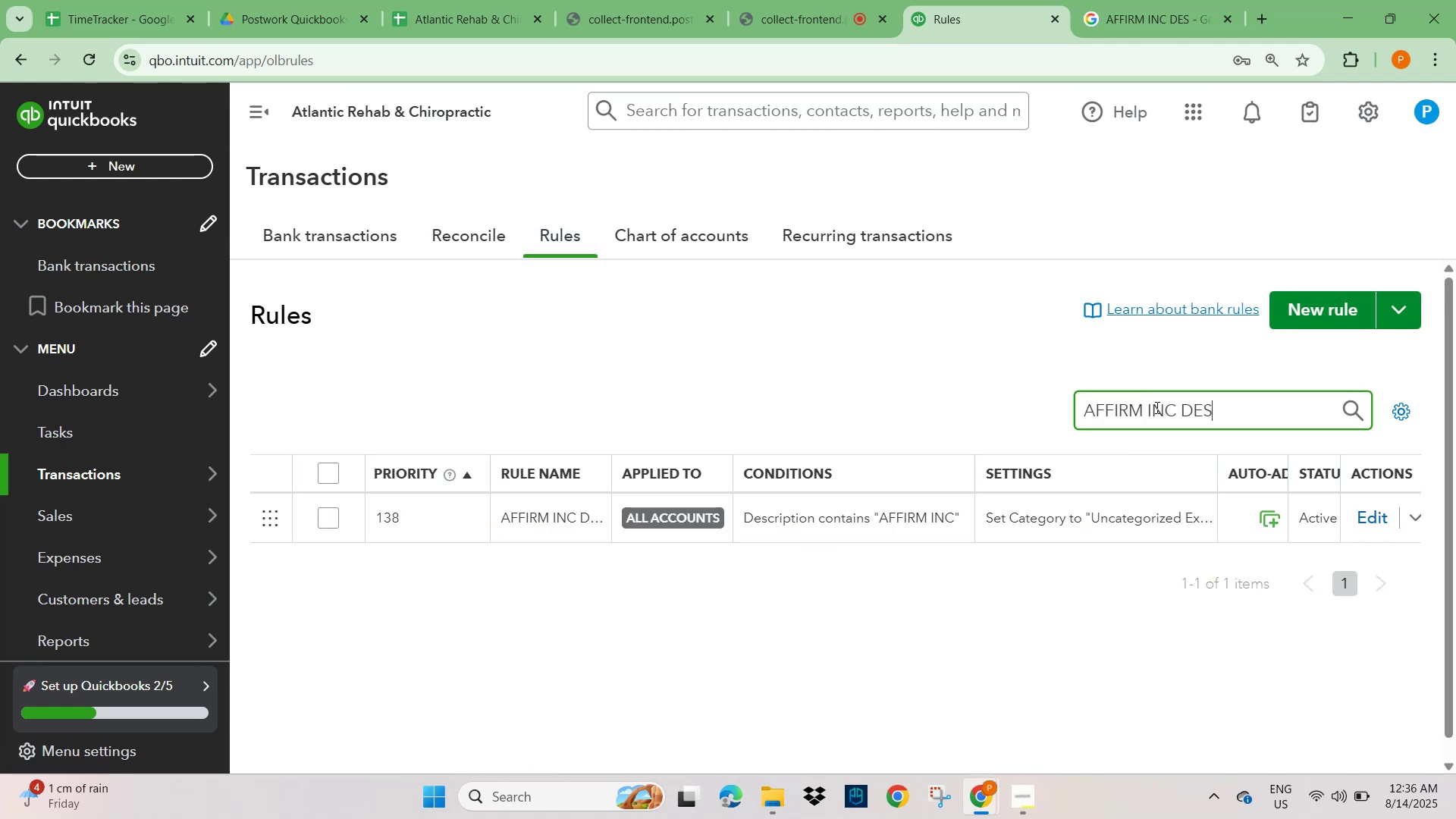 
key(NumpadEnter)
 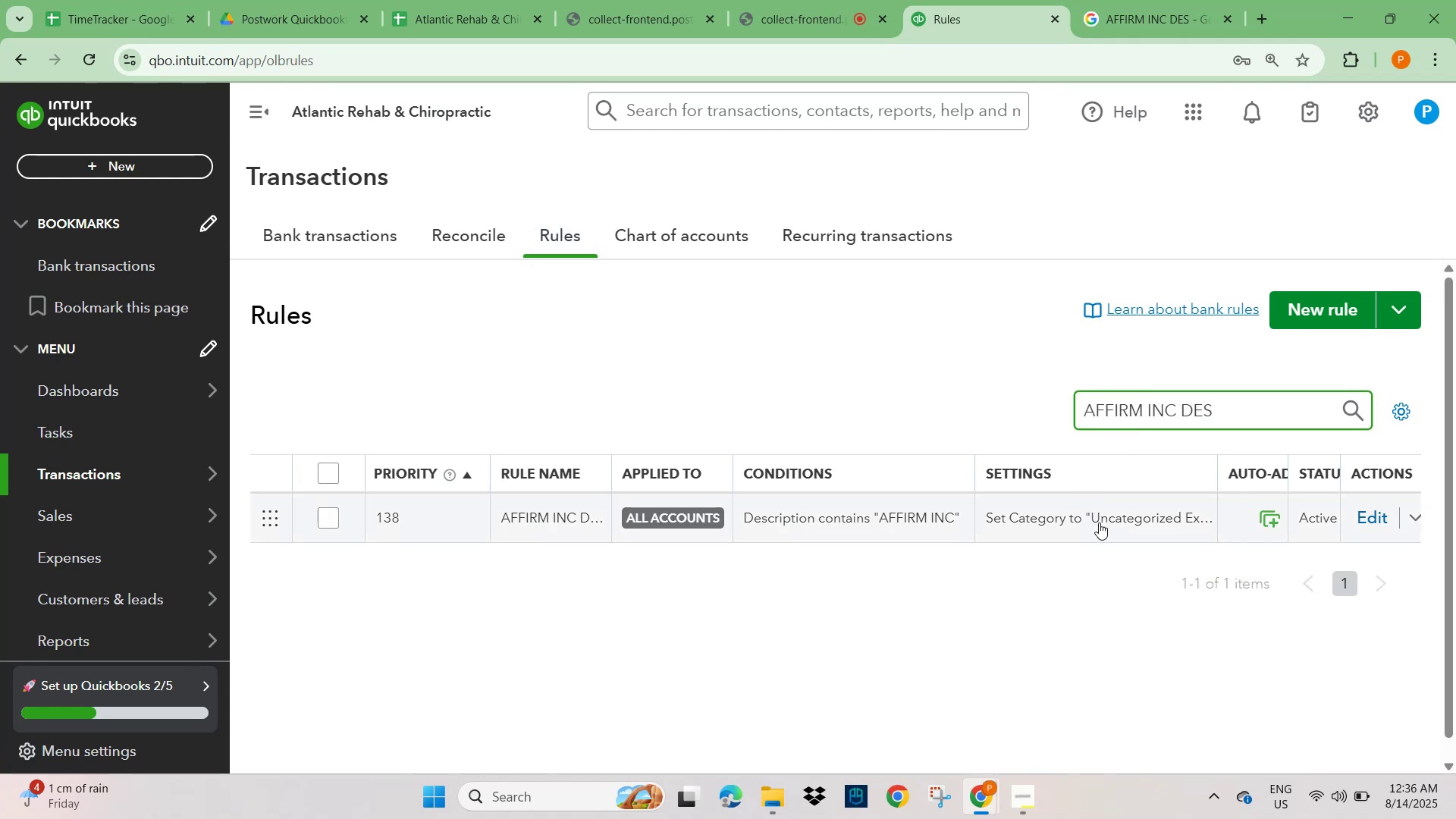 
left_click([886, 515])
 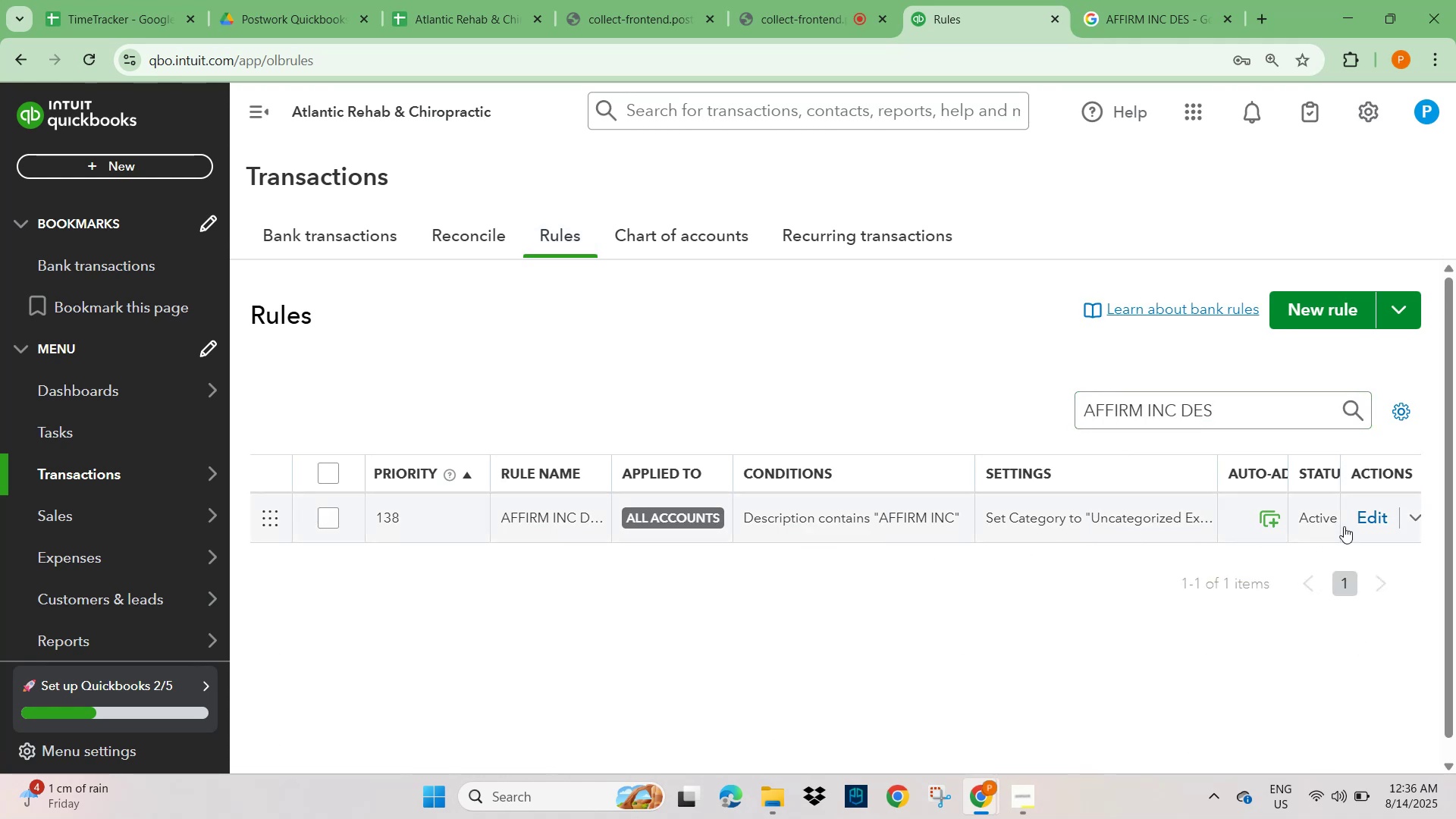 
left_click([1383, 513])
 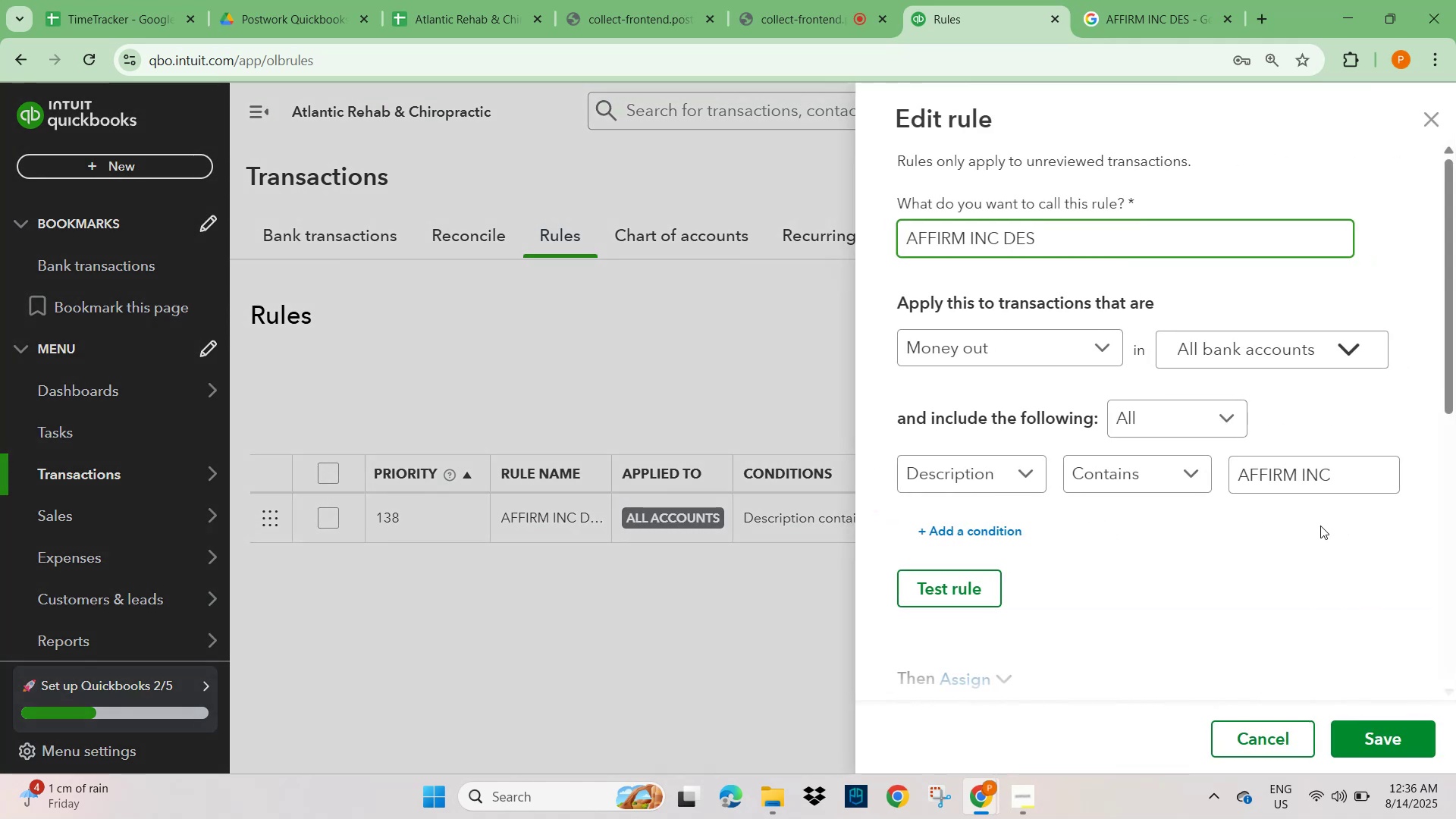 
scroll: coordinate [1300, 507], scroll_direction: down, amount: 5.0
 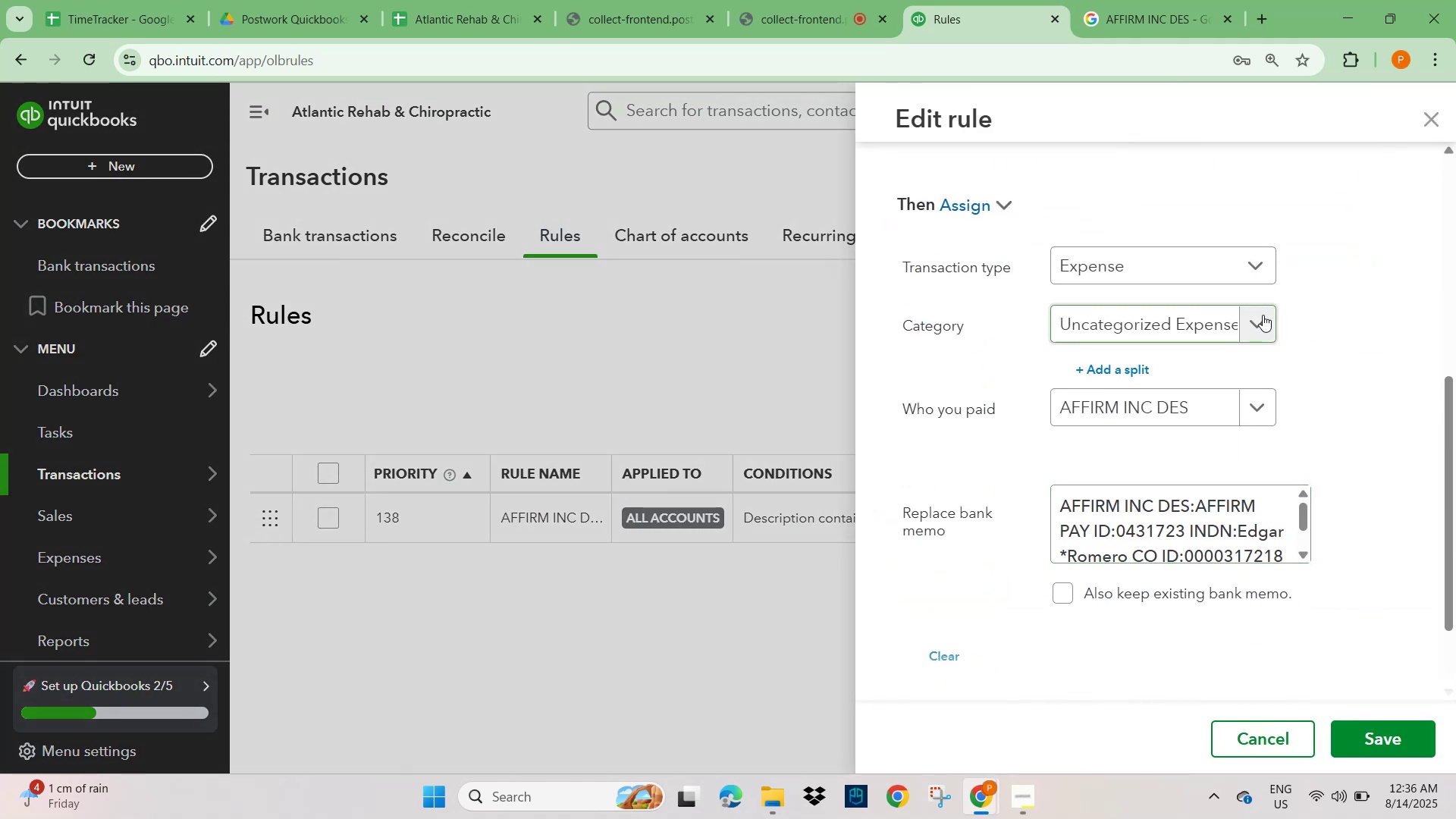 
mouse_move([1250, 340])
 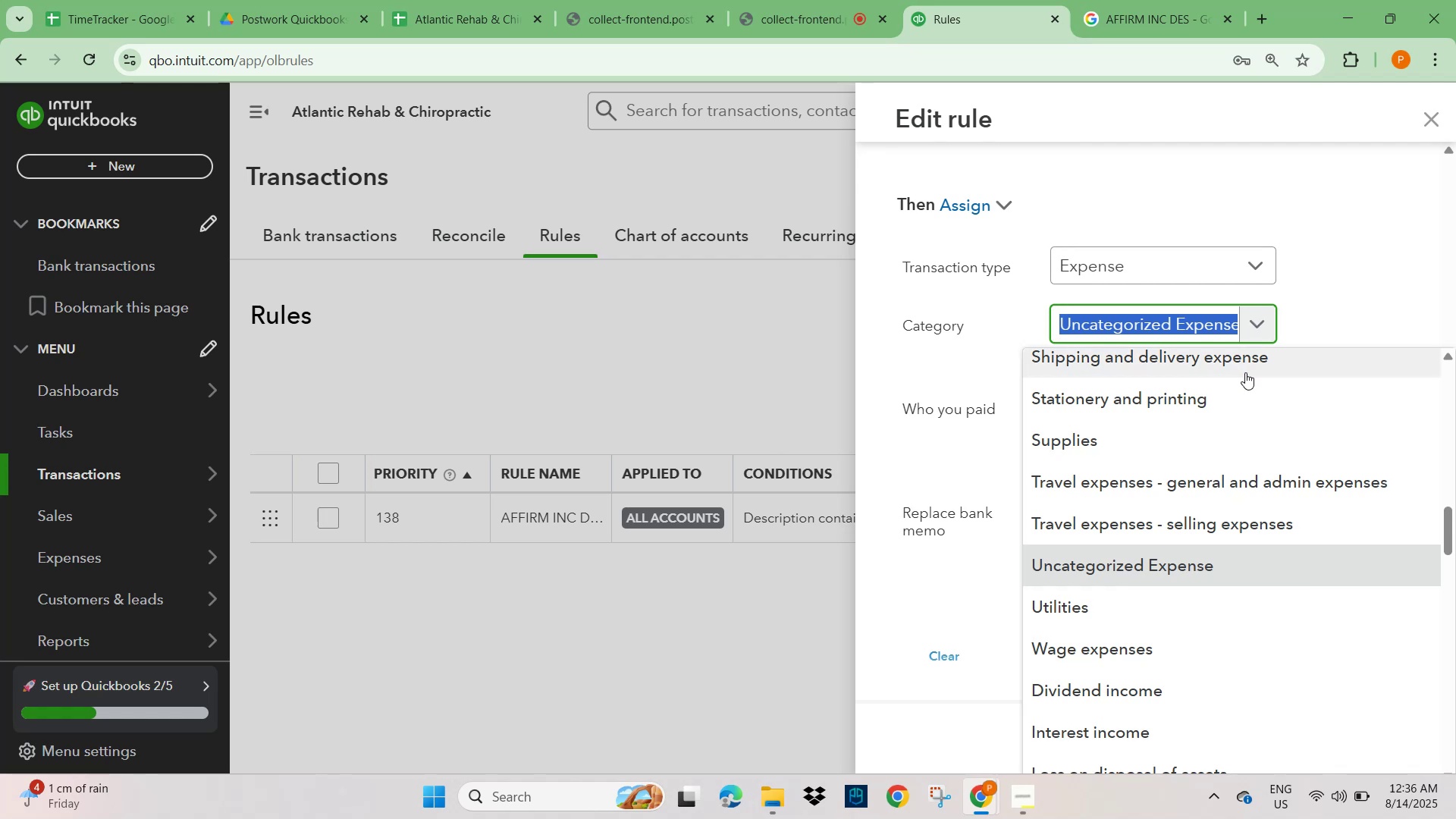 
type(GENERA)
 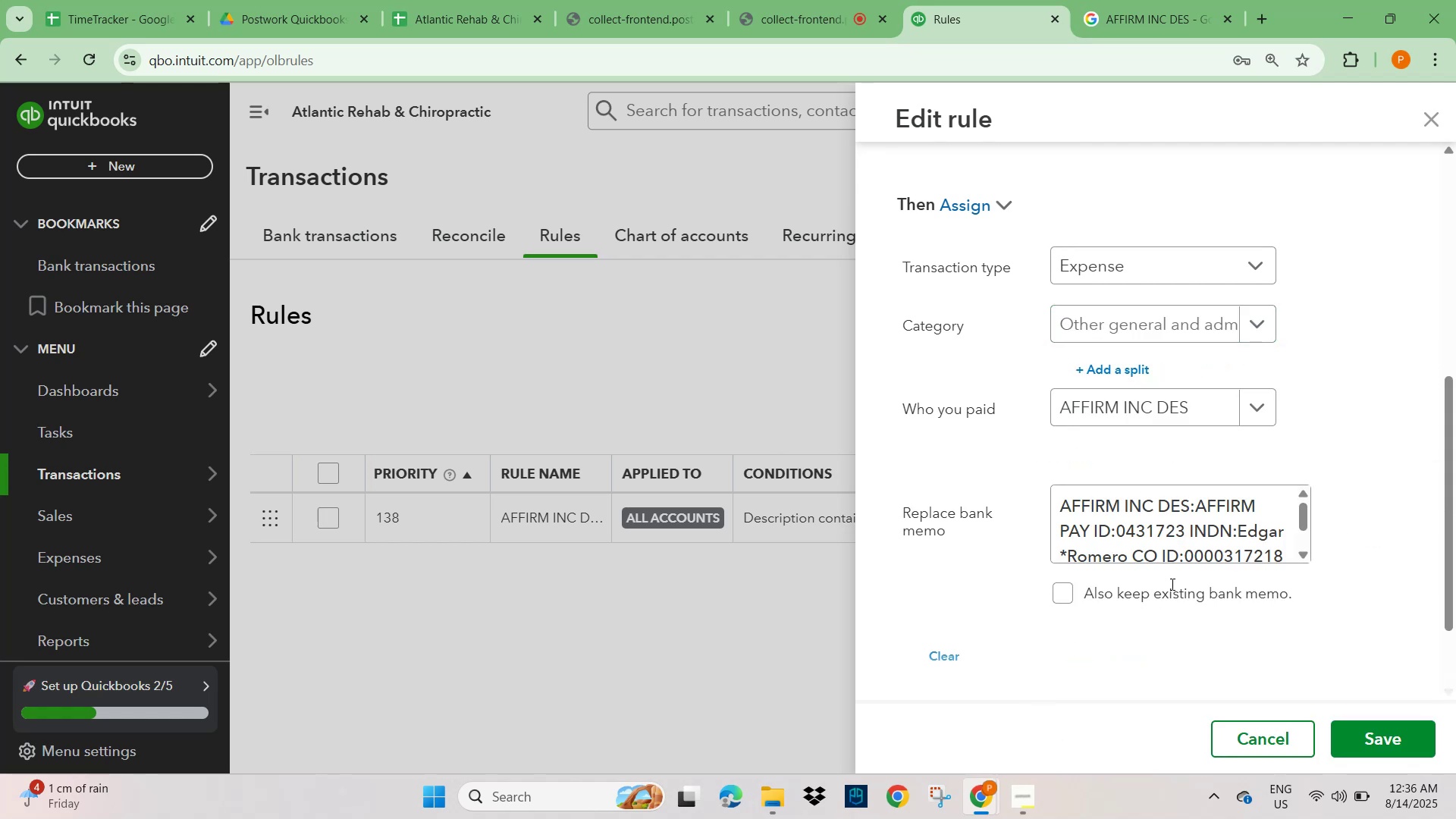 
left_click([1424, 493])
 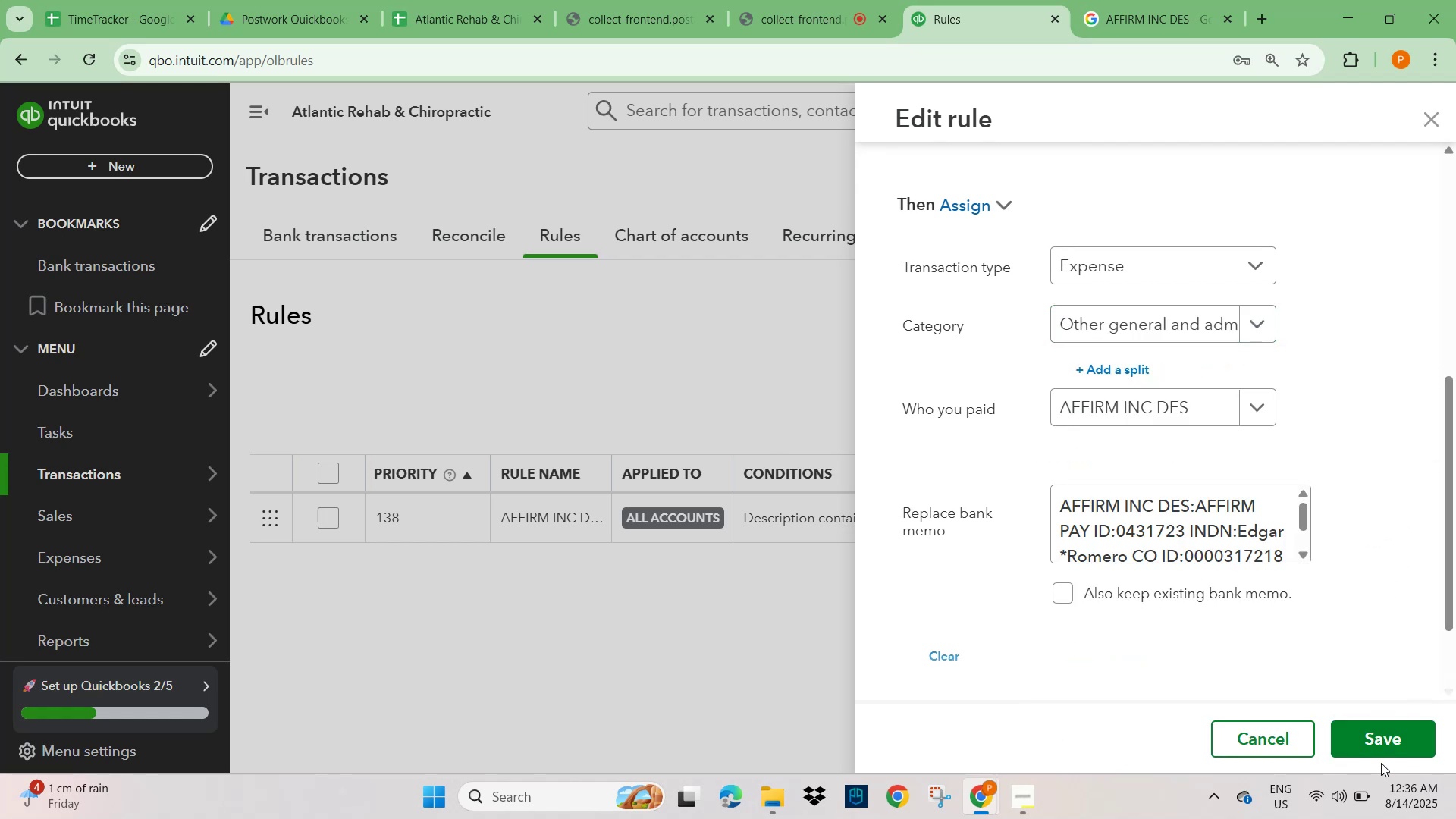 
left_click([1381, 742])
 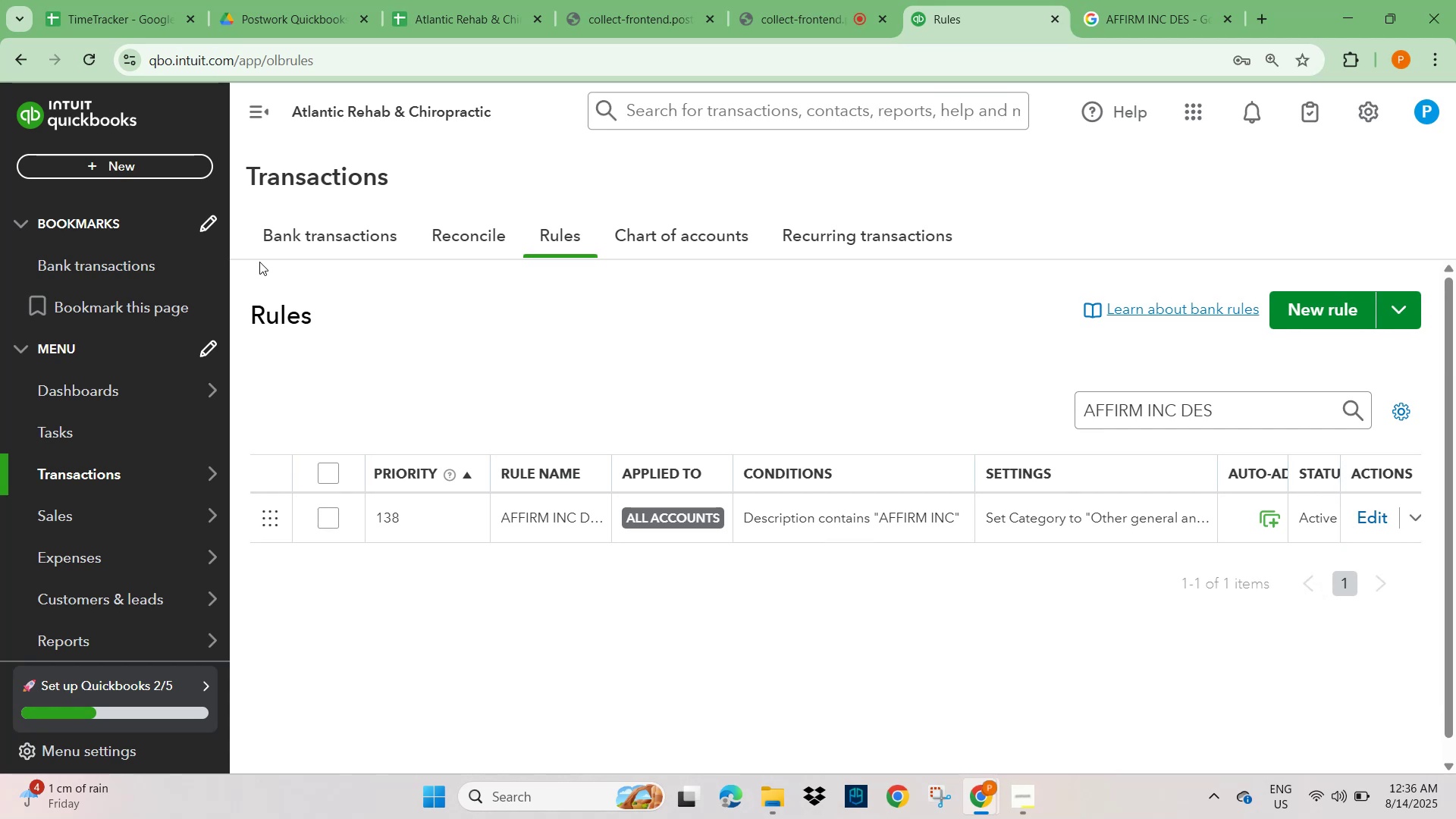 
left_click([310, 237])
 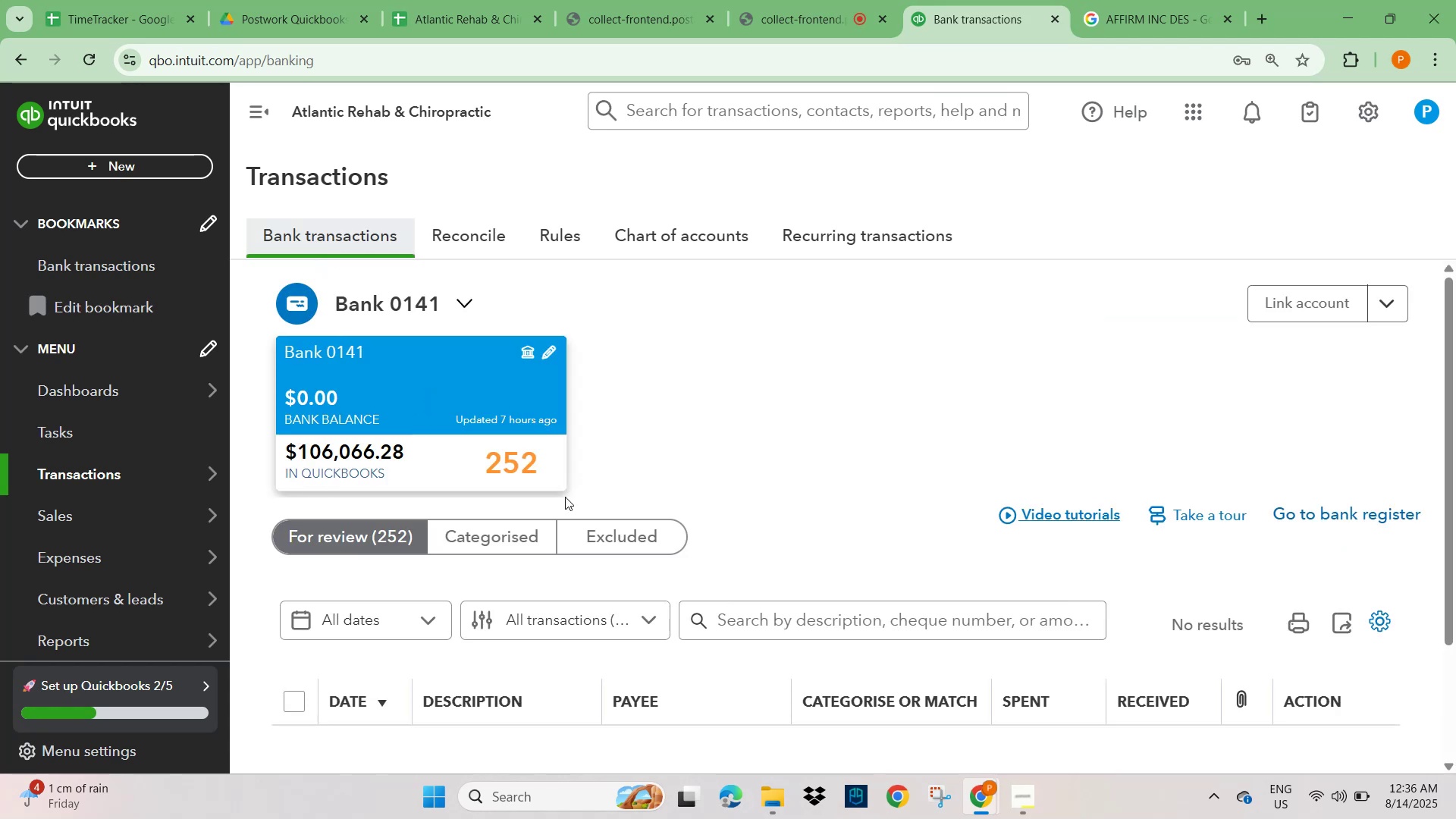 
scroll: coordinate [374, 576], scroll_direction: down, amount: 1.0
 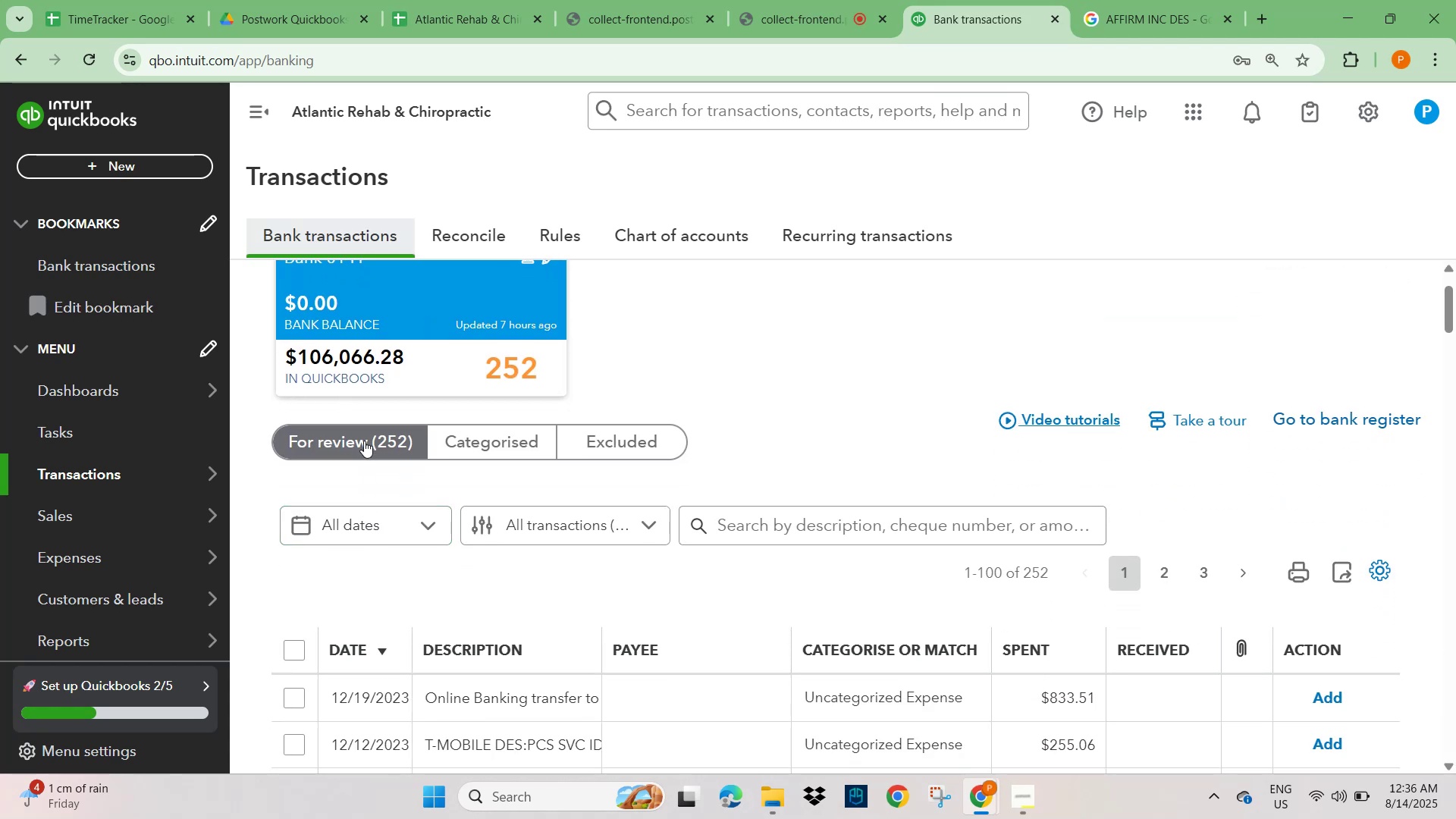 
left_click([364, 438])
 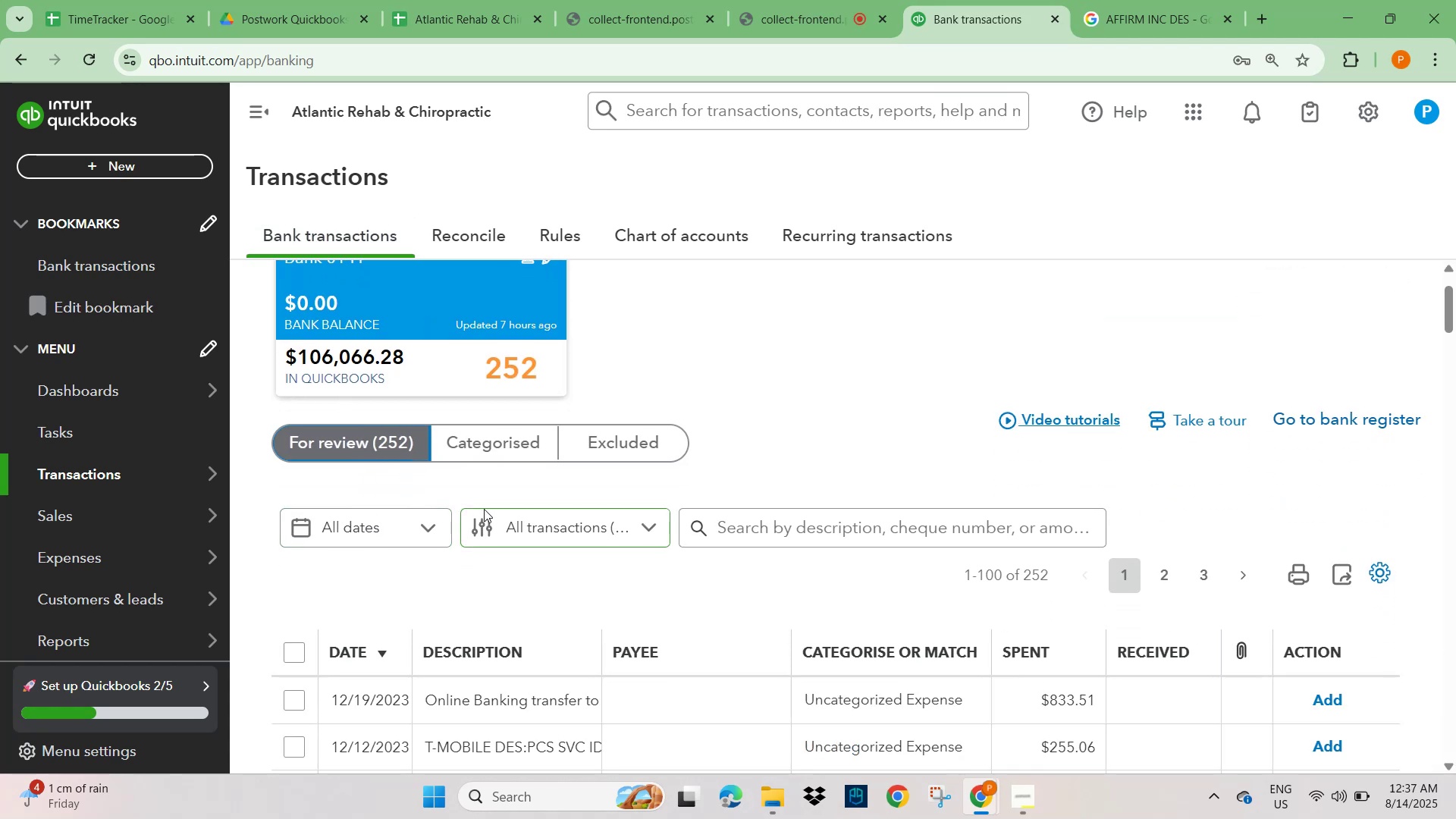 
scroll: coordinate [491, 591], scroll_direction: down, amount: 2.0
 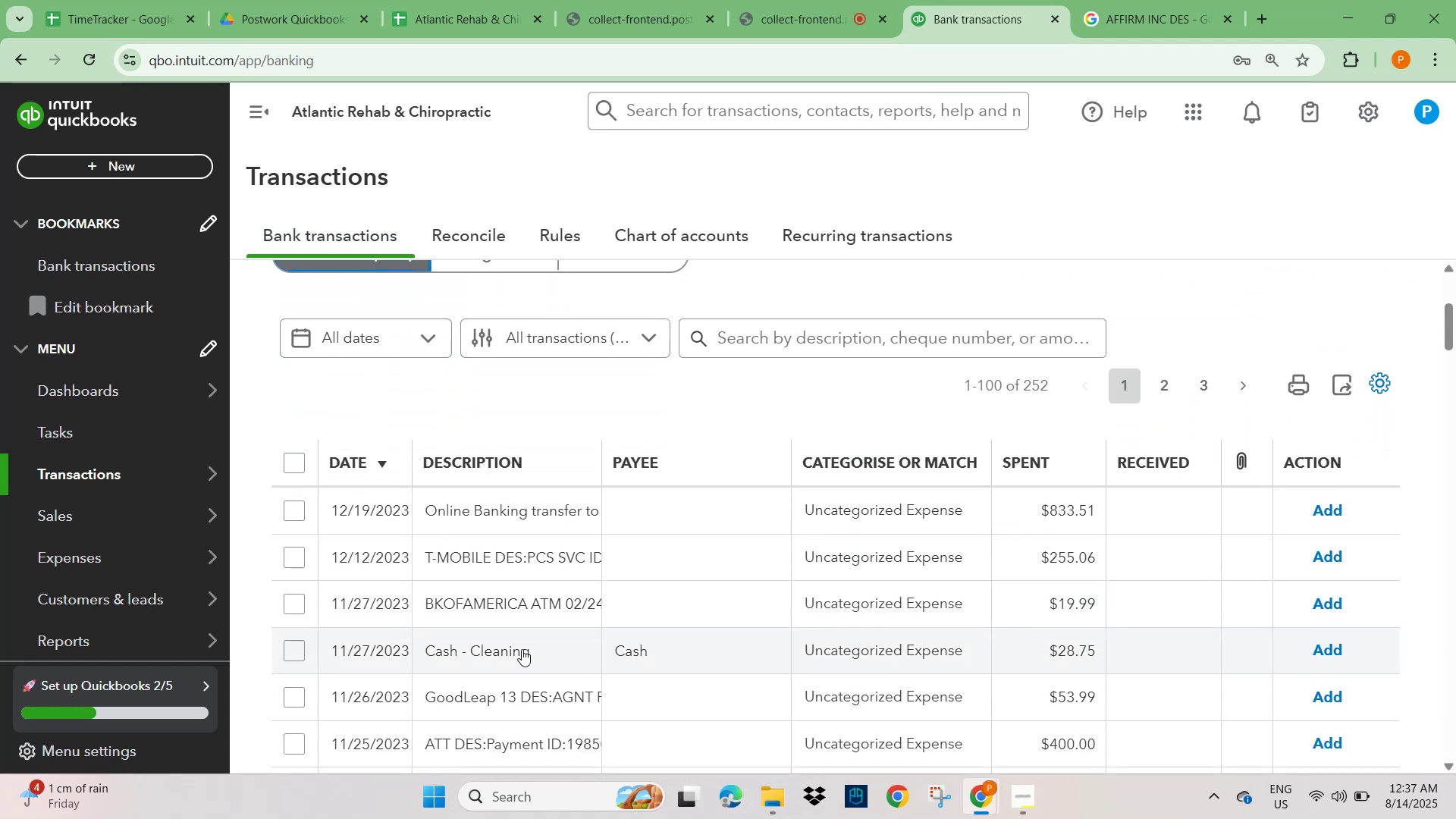 
left_click([511, 601])
 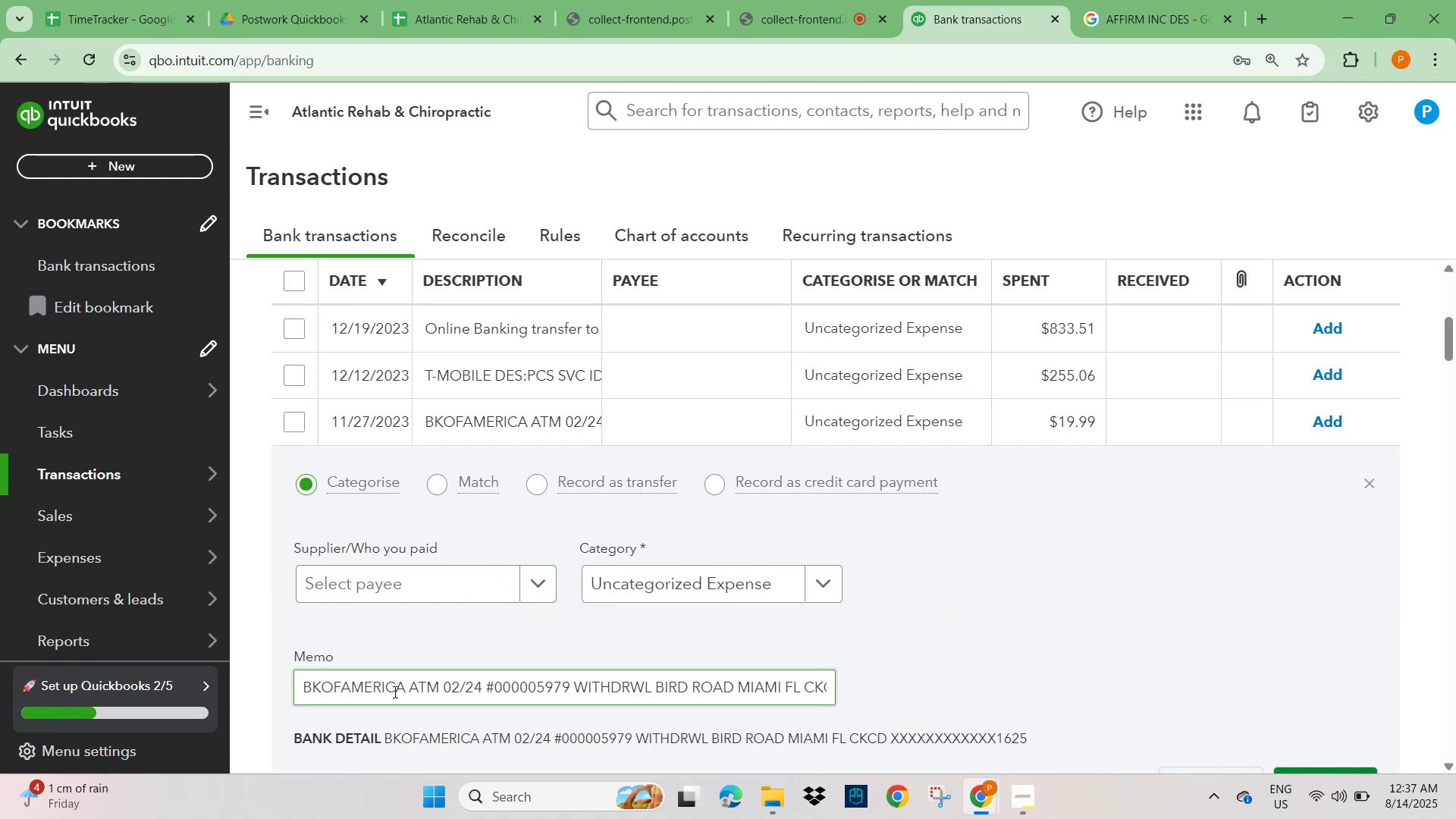 
left_click([399, 684])
 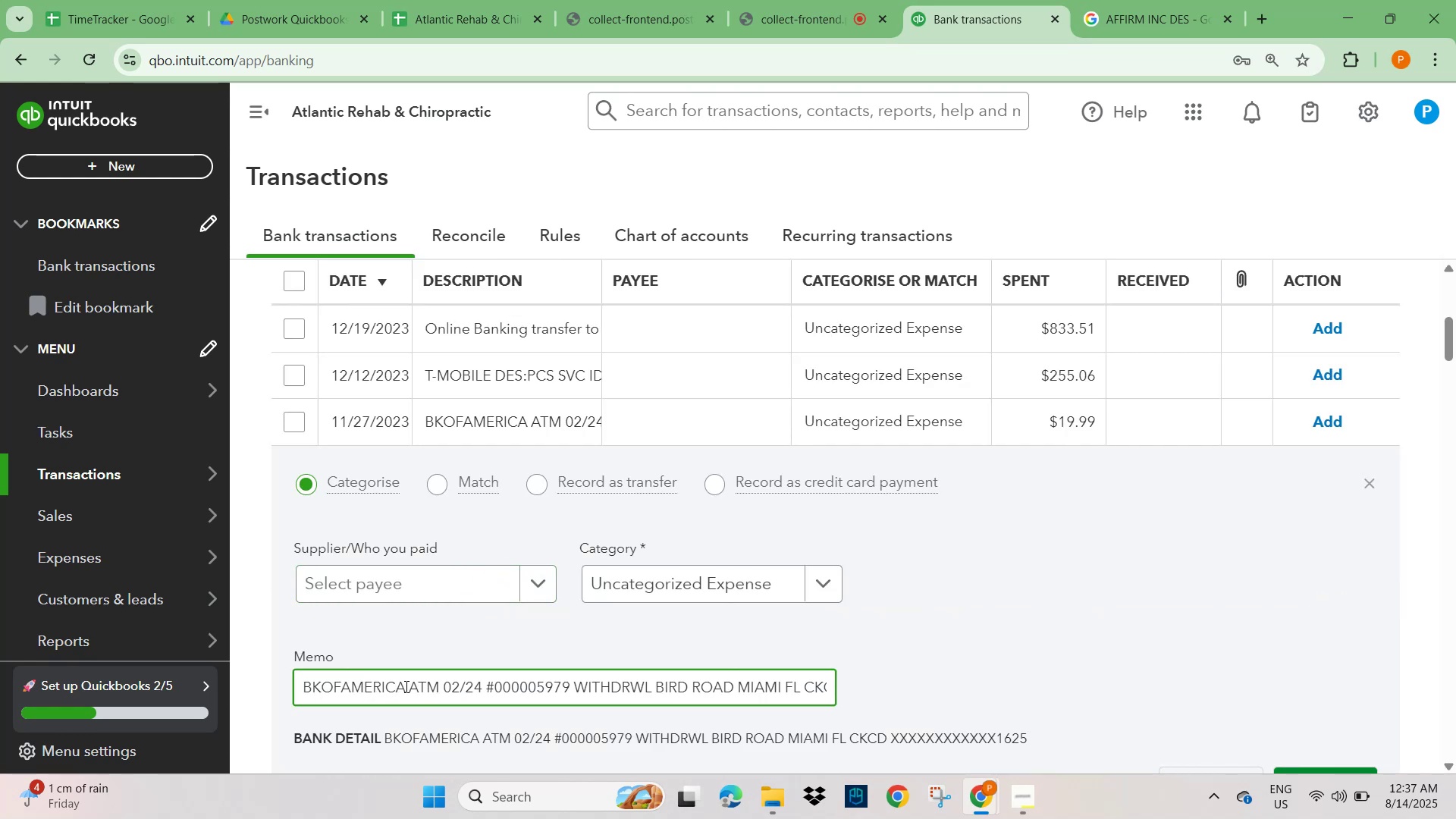 
left_click_drag(start_coordinate=[405, 686], to_coordinate=[264, 682])
 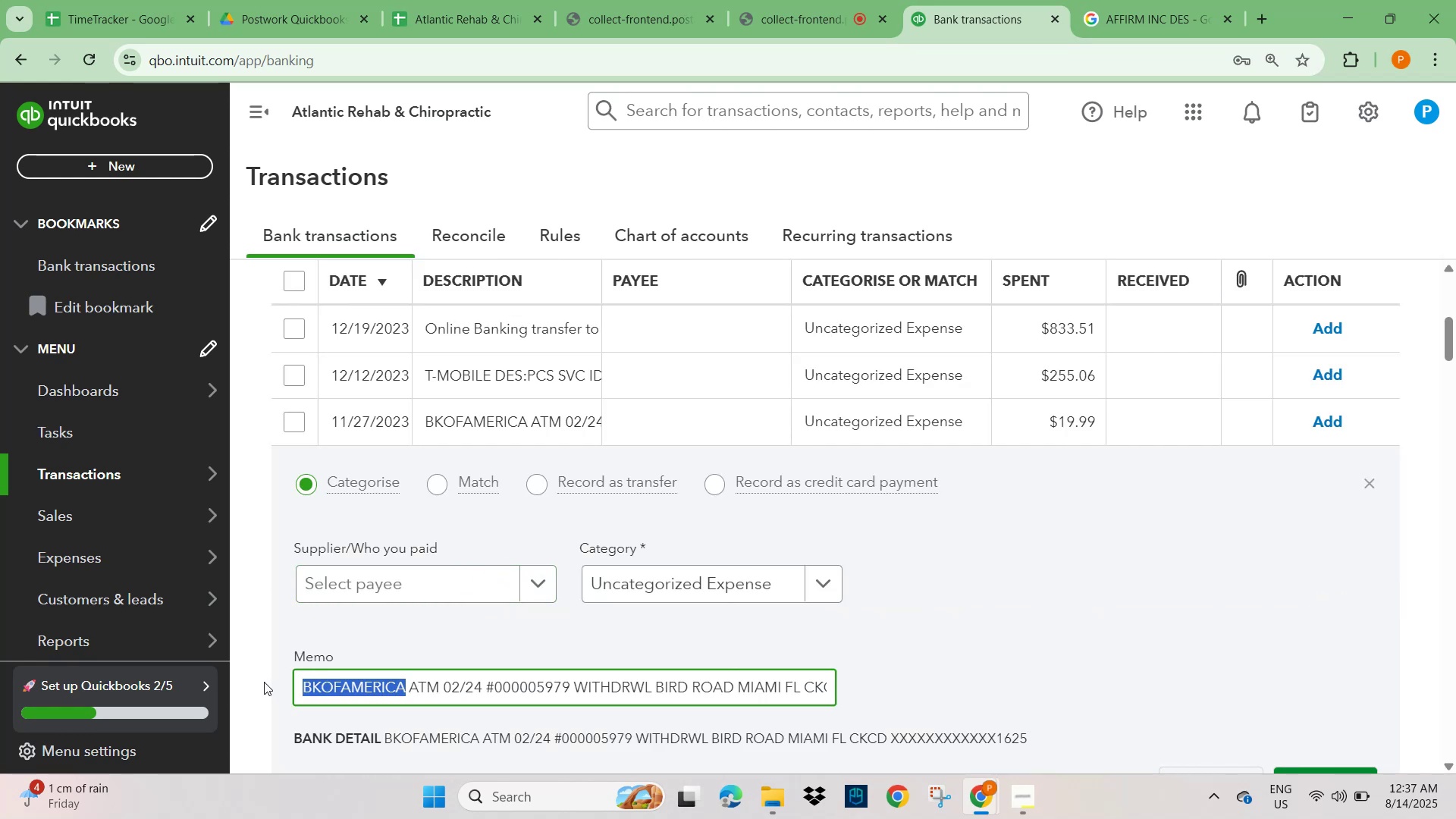 
key(Control+C)
 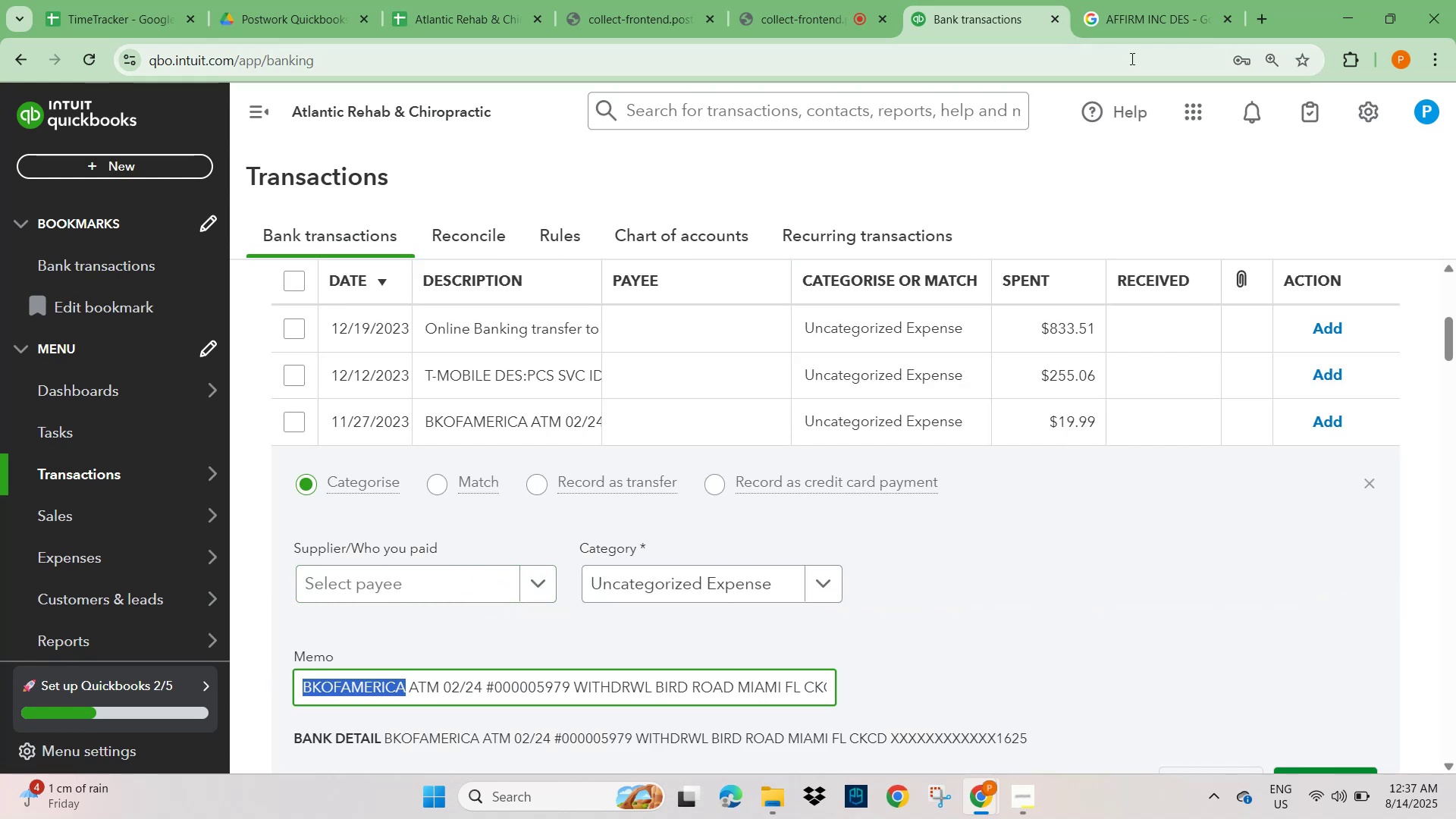 
left_click([1144, 34])
 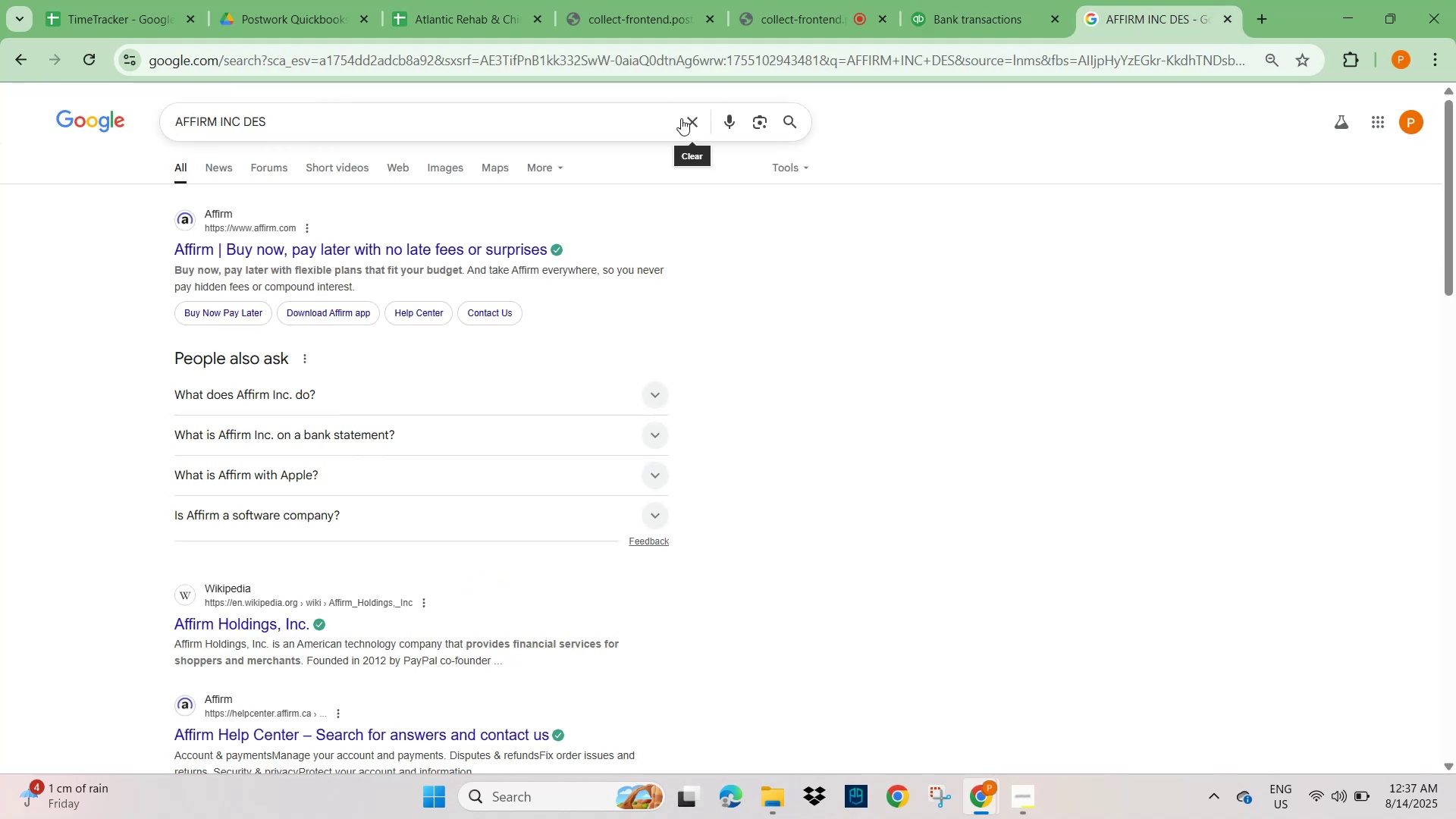 
left_click([676, 121])
 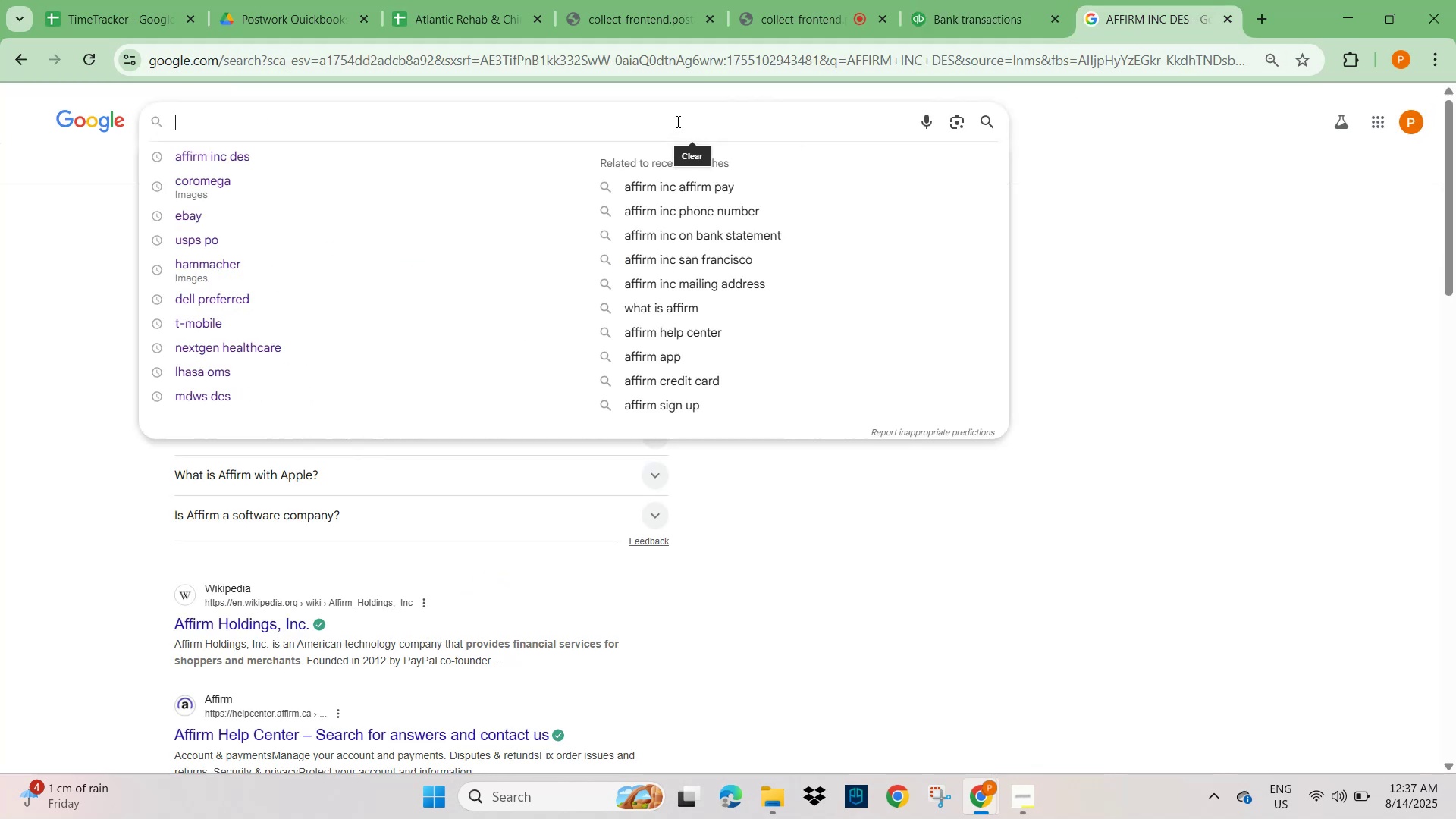 
key(Control+V)
 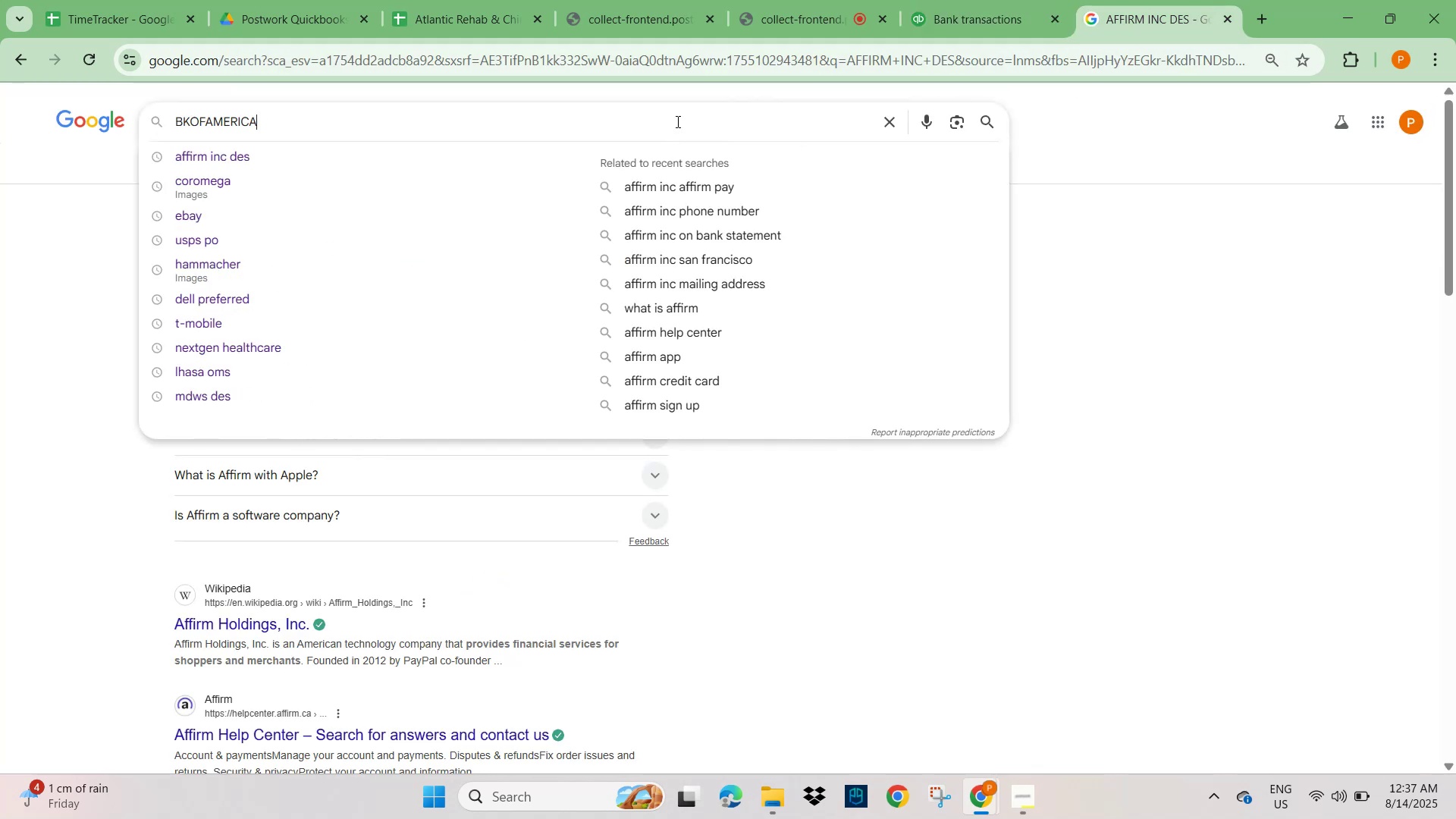 
key(Control+NumpadEnter)
 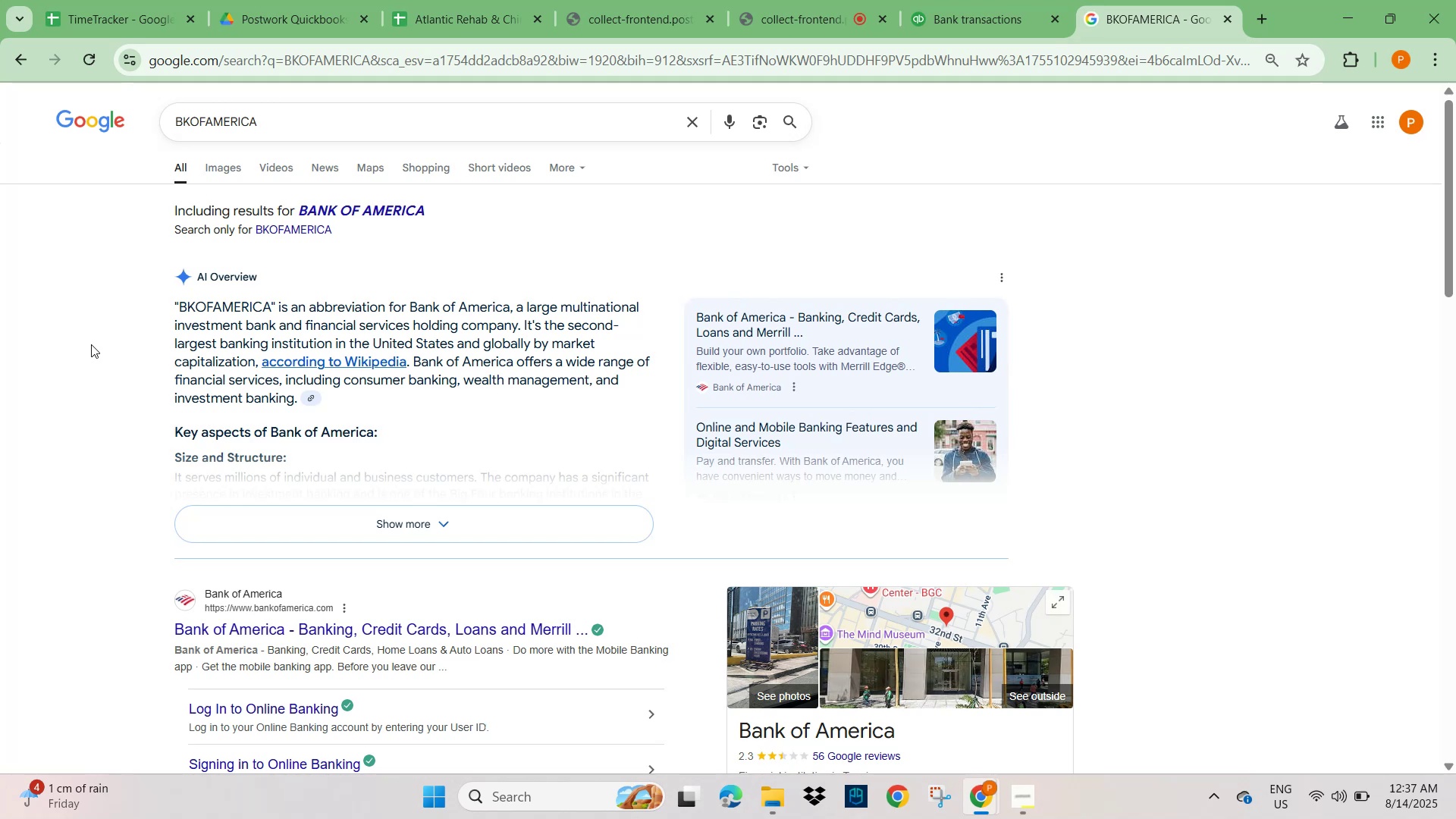 
wait(14.75)
 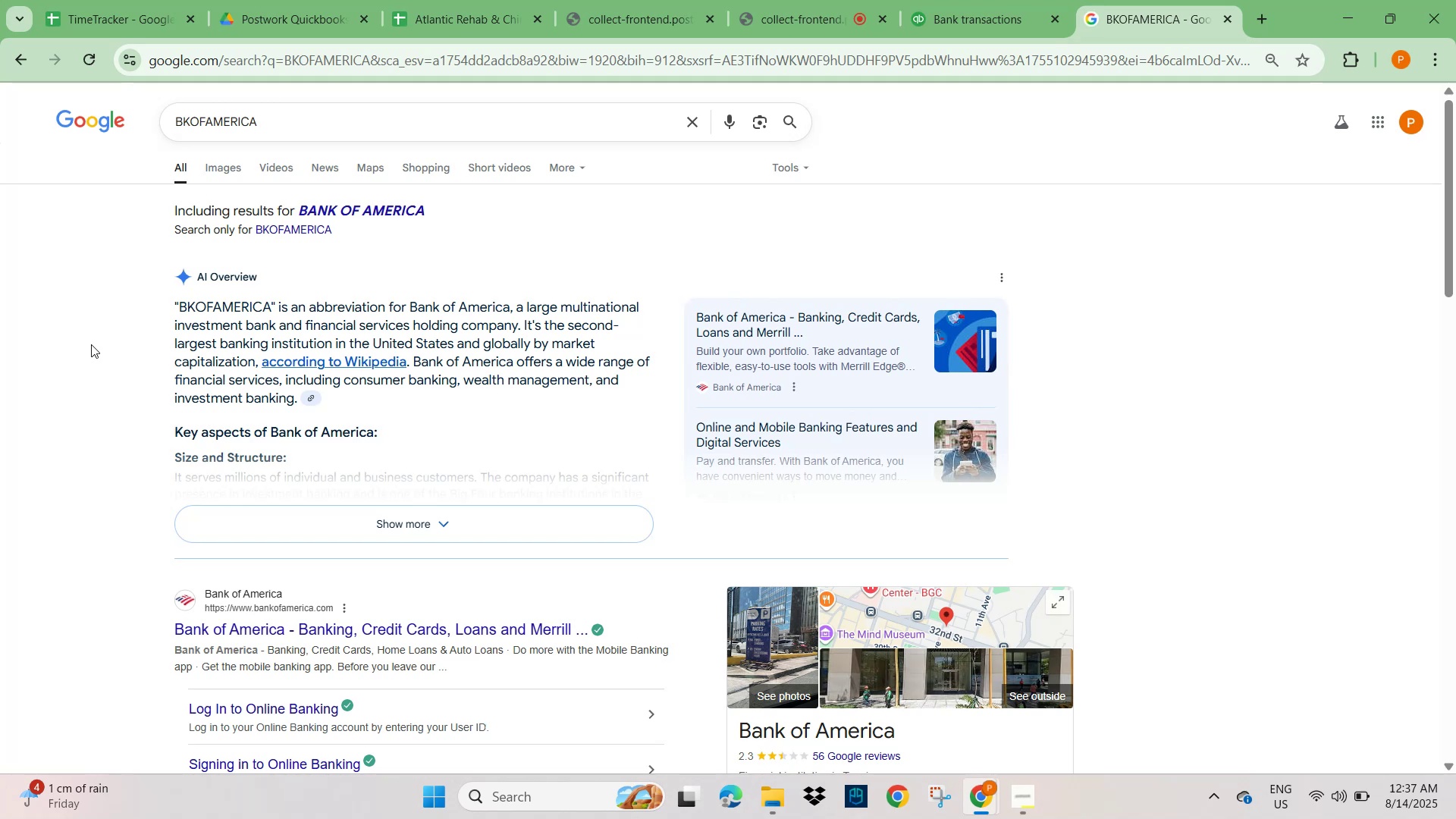 
left_click([946, 9])
 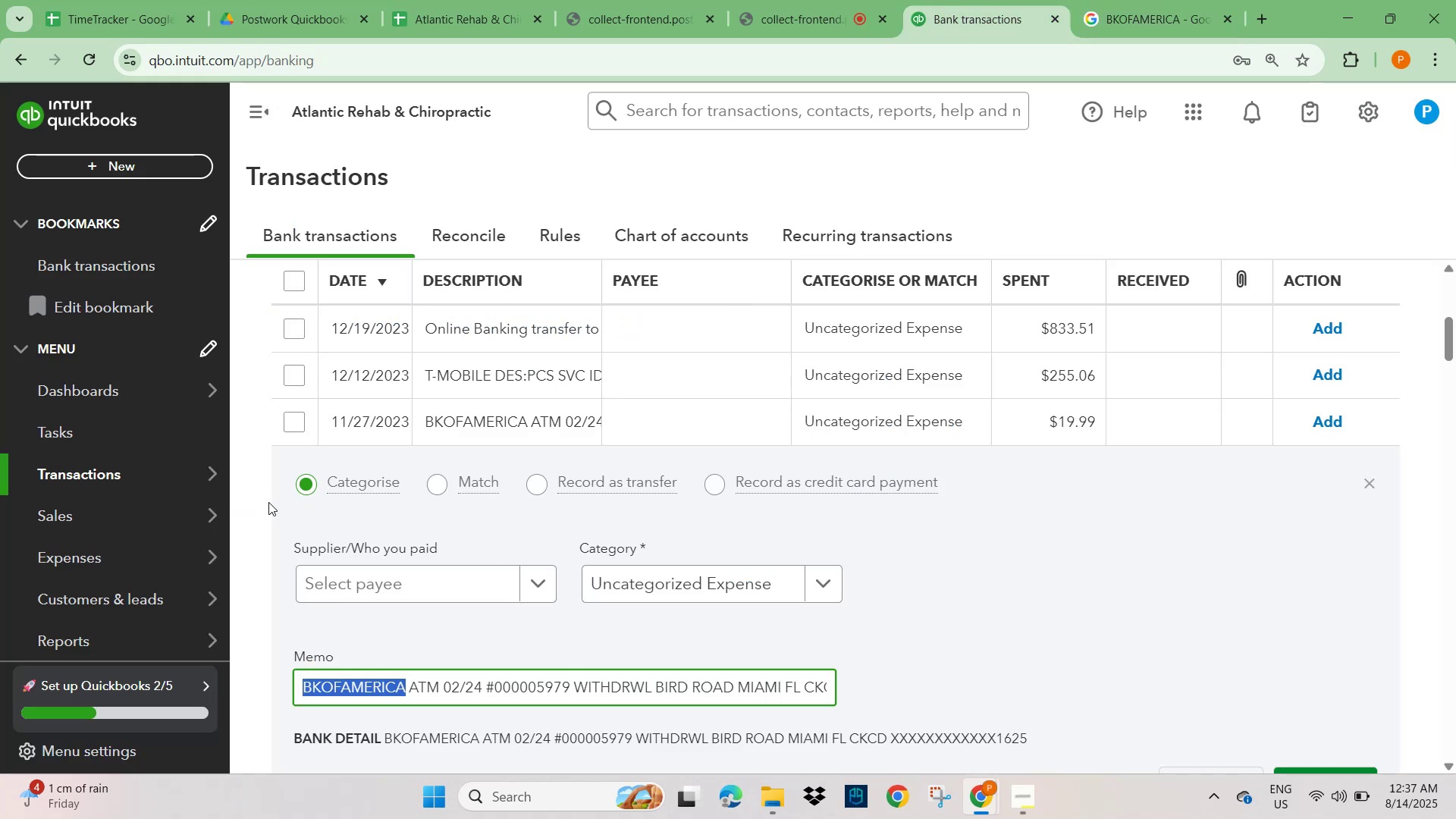 
wait(5.96)
 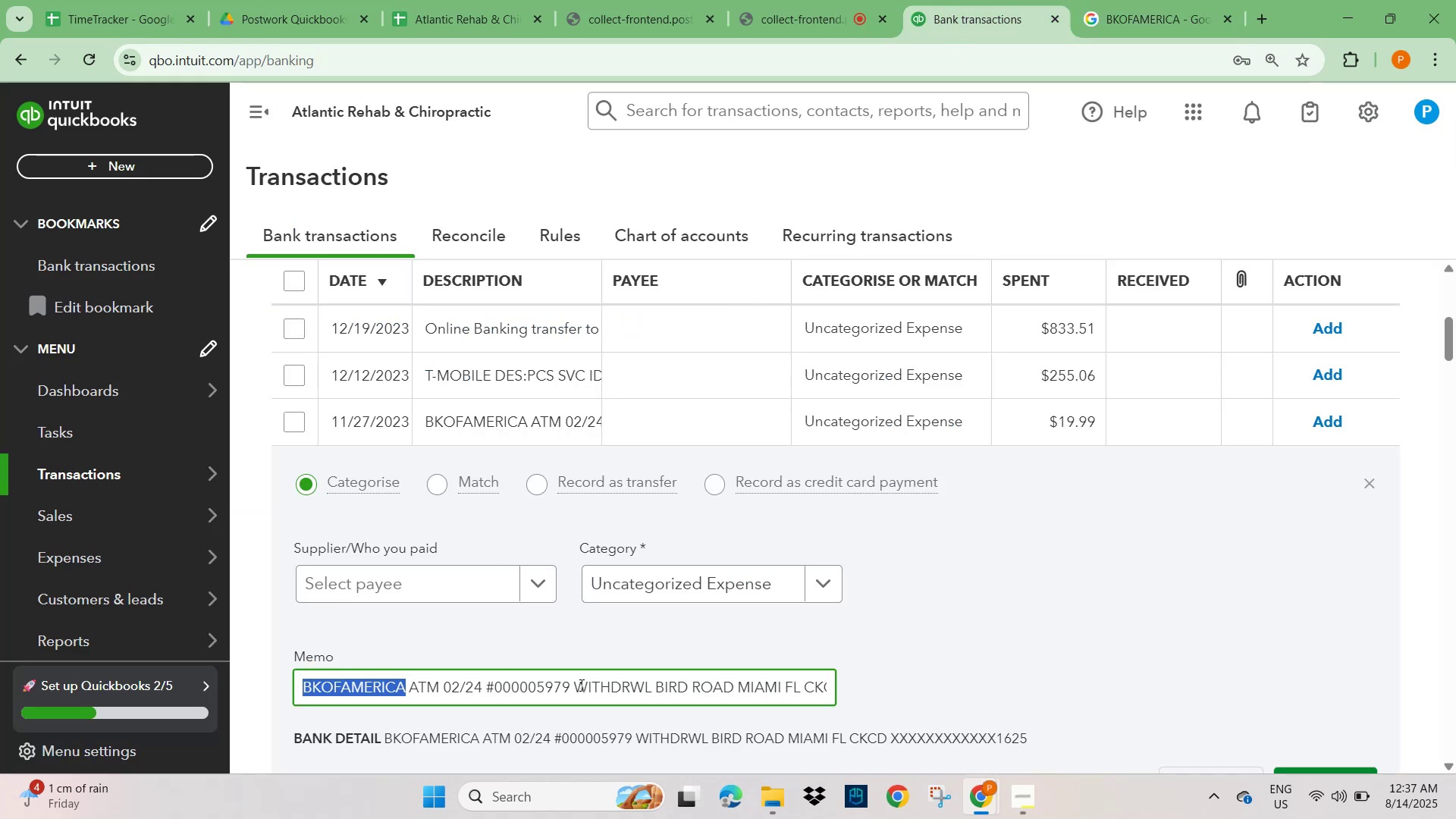 
left_click([442, 579])
 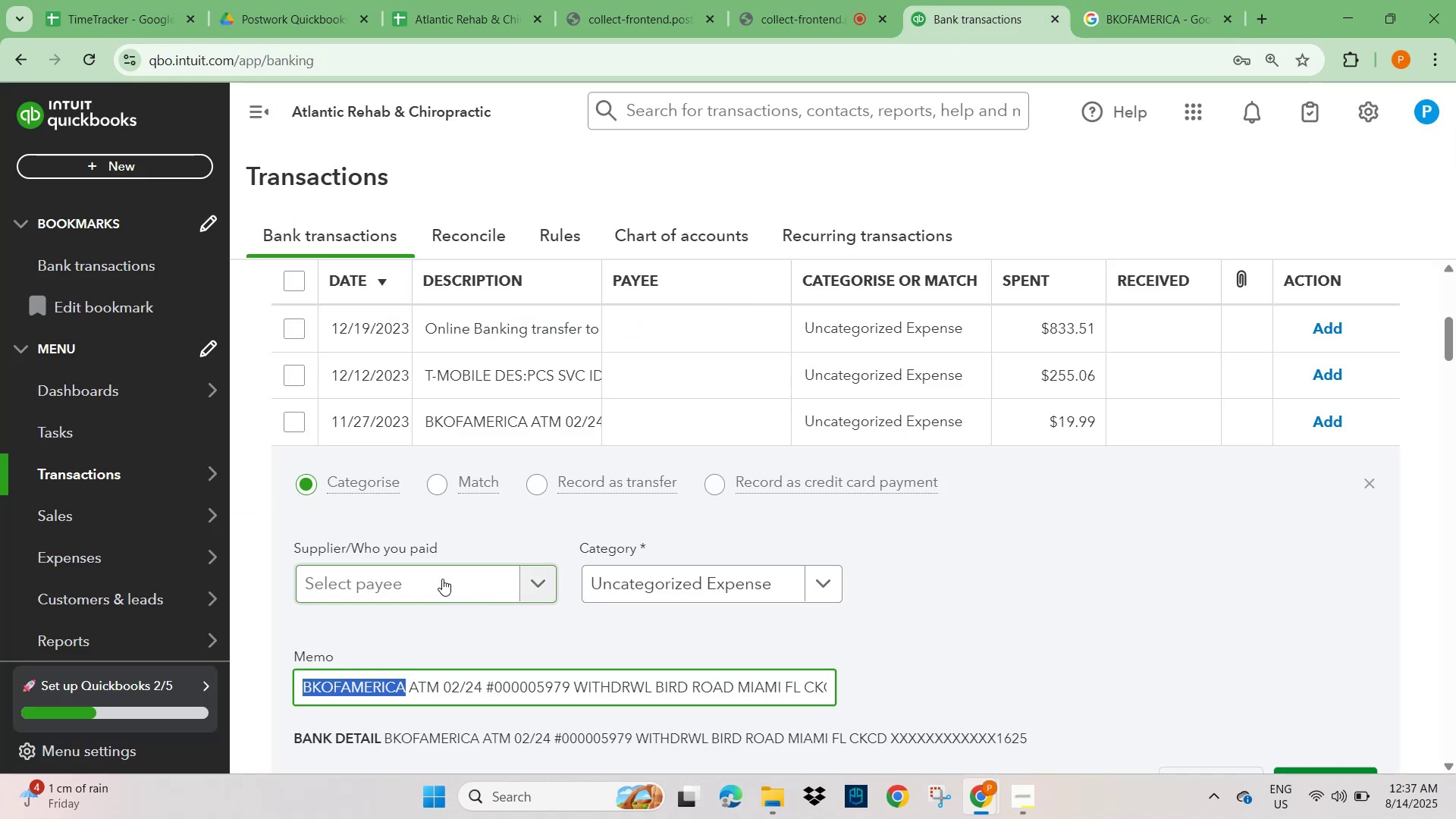 
key(Control+V)
 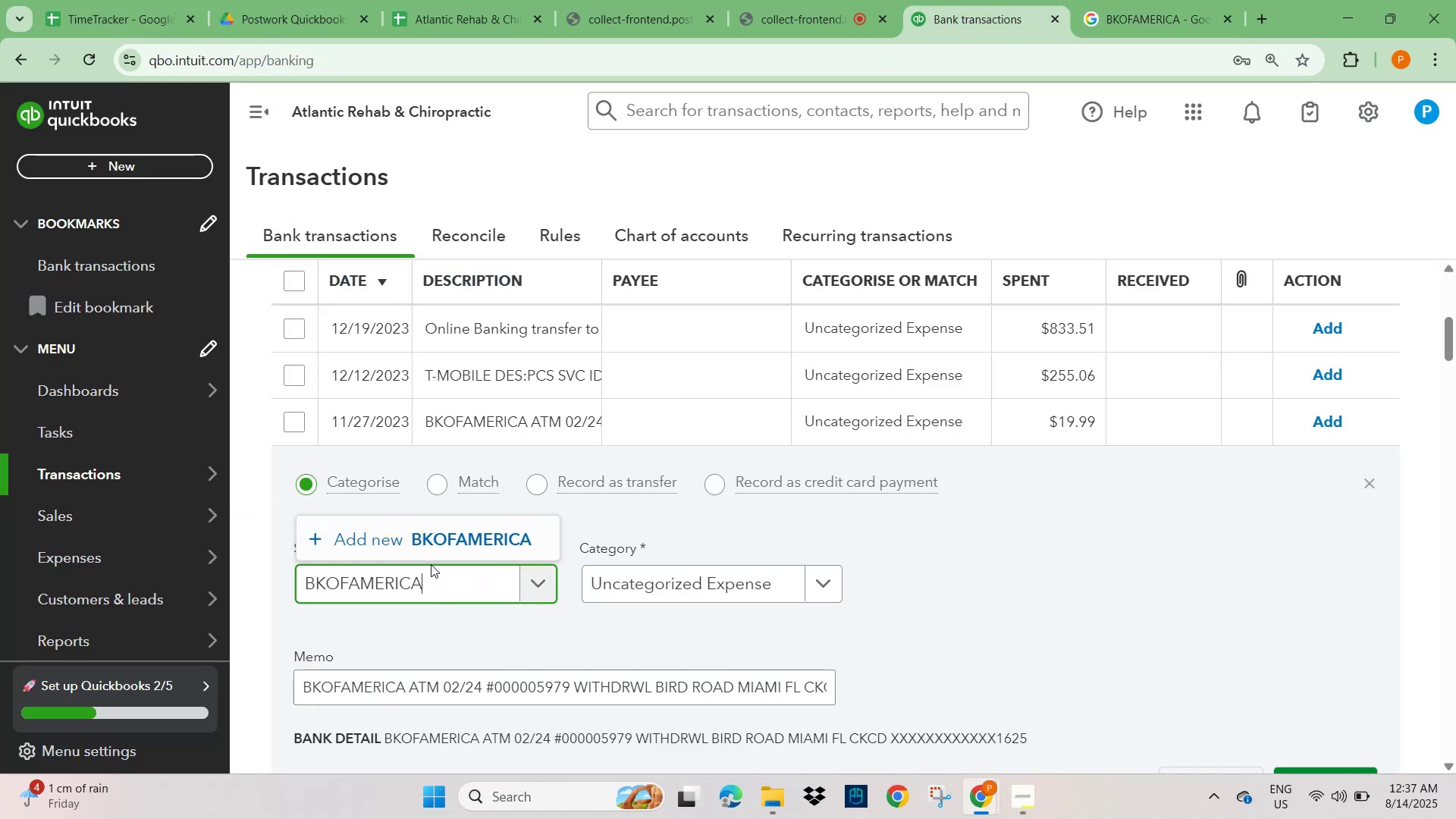 
left_click([460, 535])
 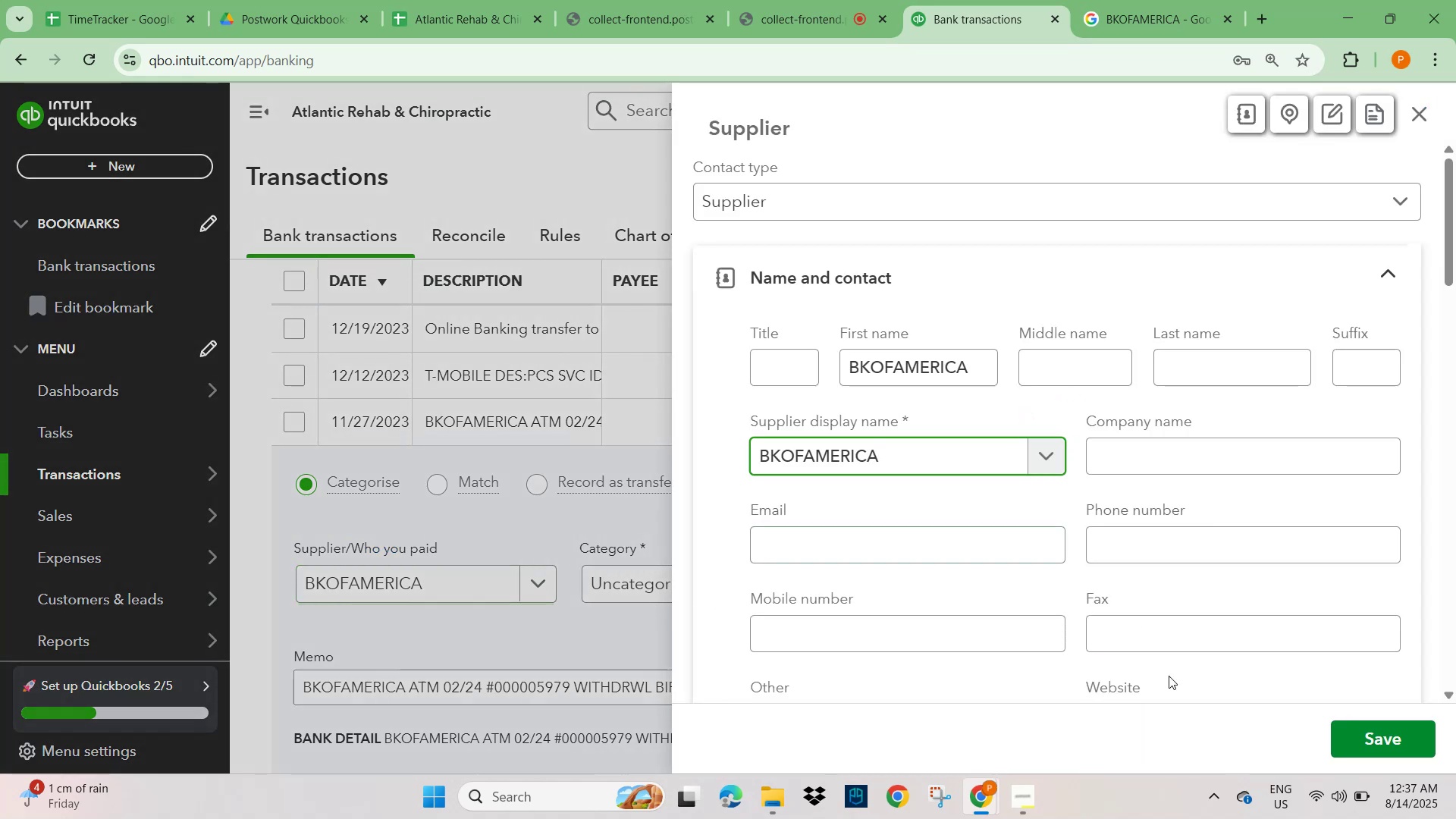 
left_click([1381, 738])
 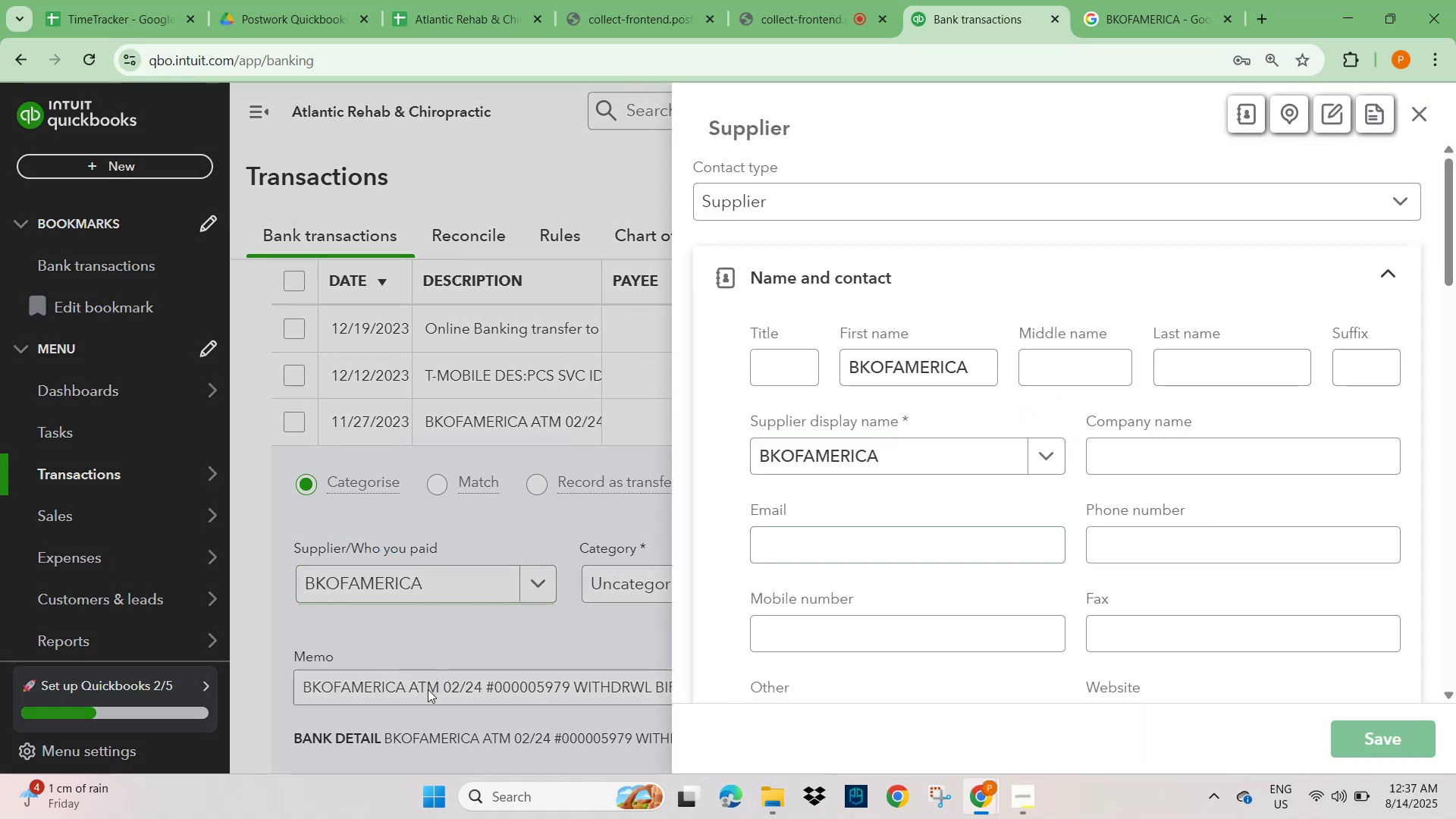 
scroll: coordinate [452, 686], scroll_direction: down, amount: 3.0
 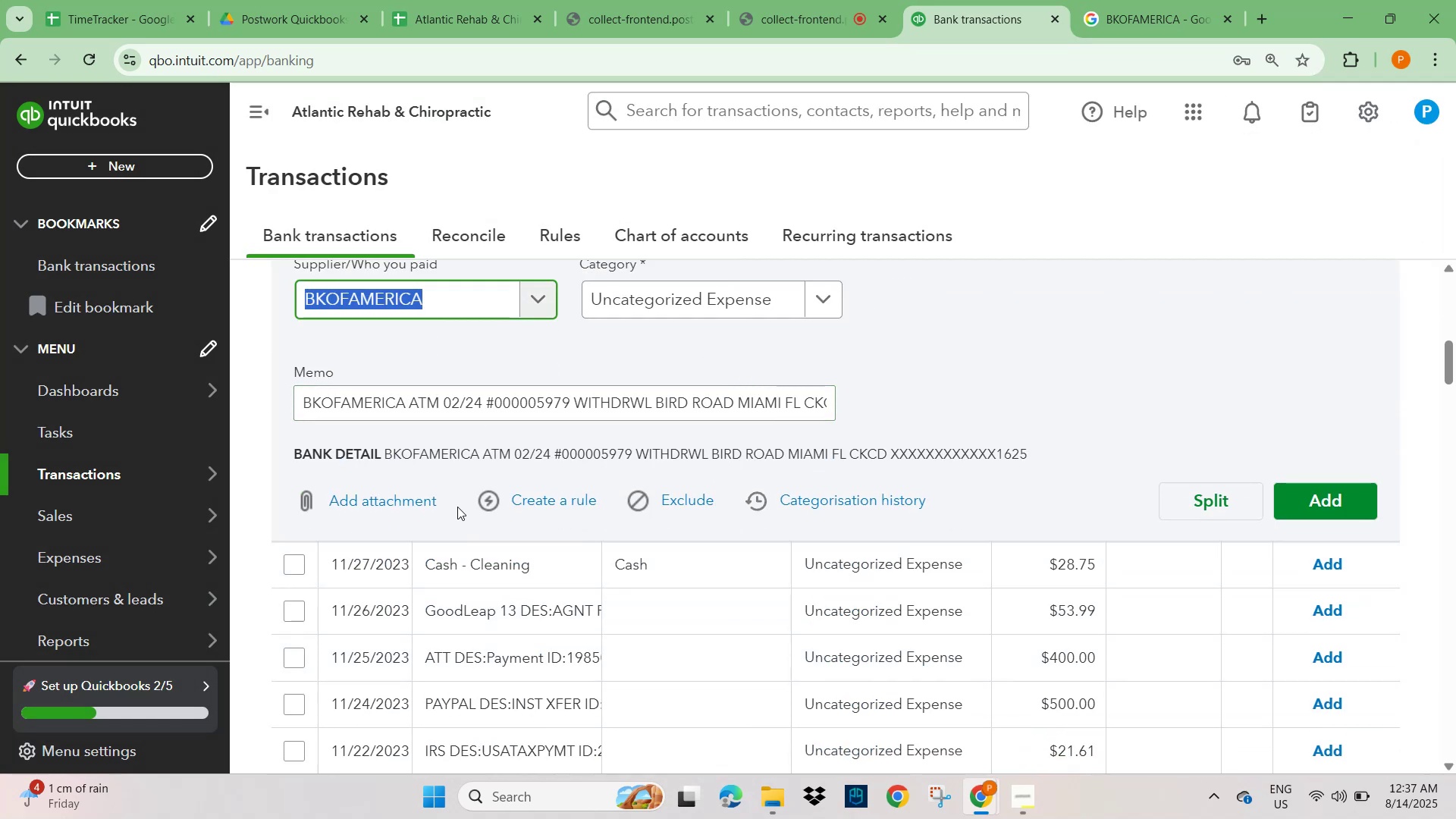 
left_click([554, 506])
 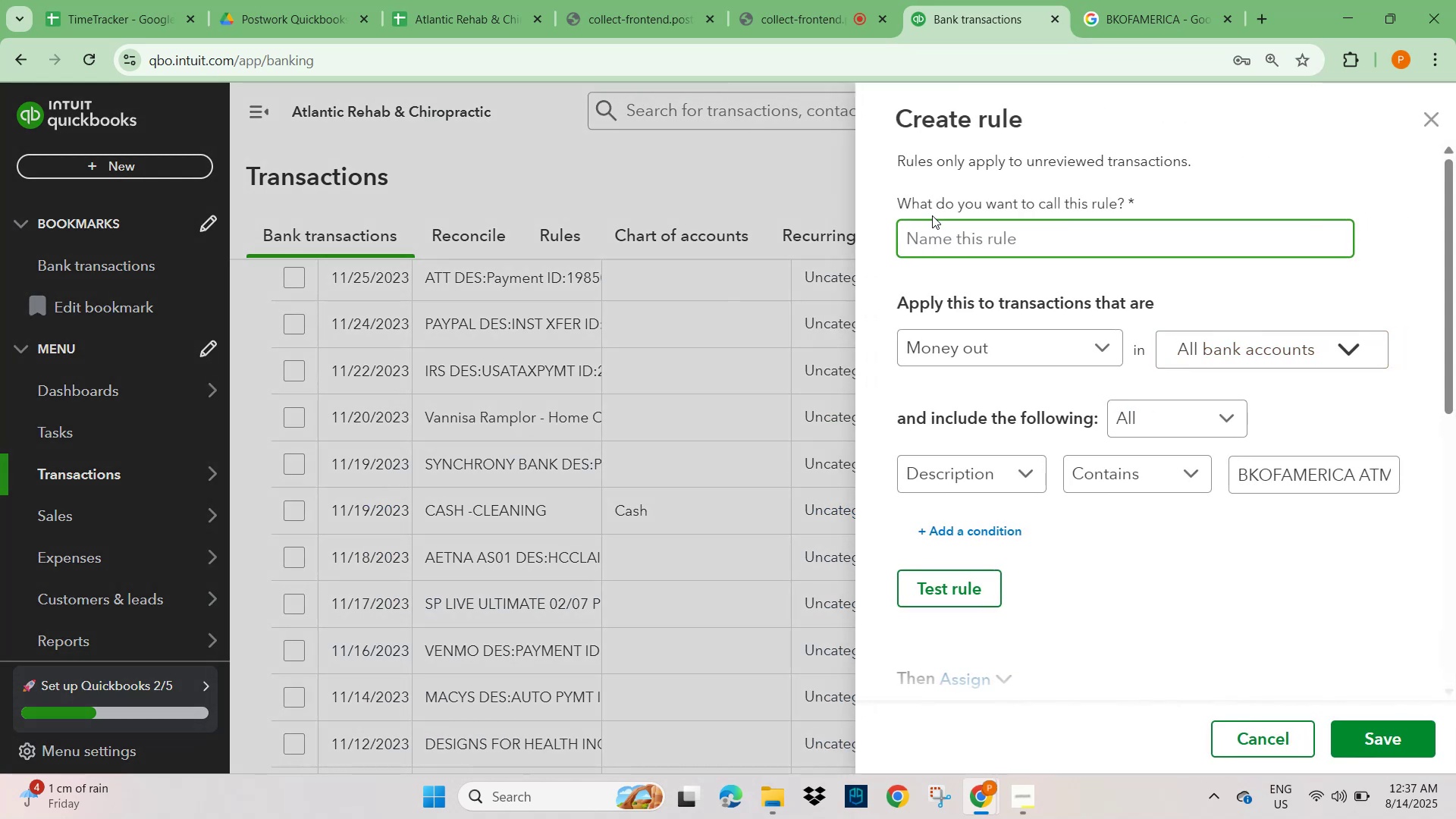 
left_click([940, 246])
 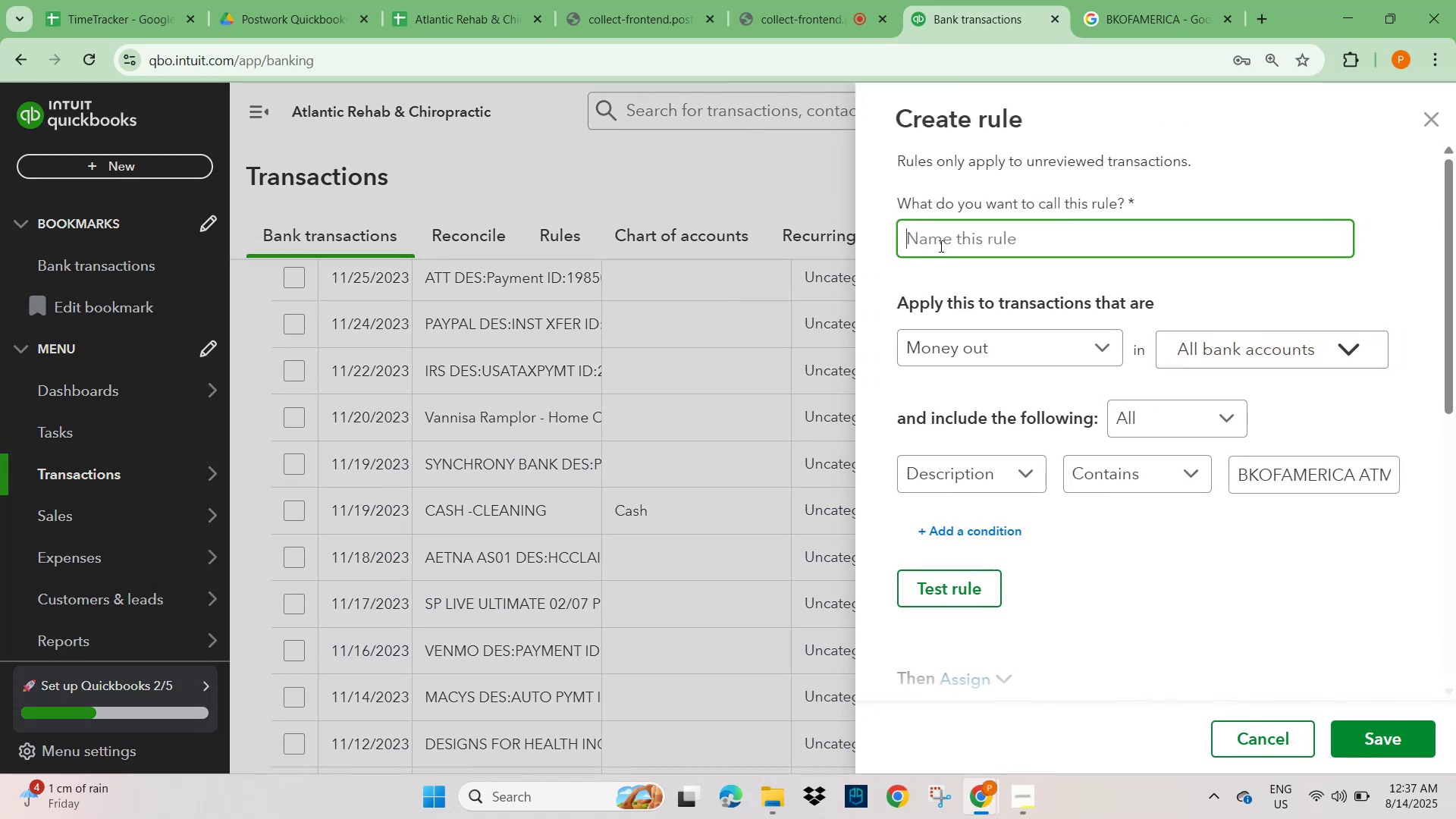 
key(Control+V)
 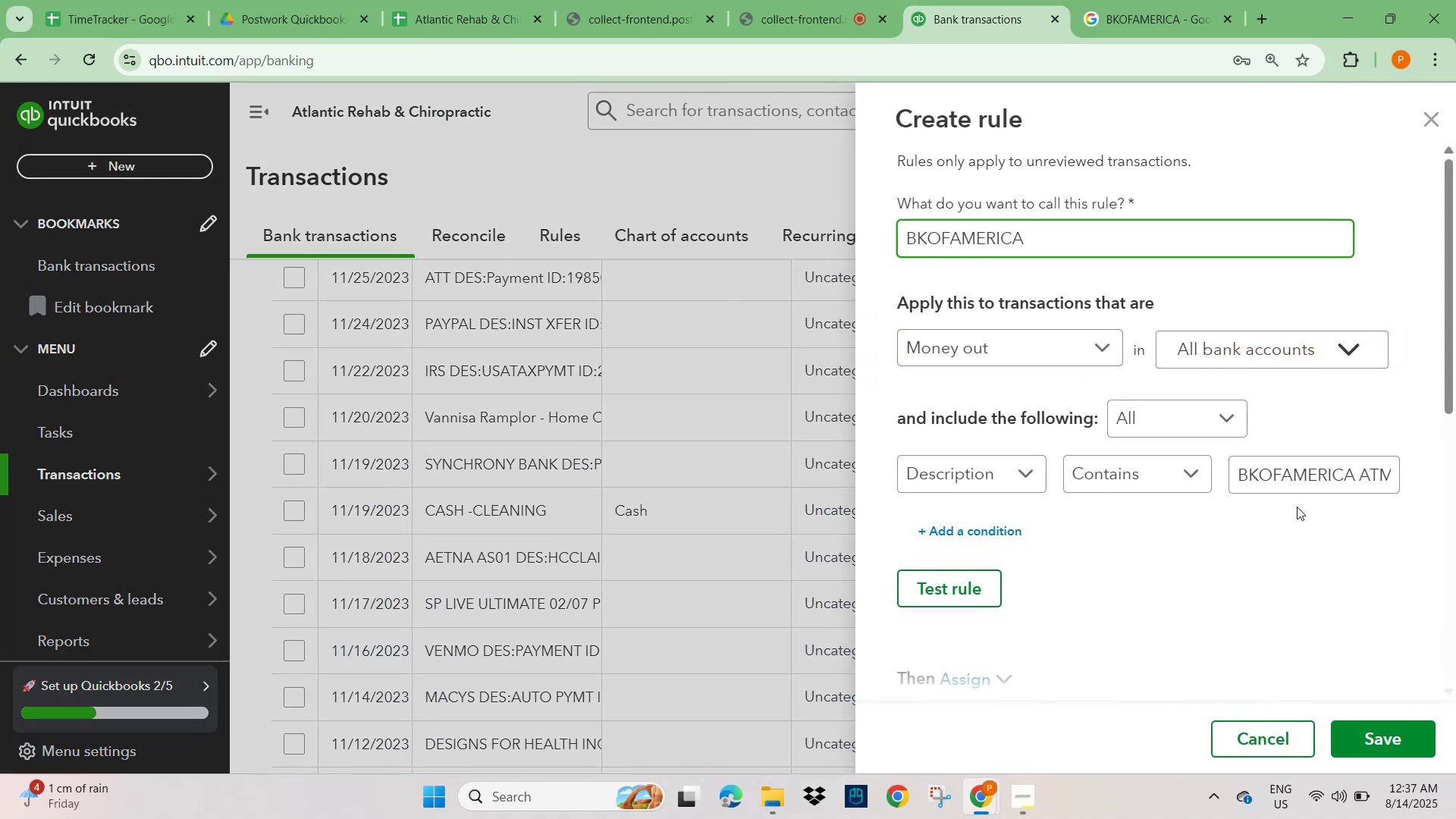 
scroll: coordinate [1324, 550], scroll_direction: down, amount: 4.0
 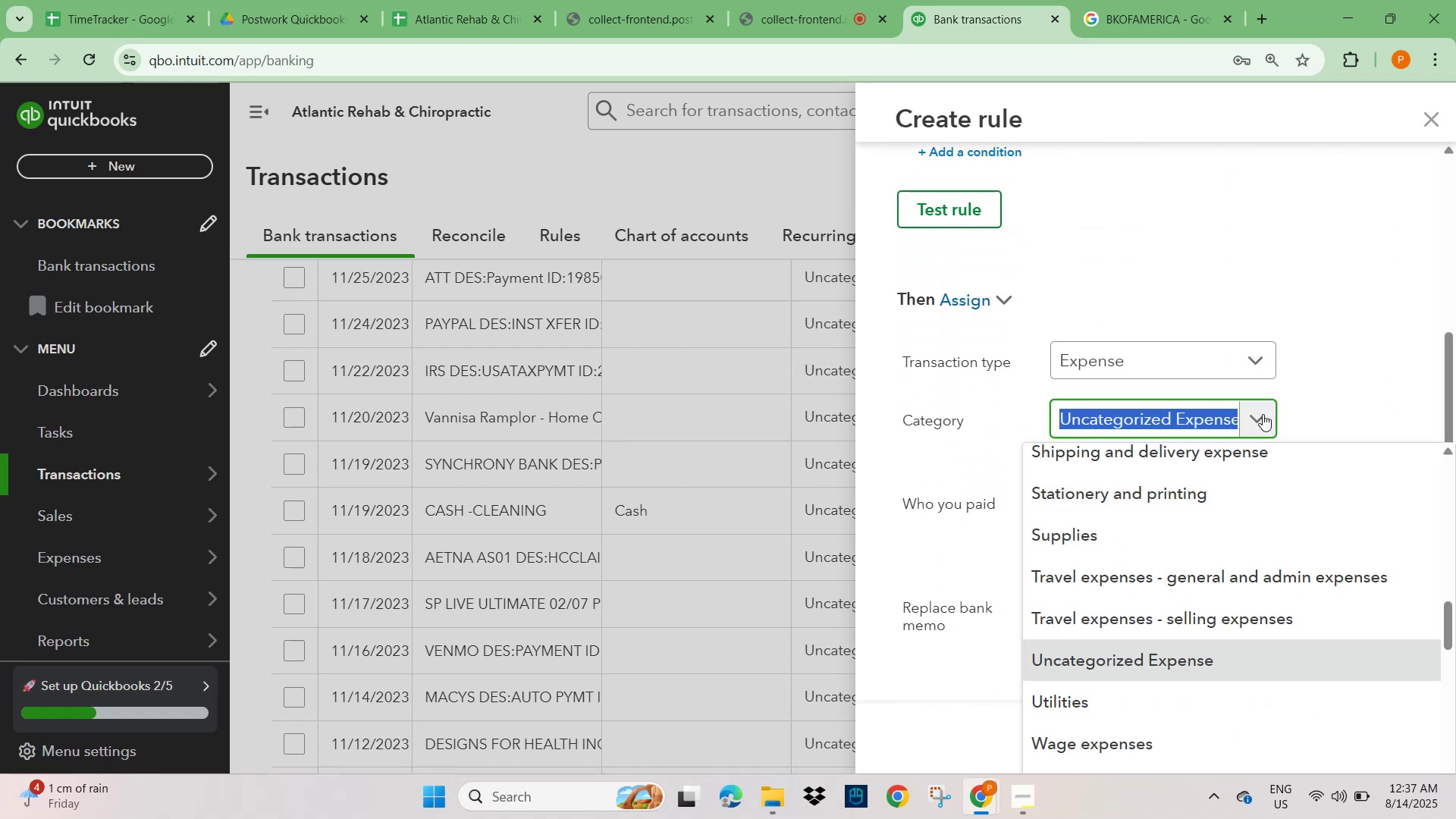 
type(BANL)
key(Backspace)
type(K)
 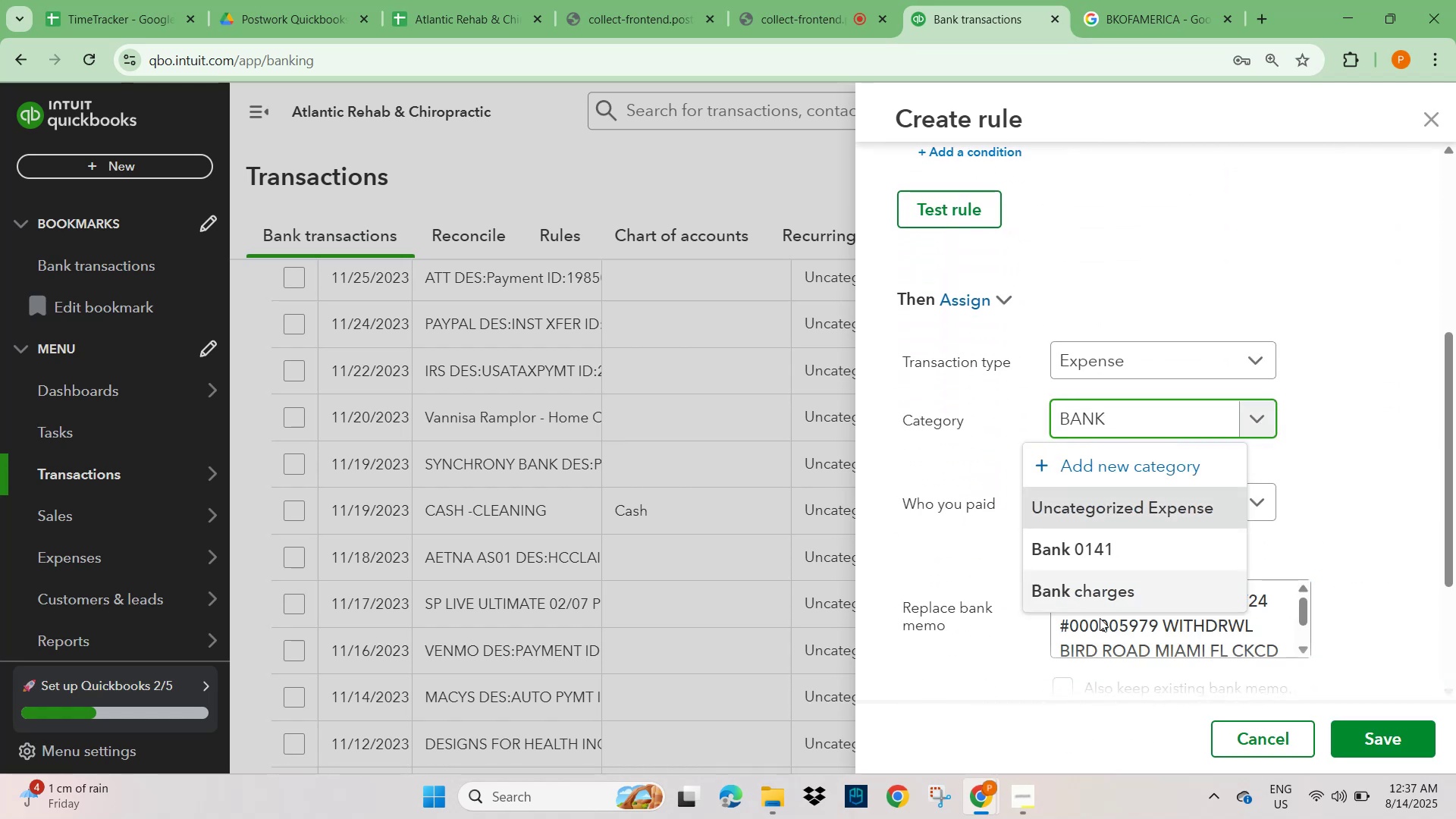 
left_click([1081, 591])
 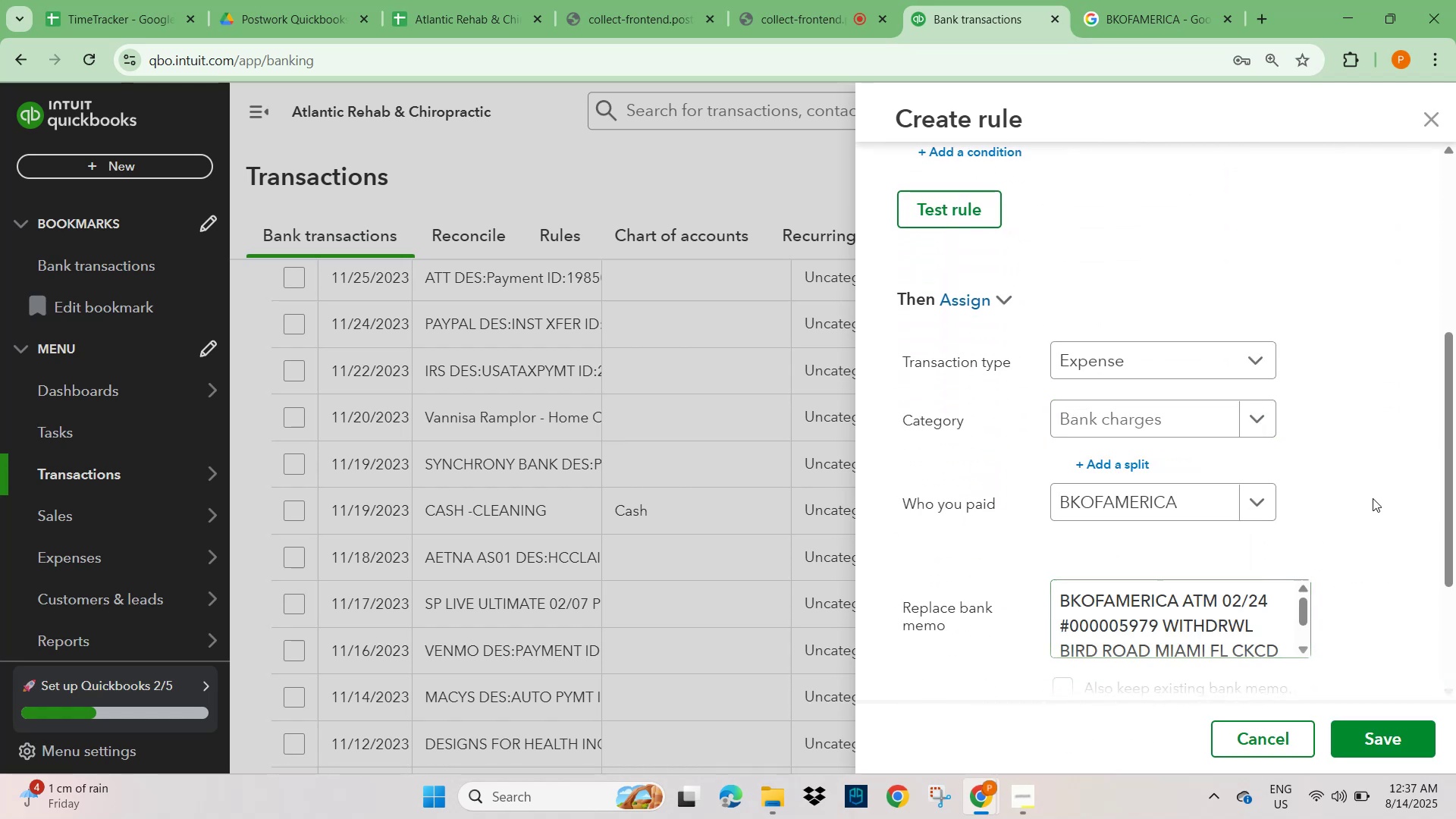 
left_click([1423, 488])
 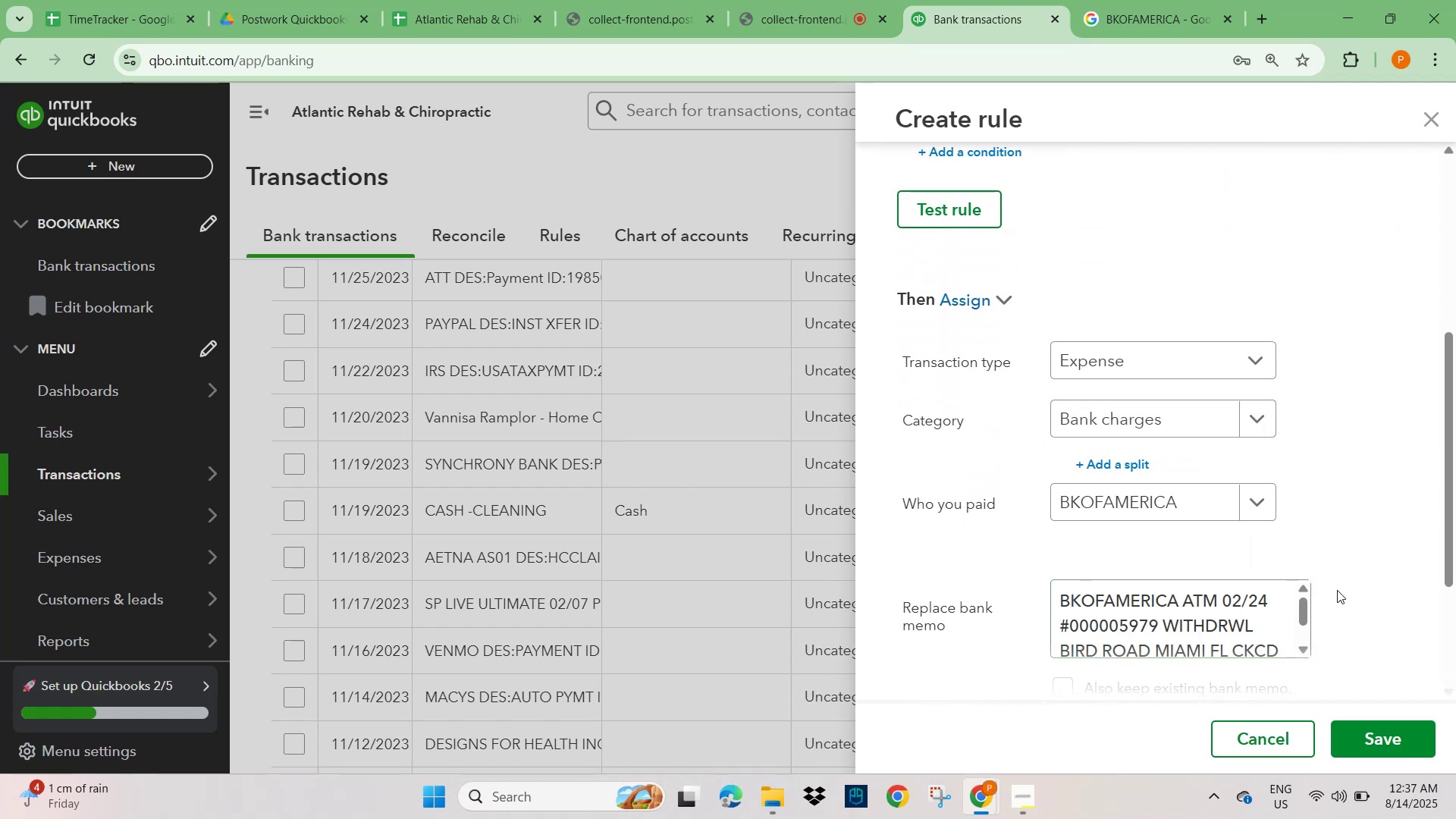 
scroll: coordinate [1390, 679], scroll_direction: down, amount: 5.0
 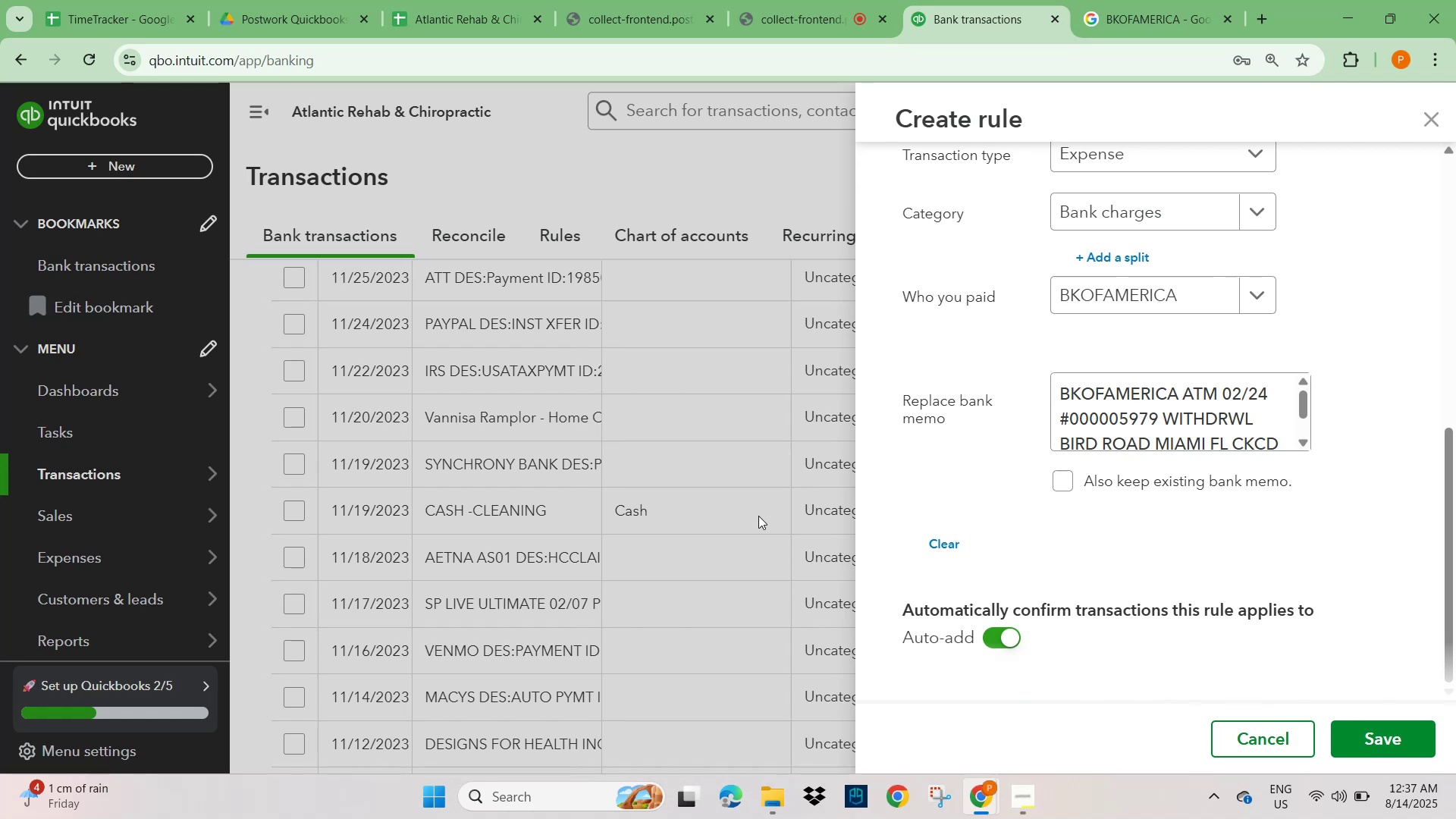 
scroll: coordinate [604, 481], scroll_direction: up, amount: 5.0
 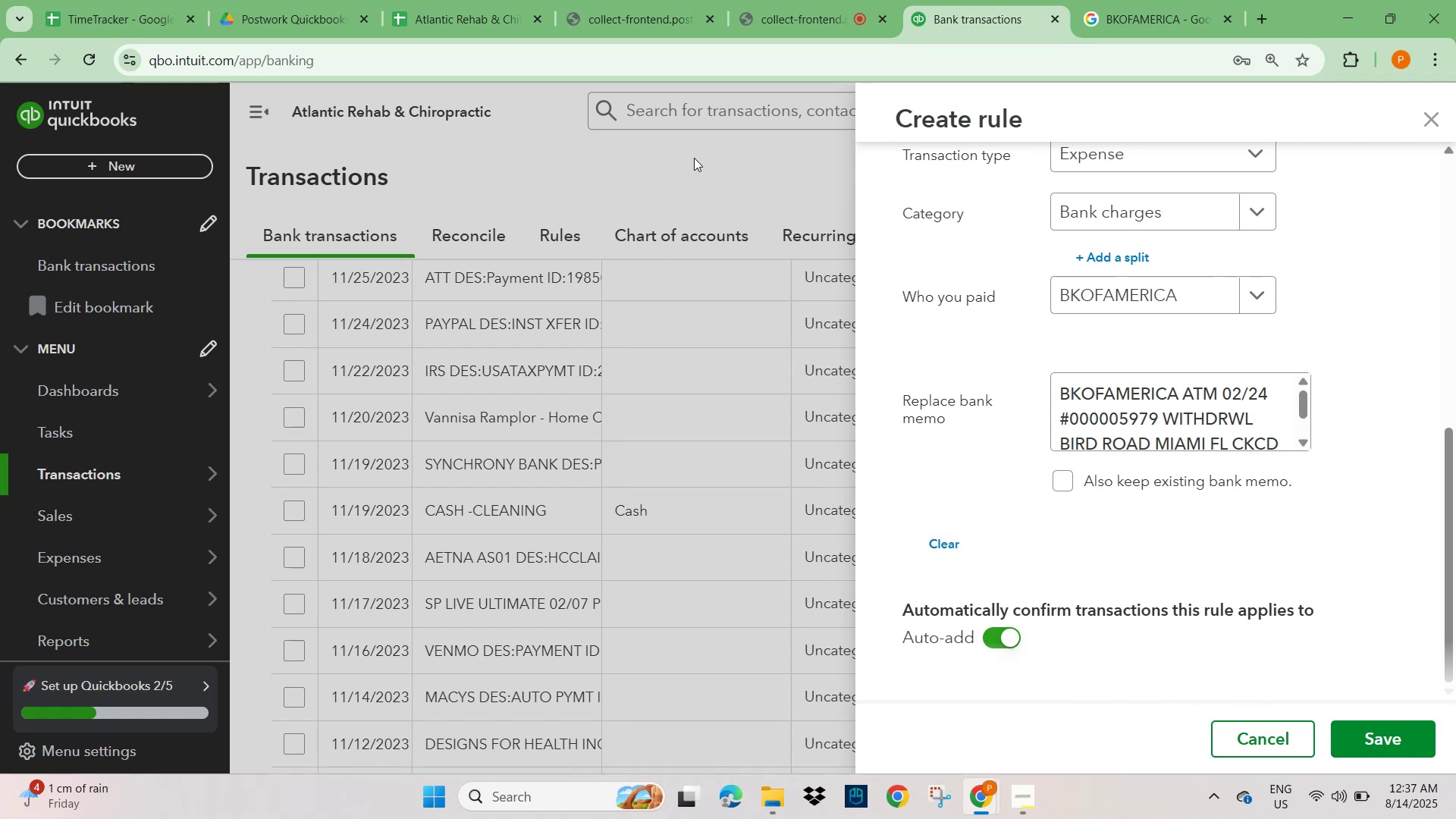 
left_click([696, 155])
 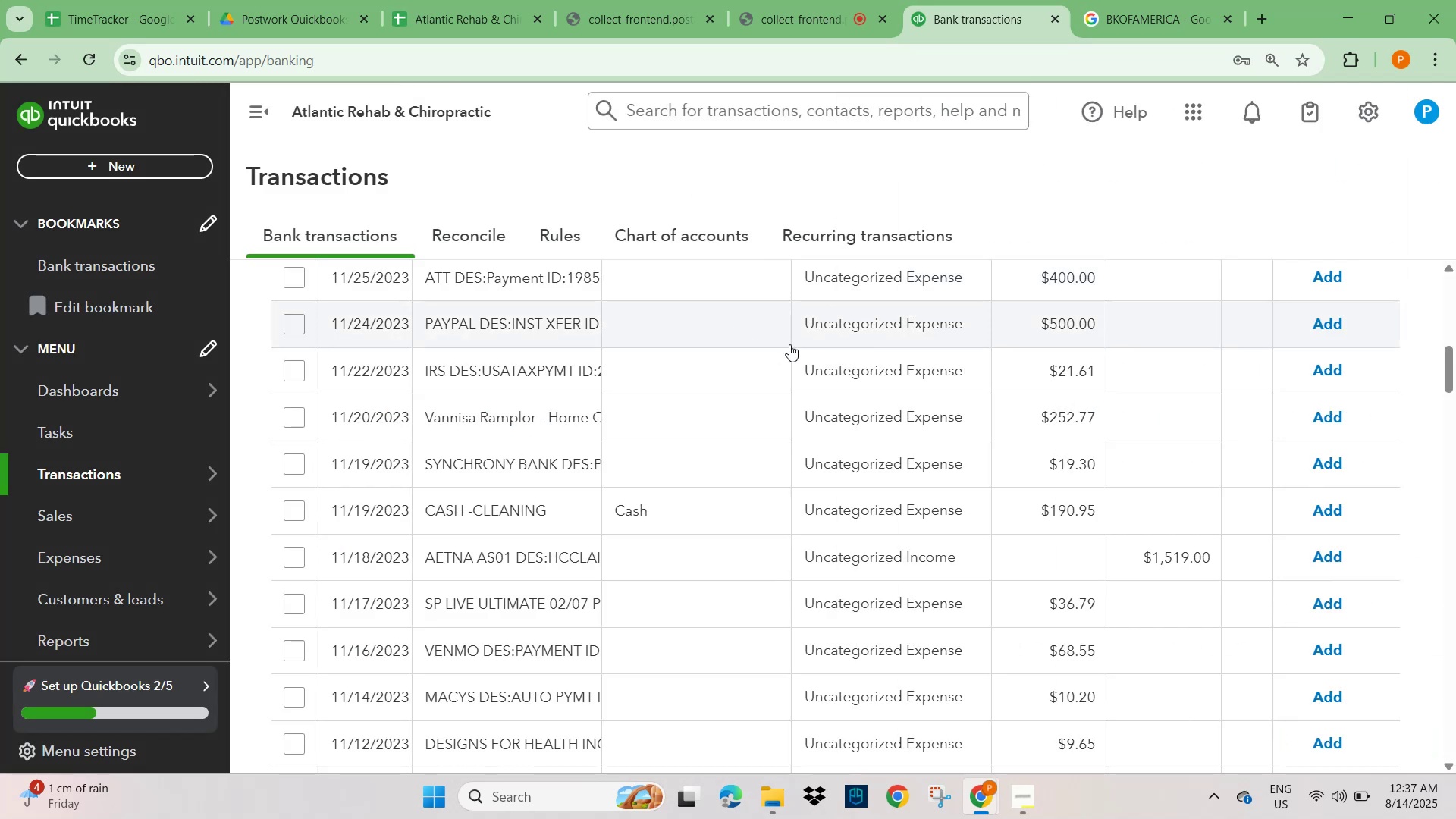 
scroll: coordinate [780, 411], scroll_direction: up, amount: 7.0
 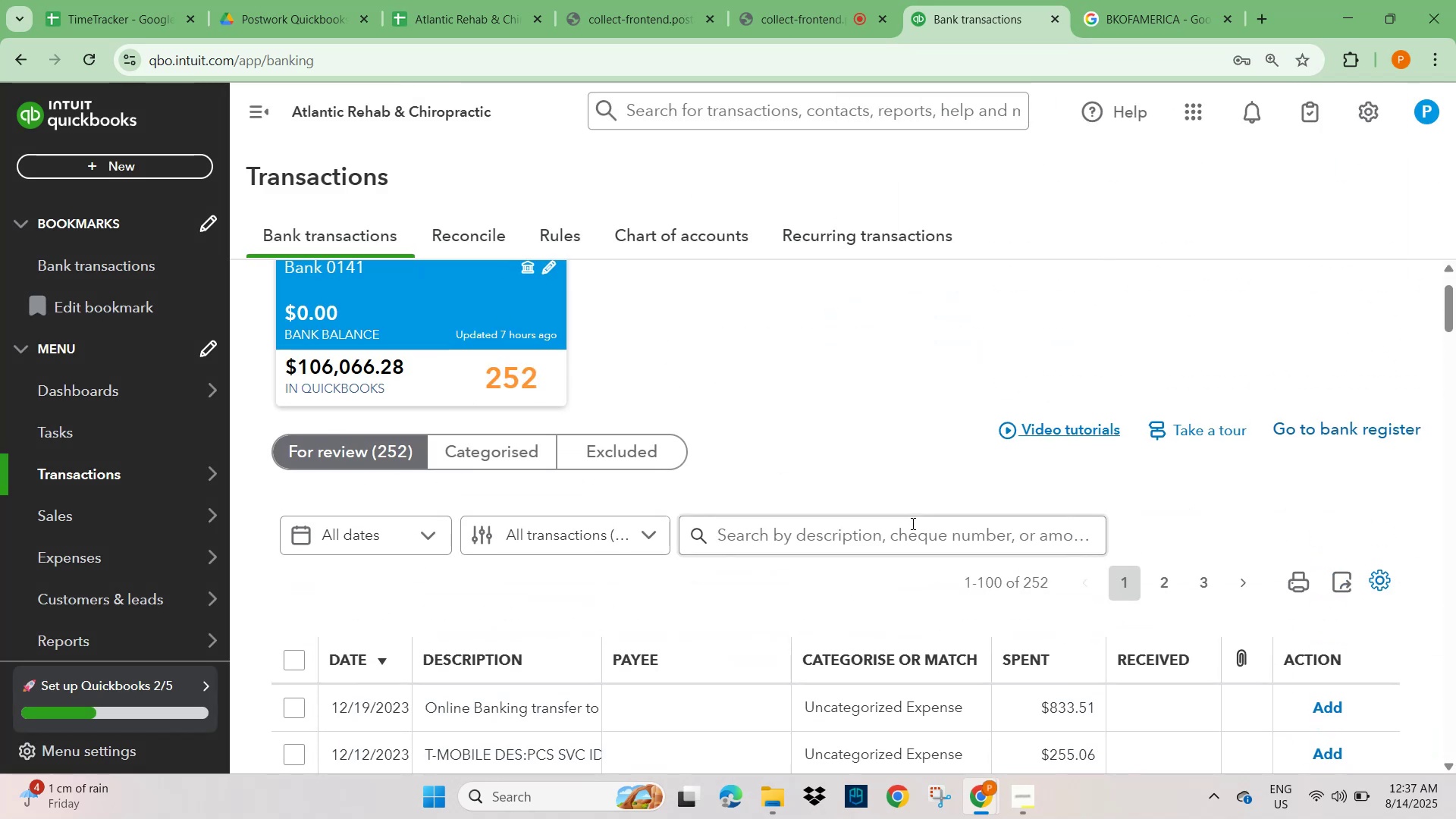 
left_click([904, 531])
 